 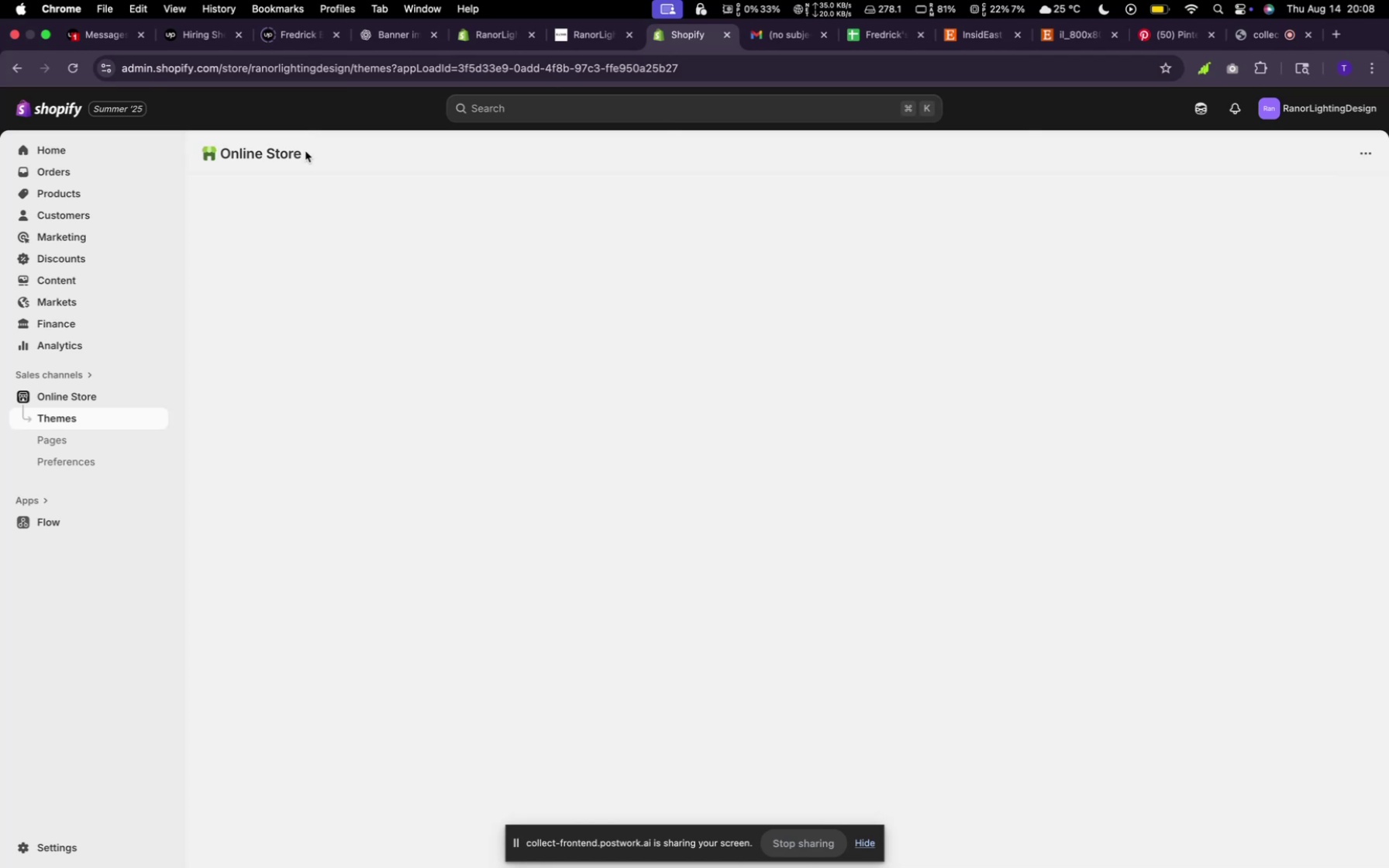 
left_click([221, 73])
 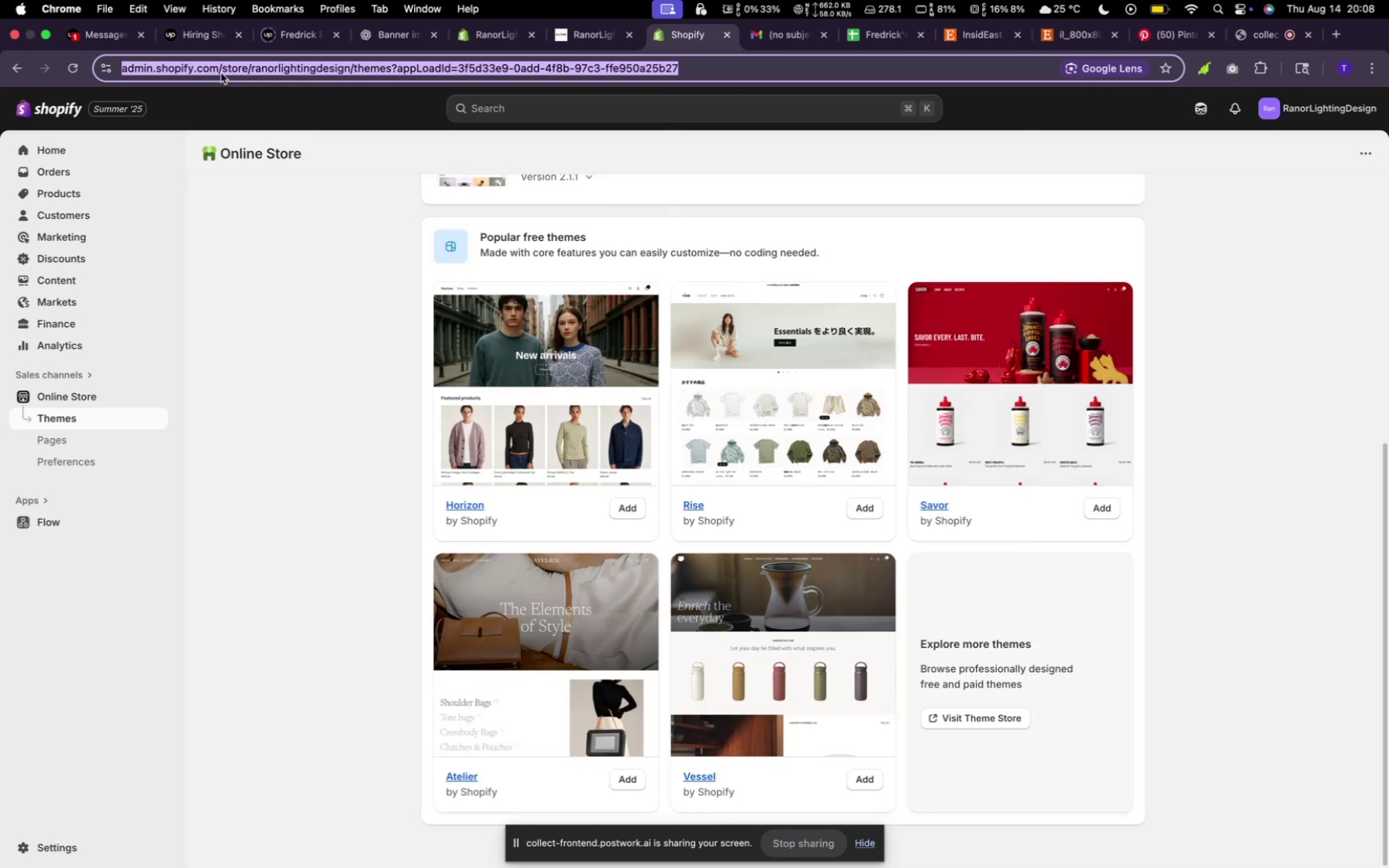 
key(Backspace)
type(shop)
 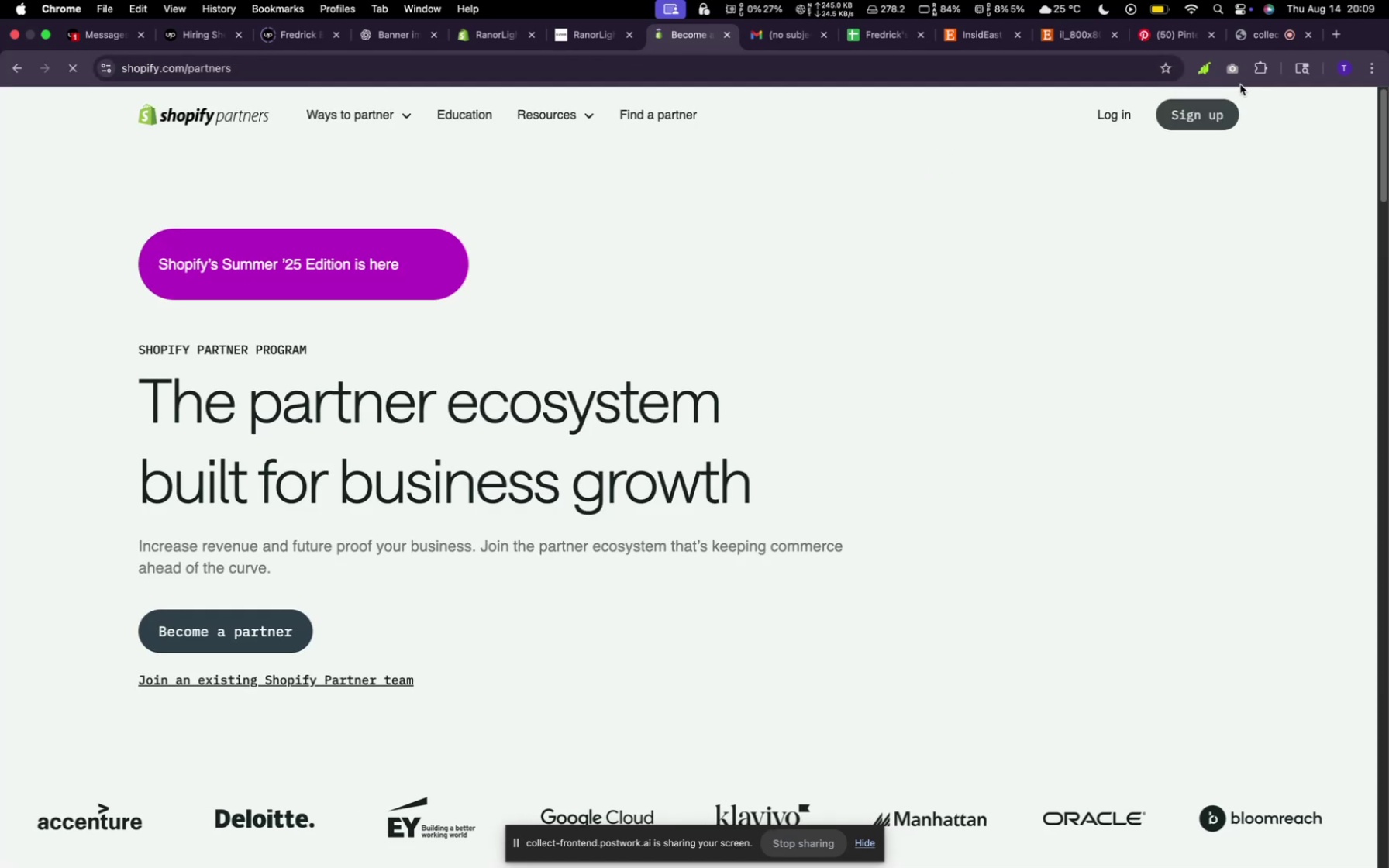 
wait(5.81)
 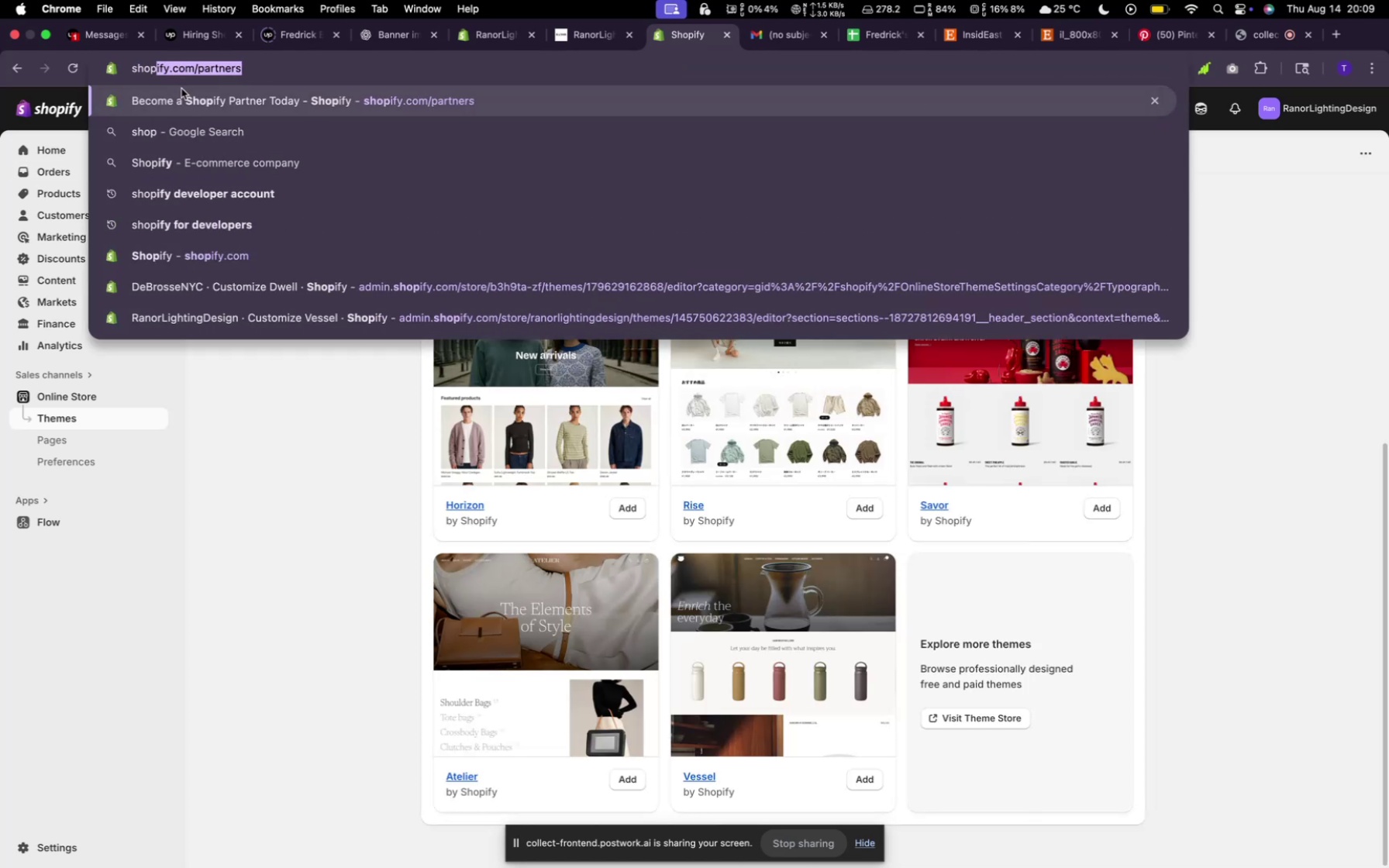 
left_click([1110, 123])
 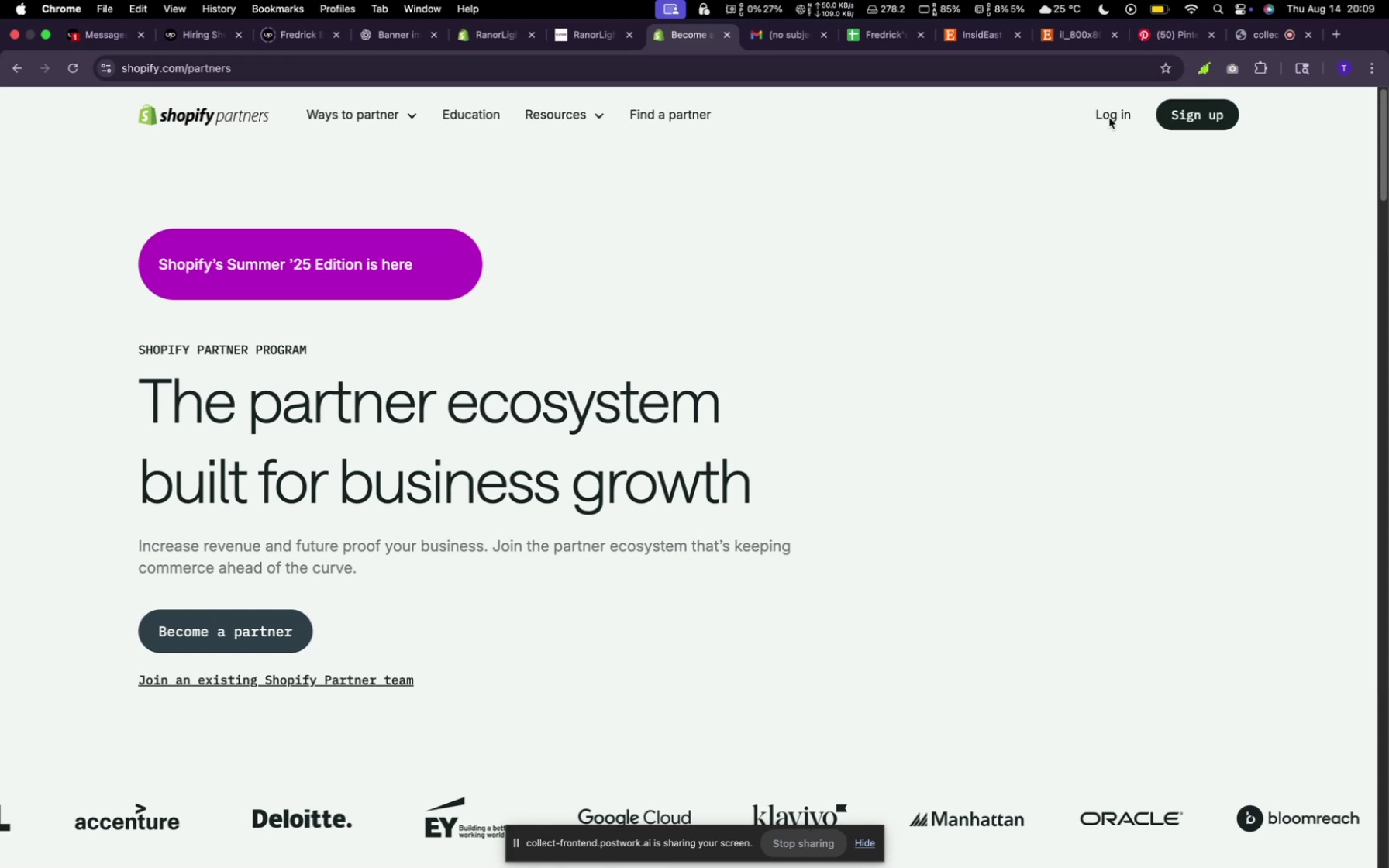 
left_click([1108, 116])
 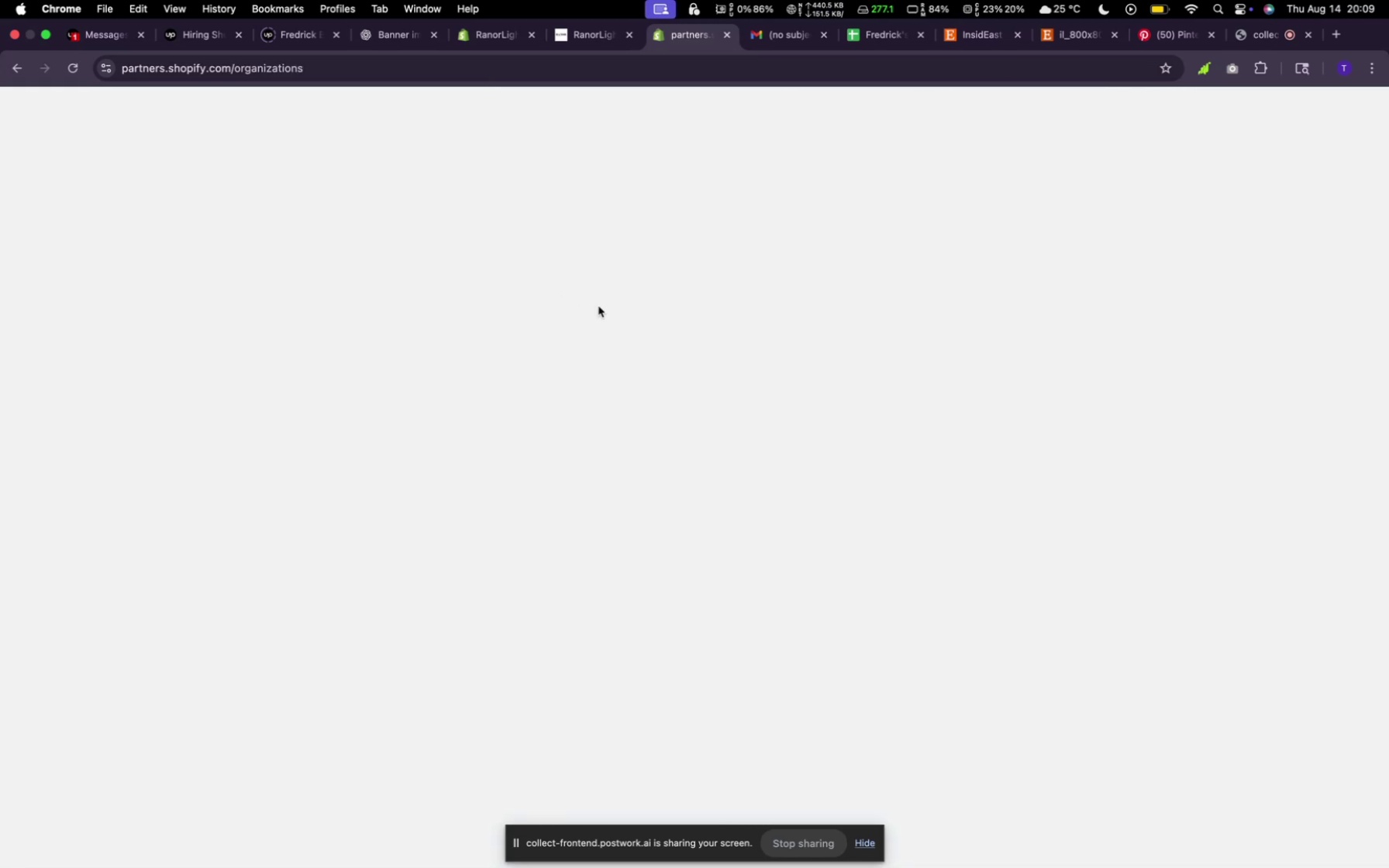 
wait(5.4)
 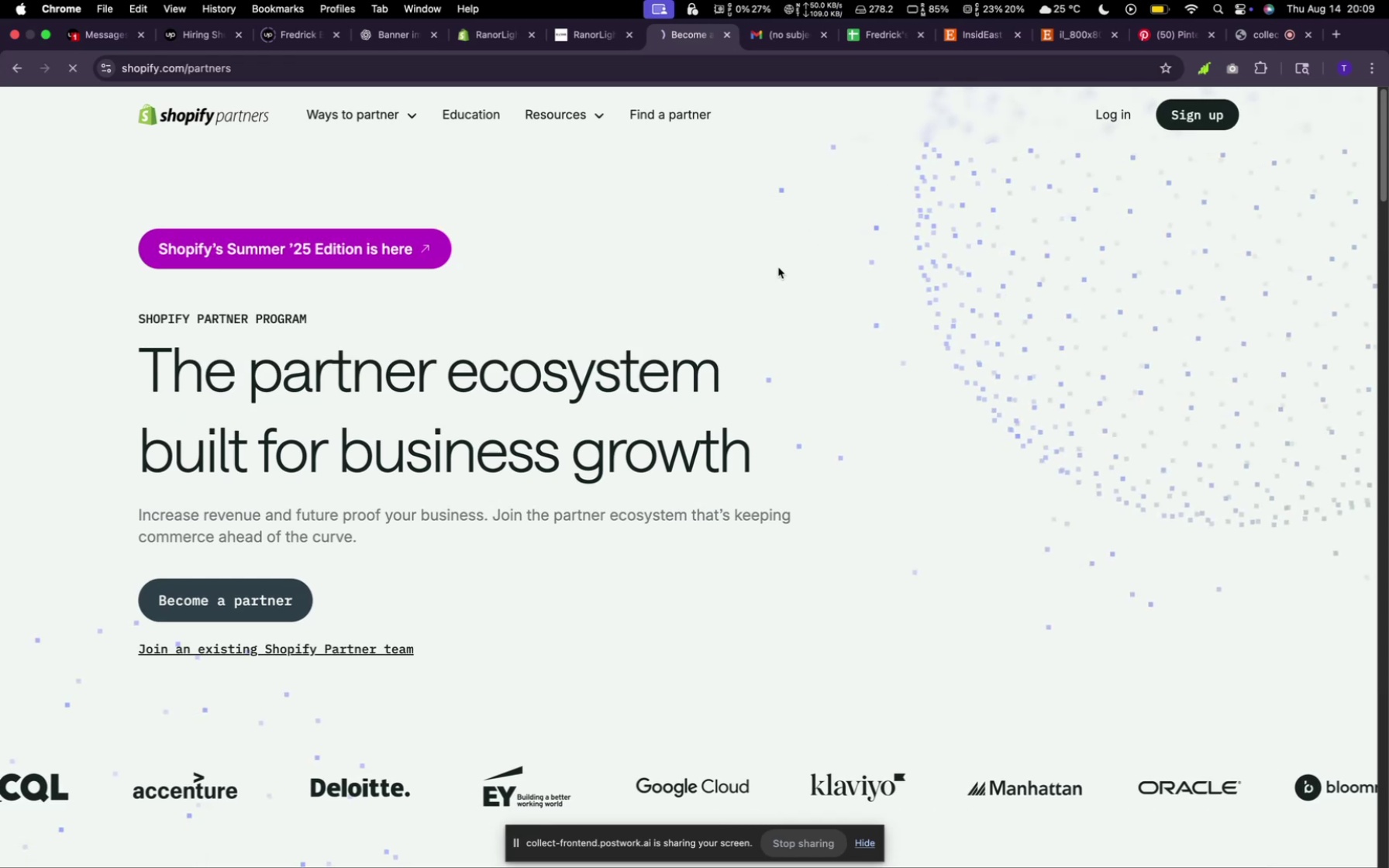 
left_click([595, 487])
 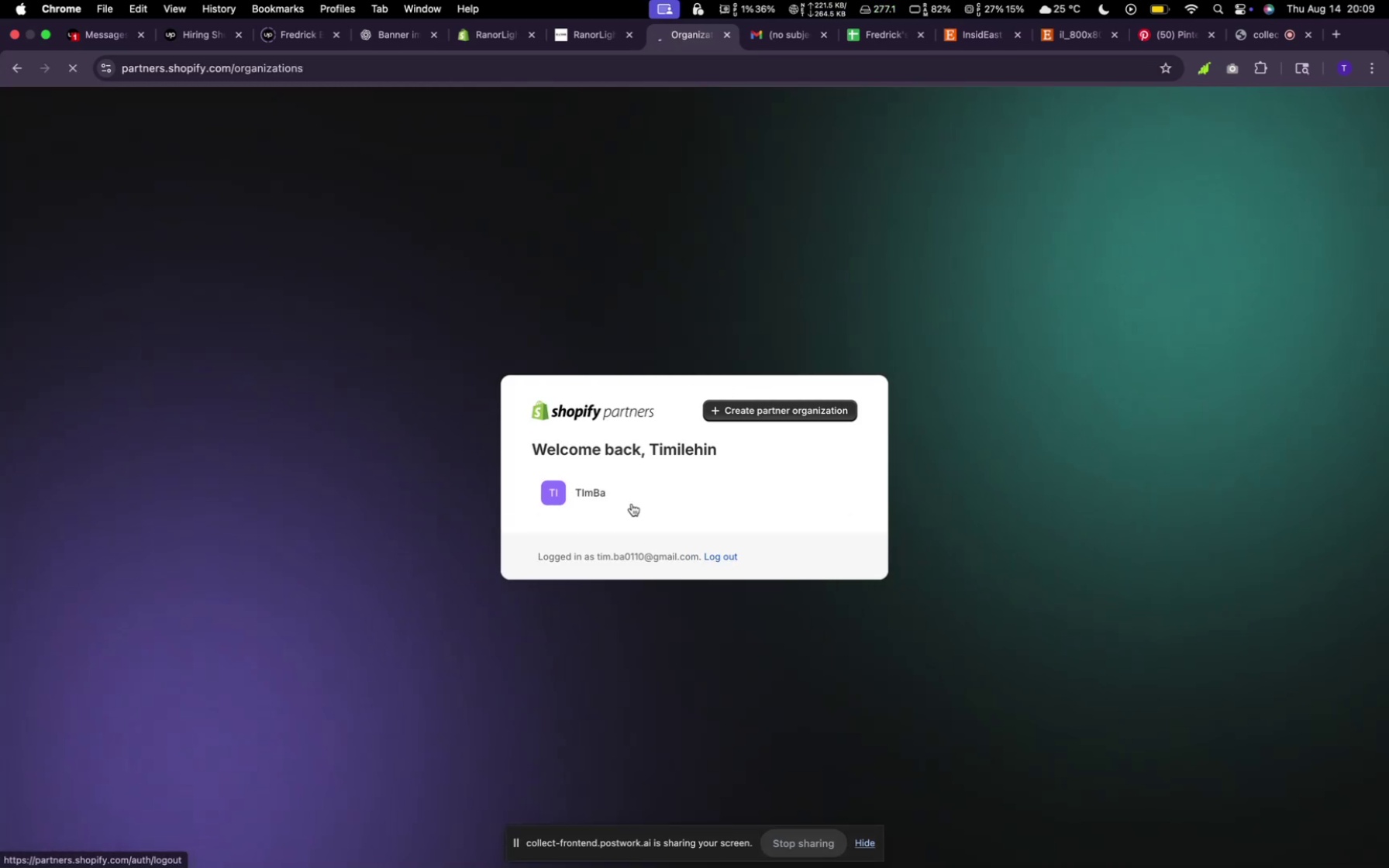 
left_click([630, 491])
 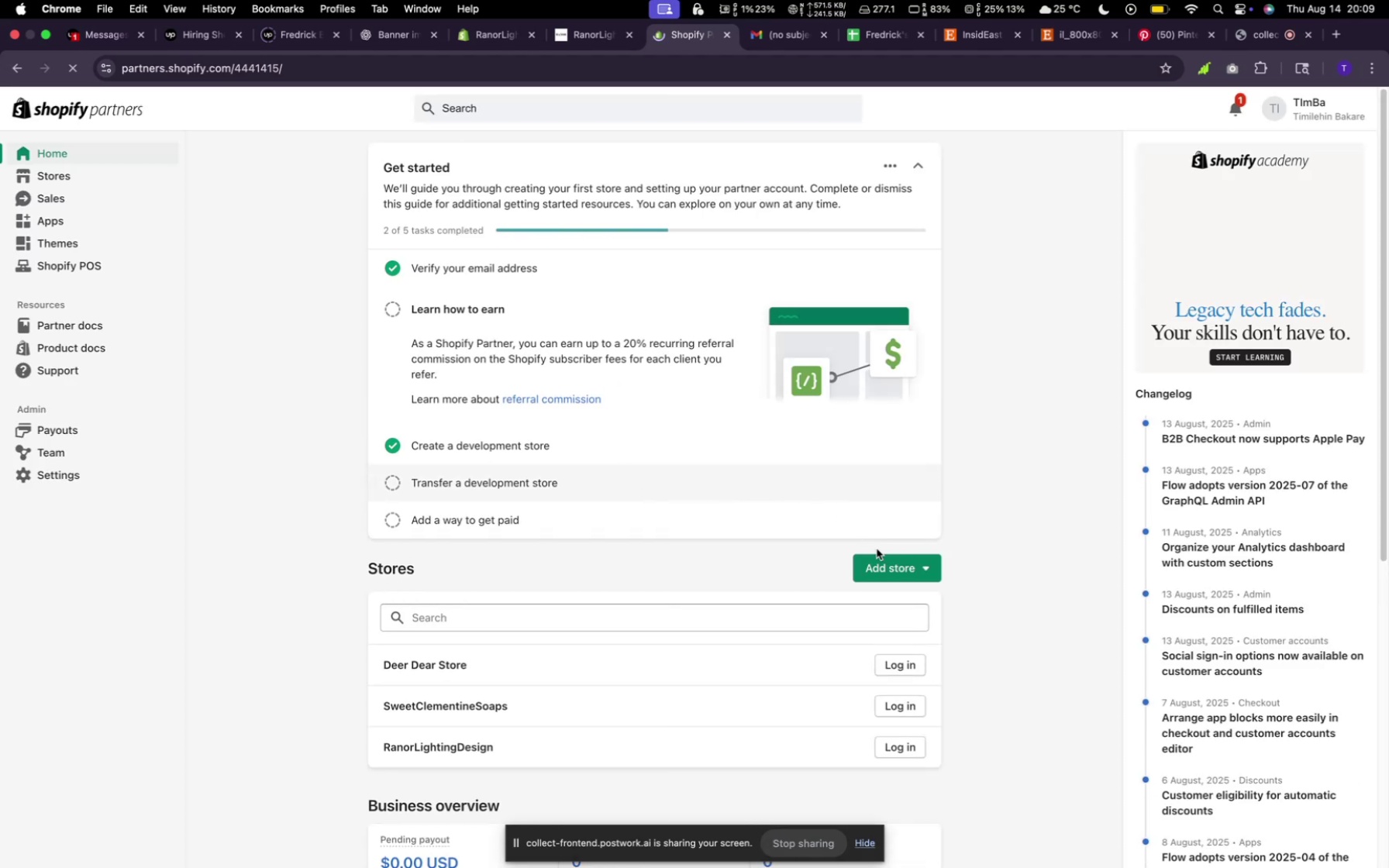 
wait(6.75)
 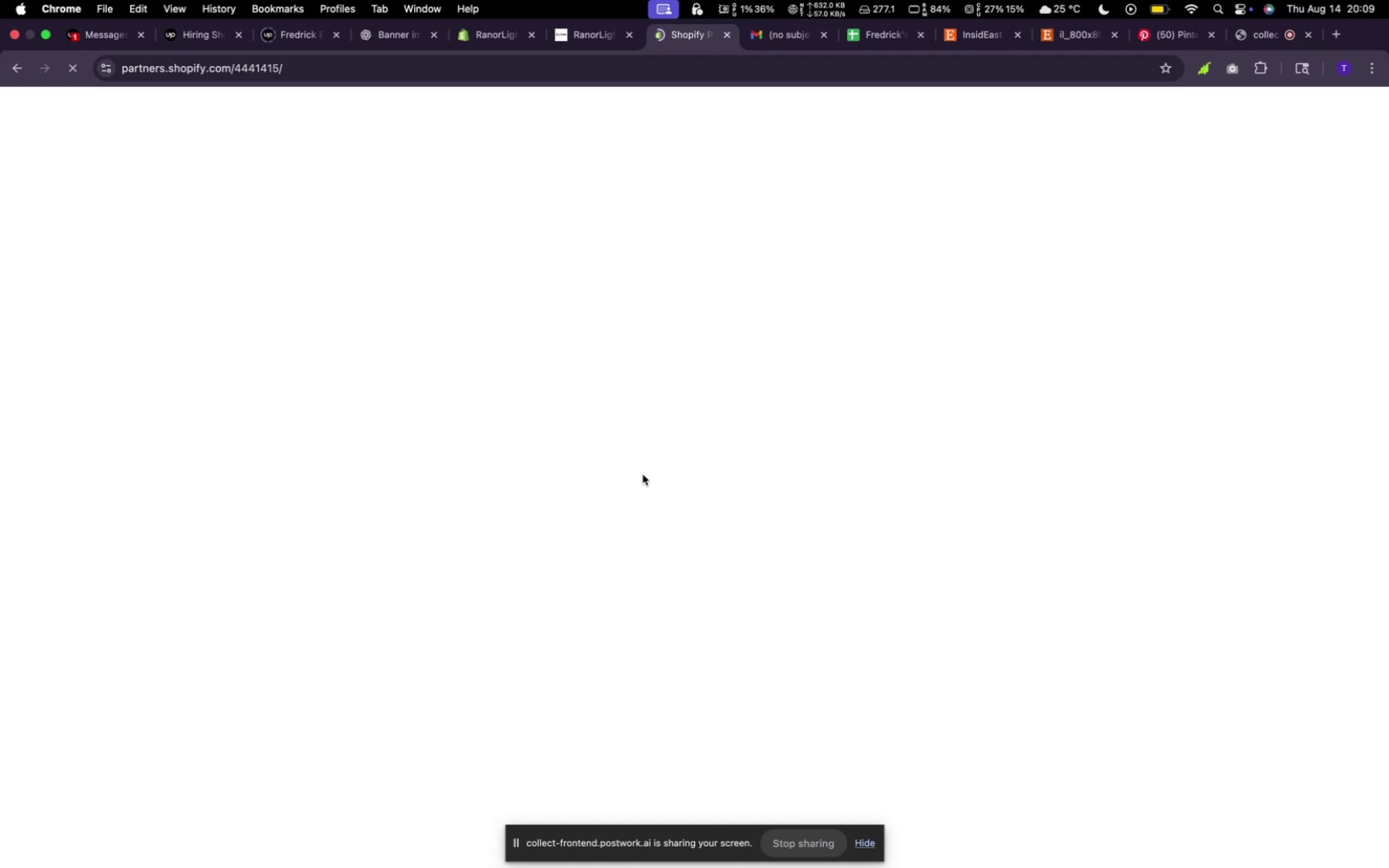 
left_click([886, 567])
 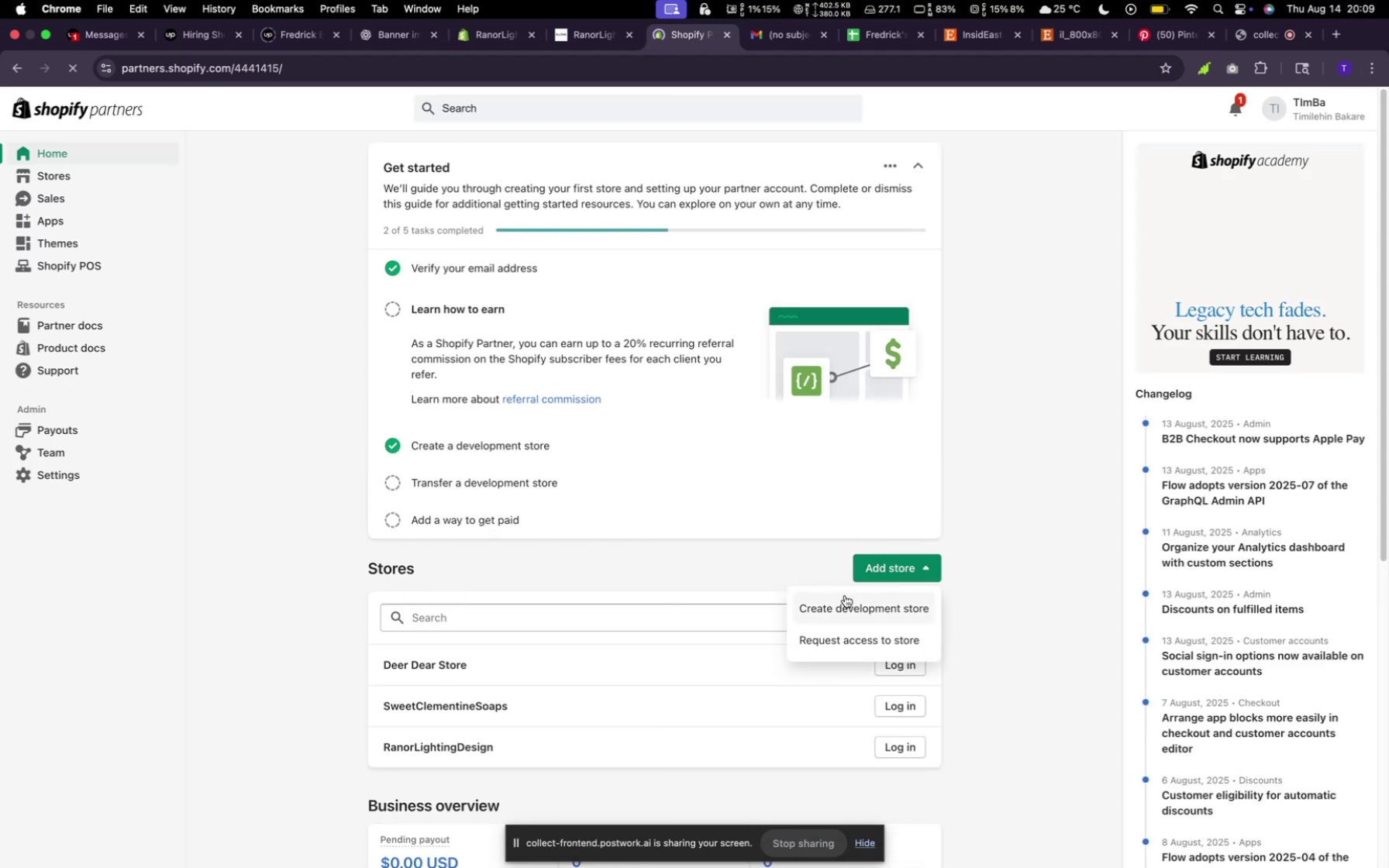 
left_click([846, 601])
 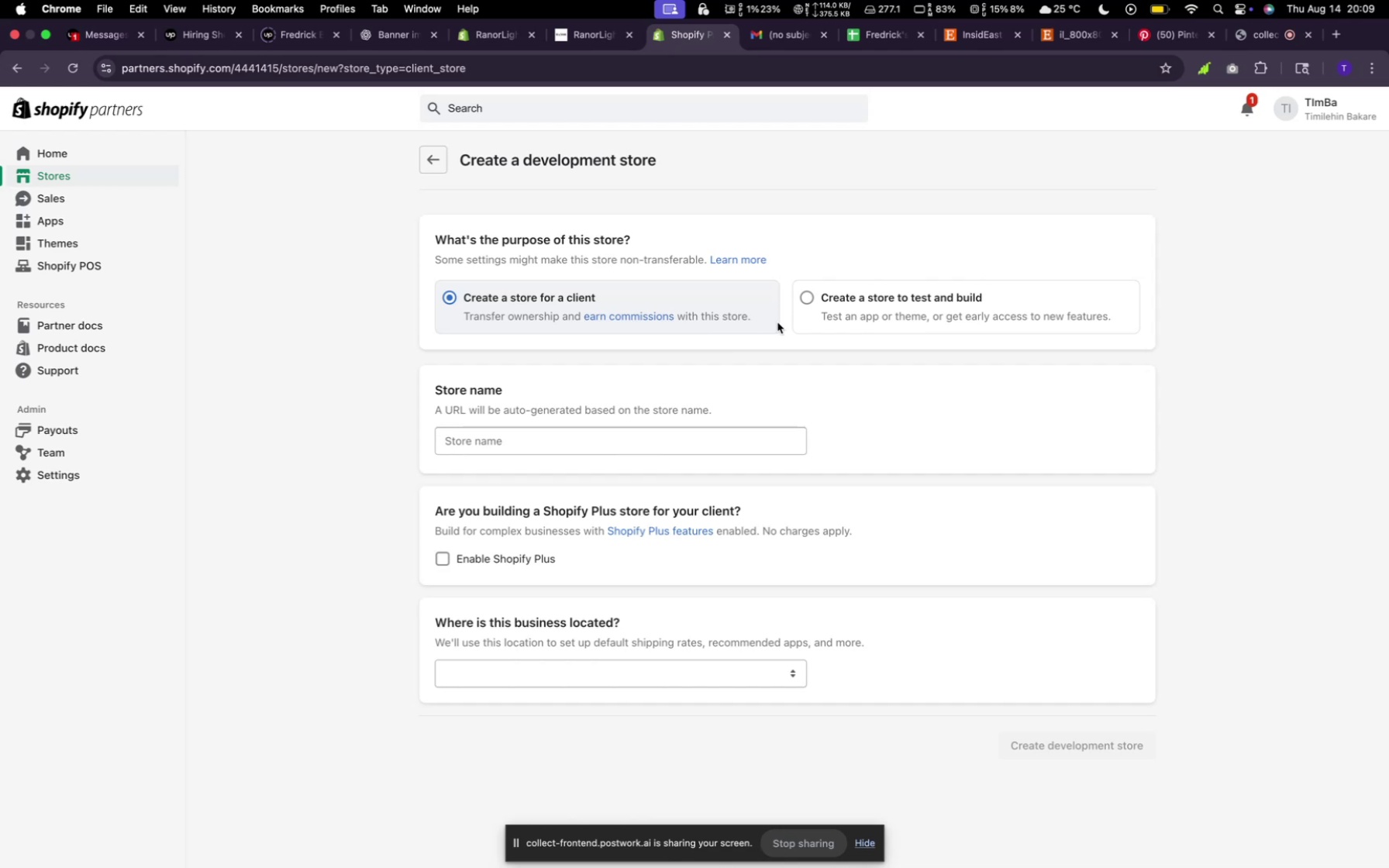 
left_click([878, 301])
 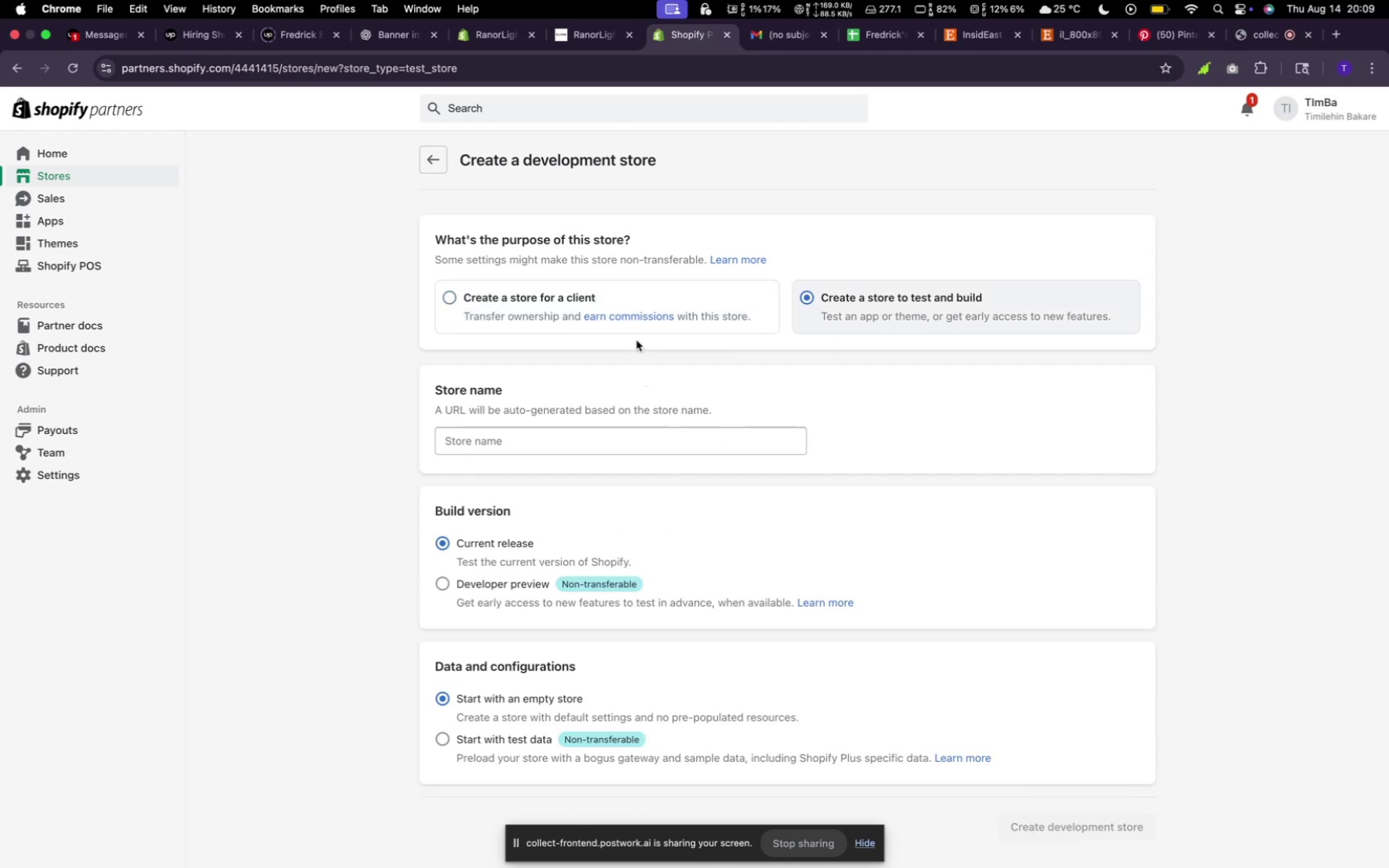 
left_click([633, 293])
 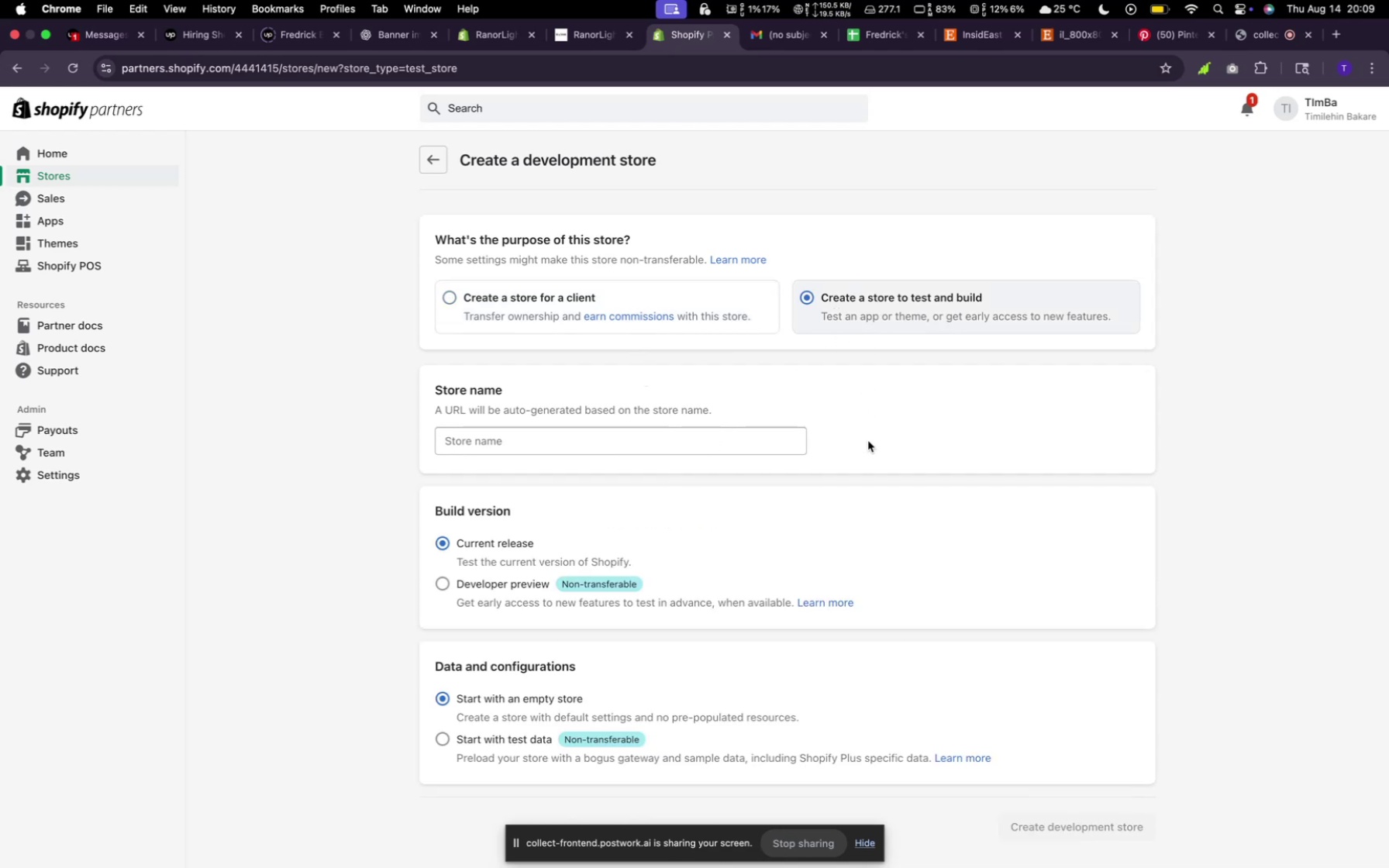 
scroll: coordinate [1067, 453], scroll_direction: down, amount: 19.0
 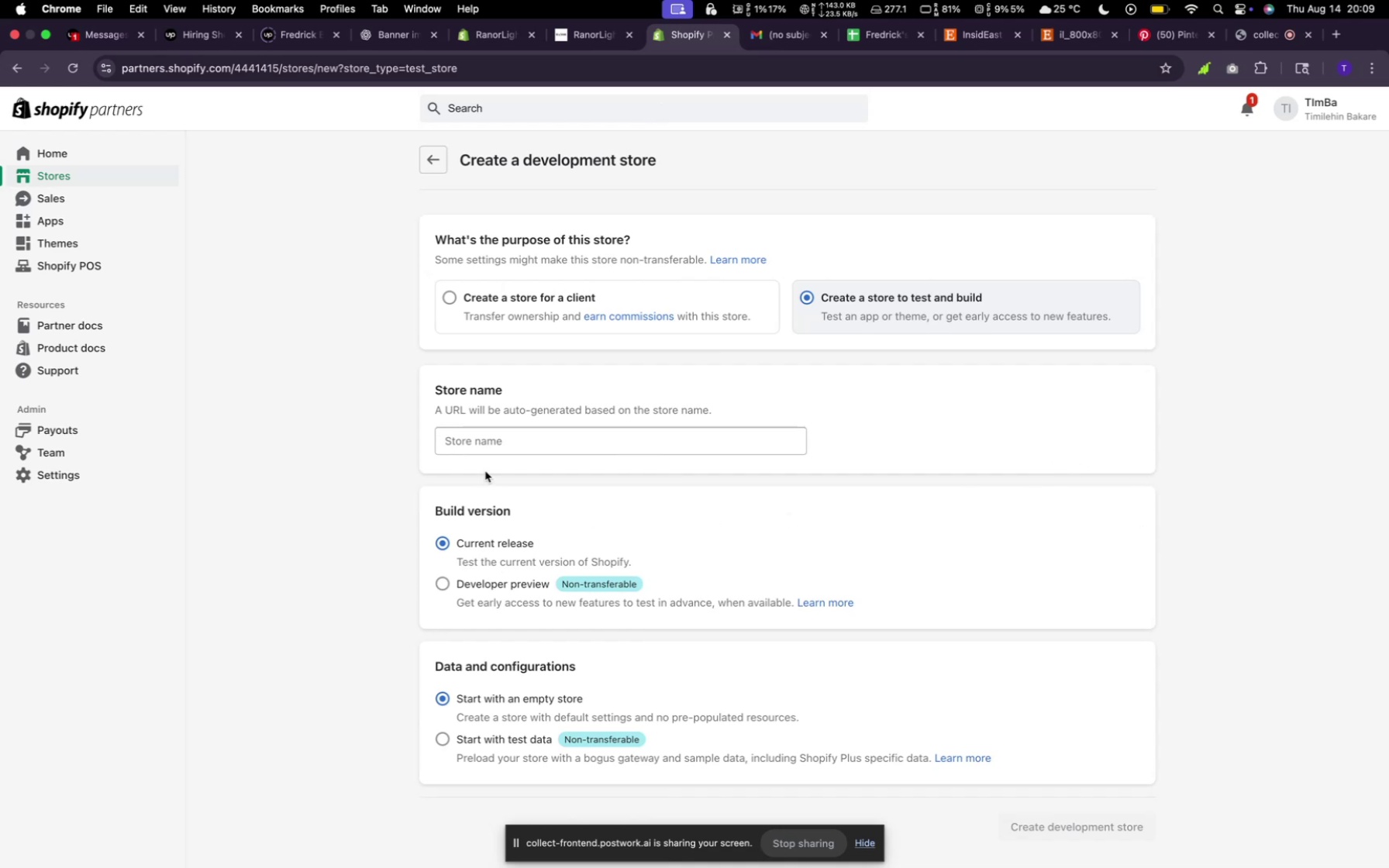 
left_click([492, 438])
 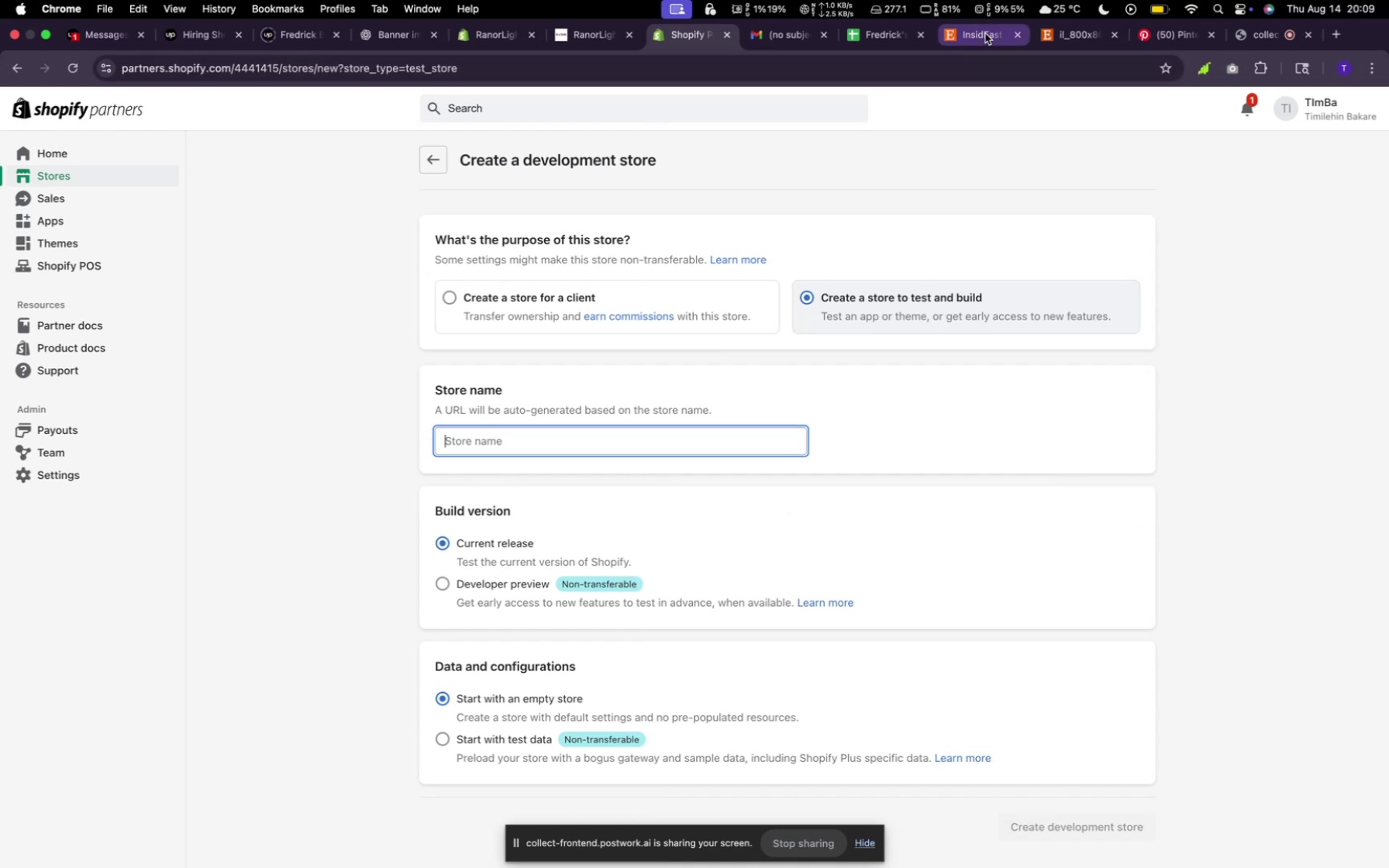 
left_click([989, 33])
 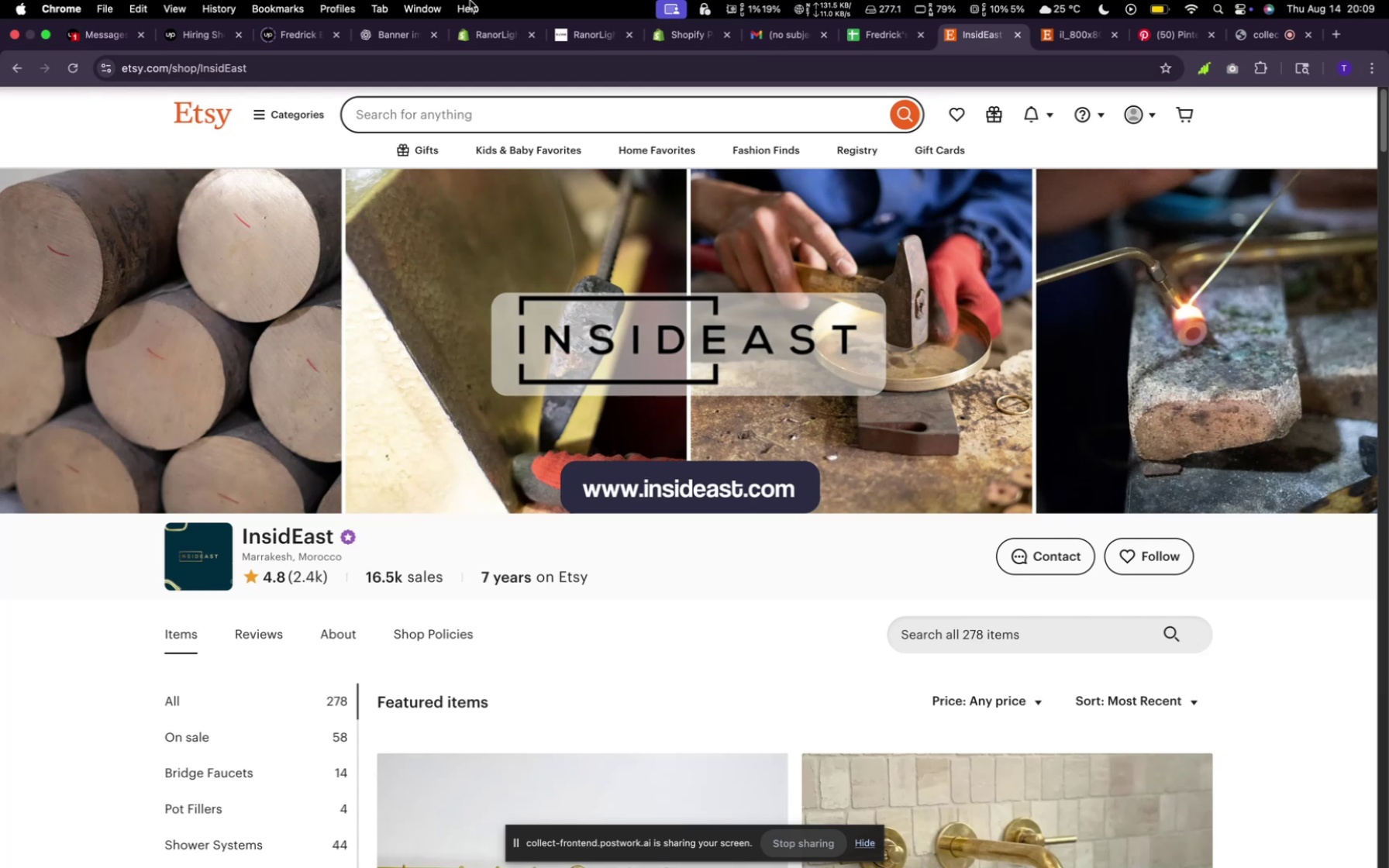 
wait(5.52)
 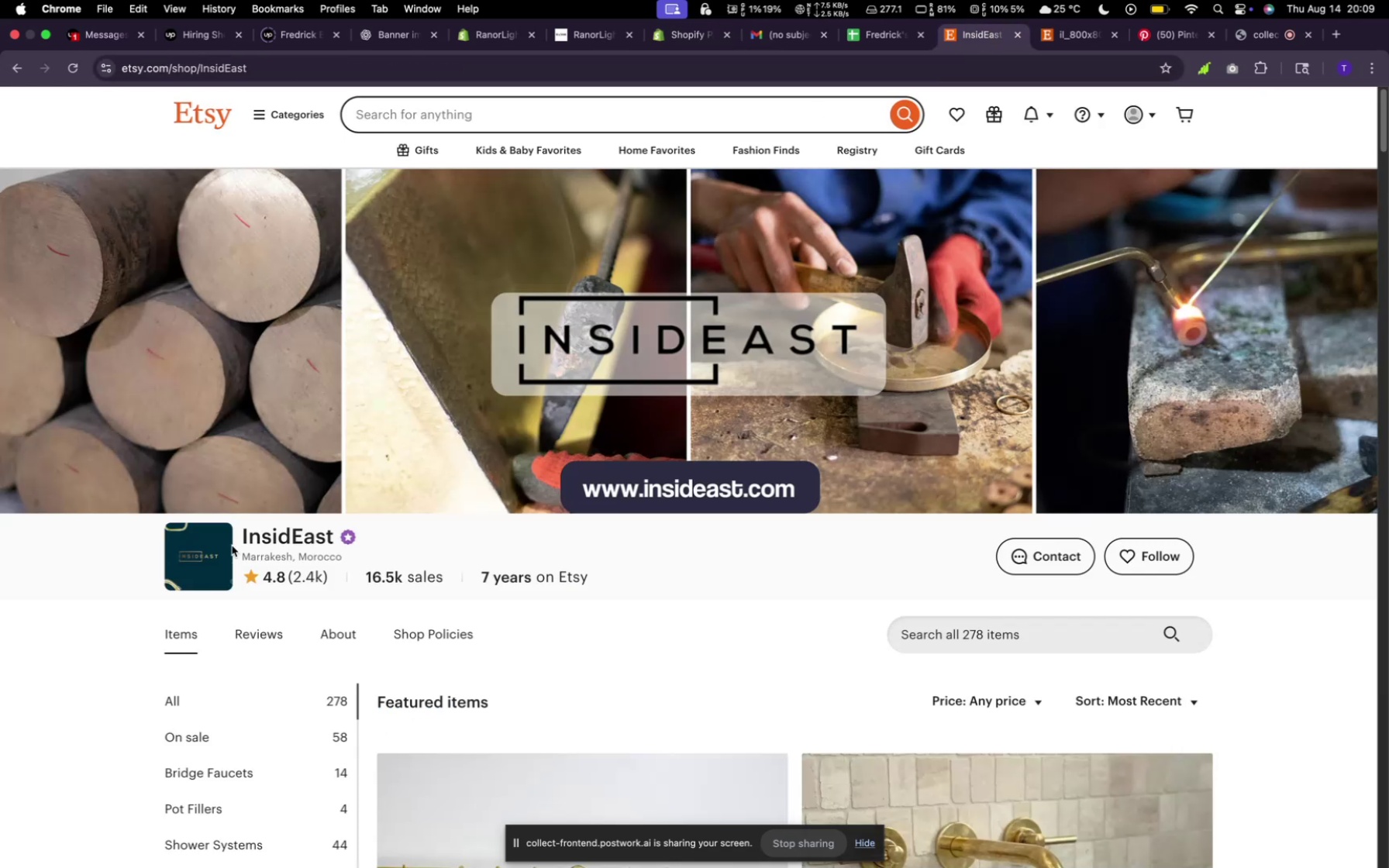 
left_click([483, 42])
 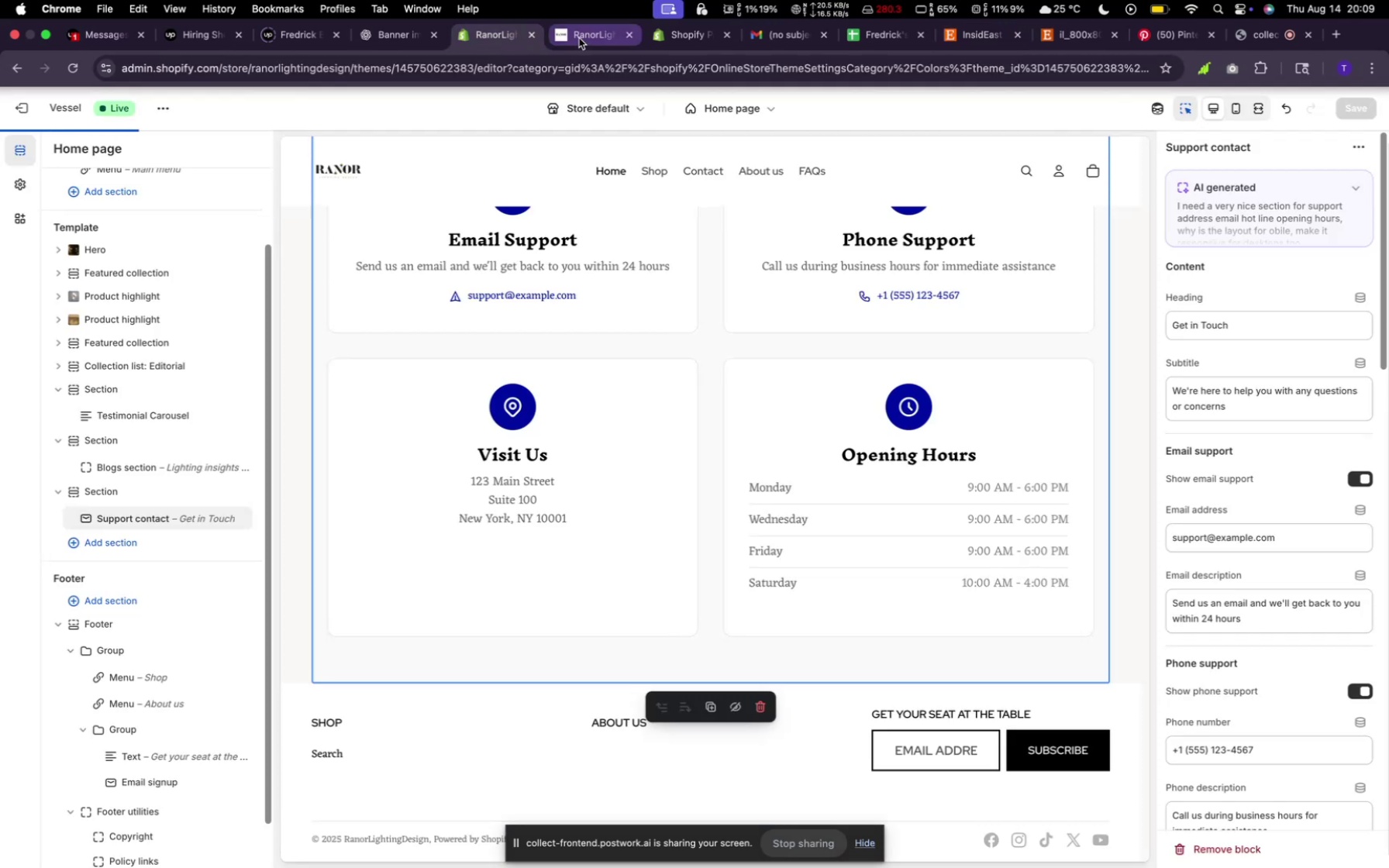 
left_click([583, 36])
 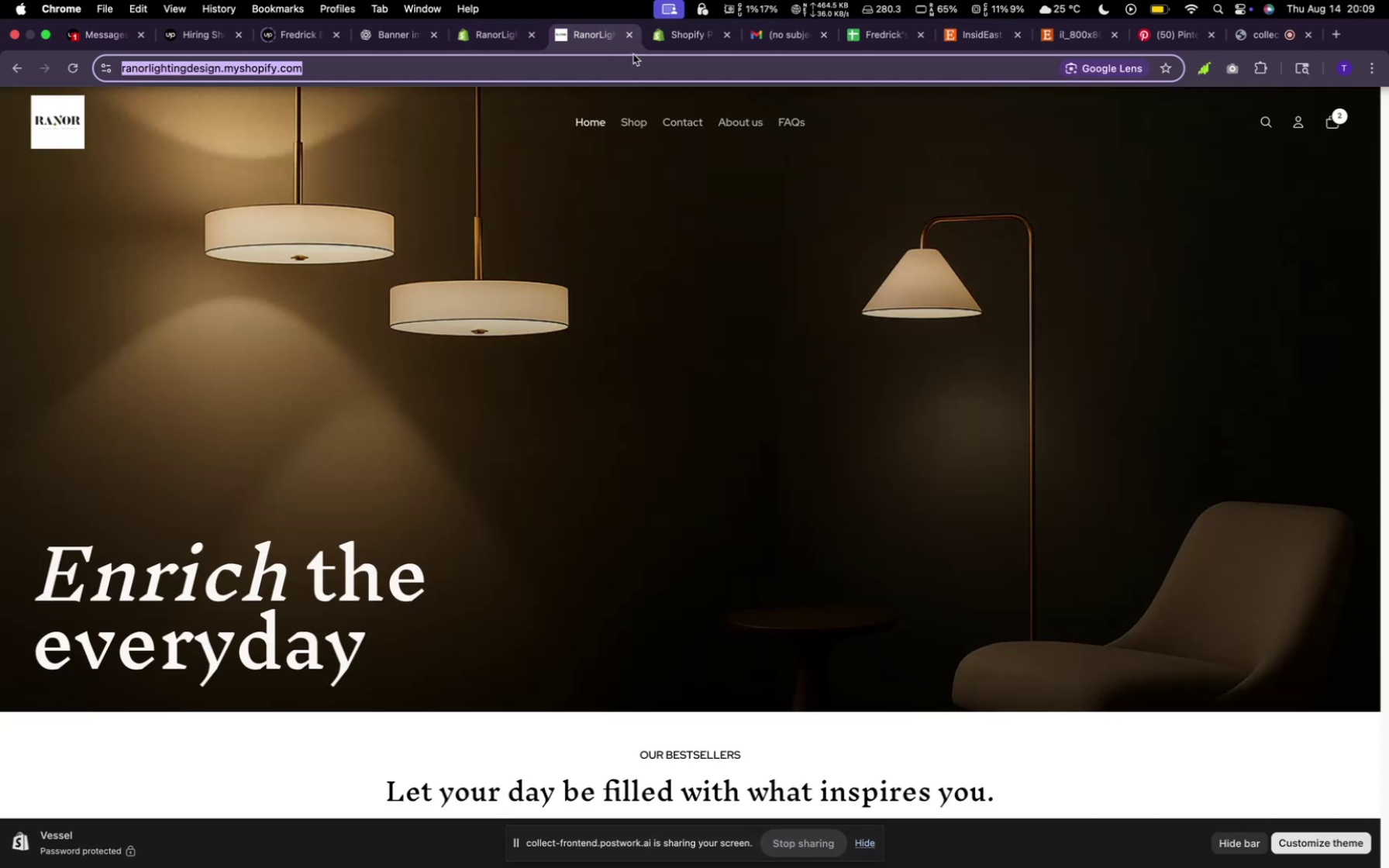 
mouse_move([691, 68])
 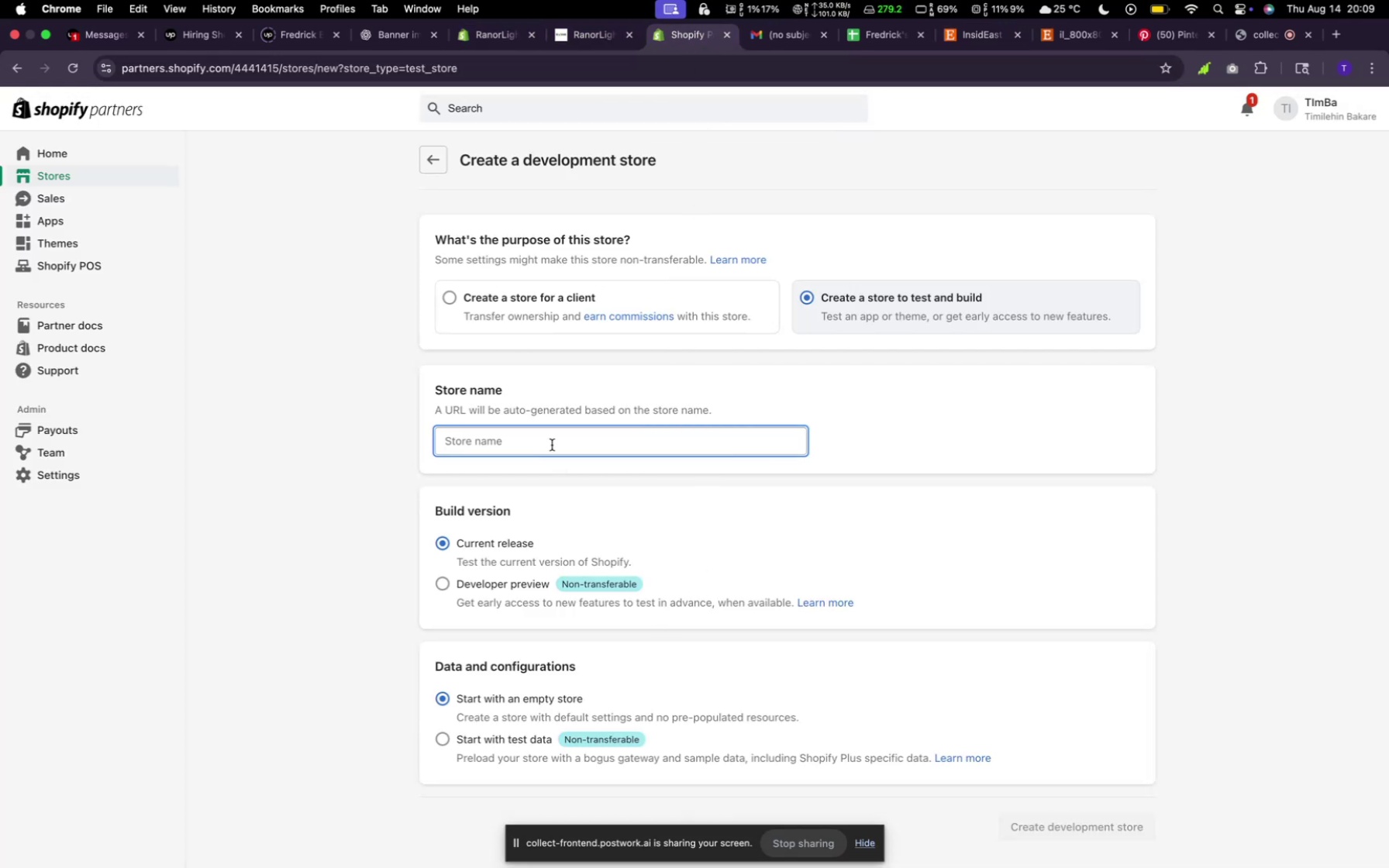 
left_click([552, 436])
 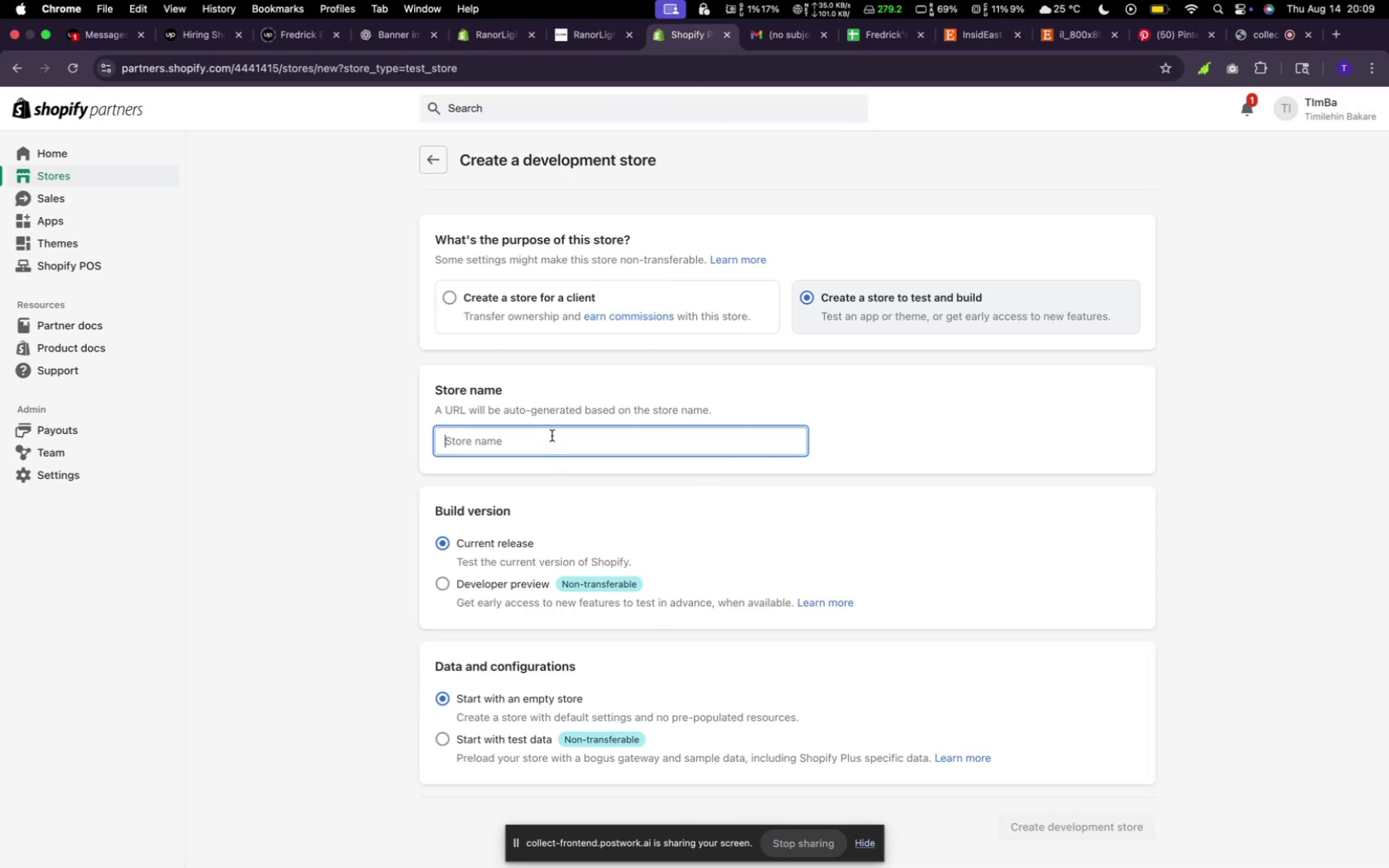 
type(I)
key(Backspace)
type(insidEast)
 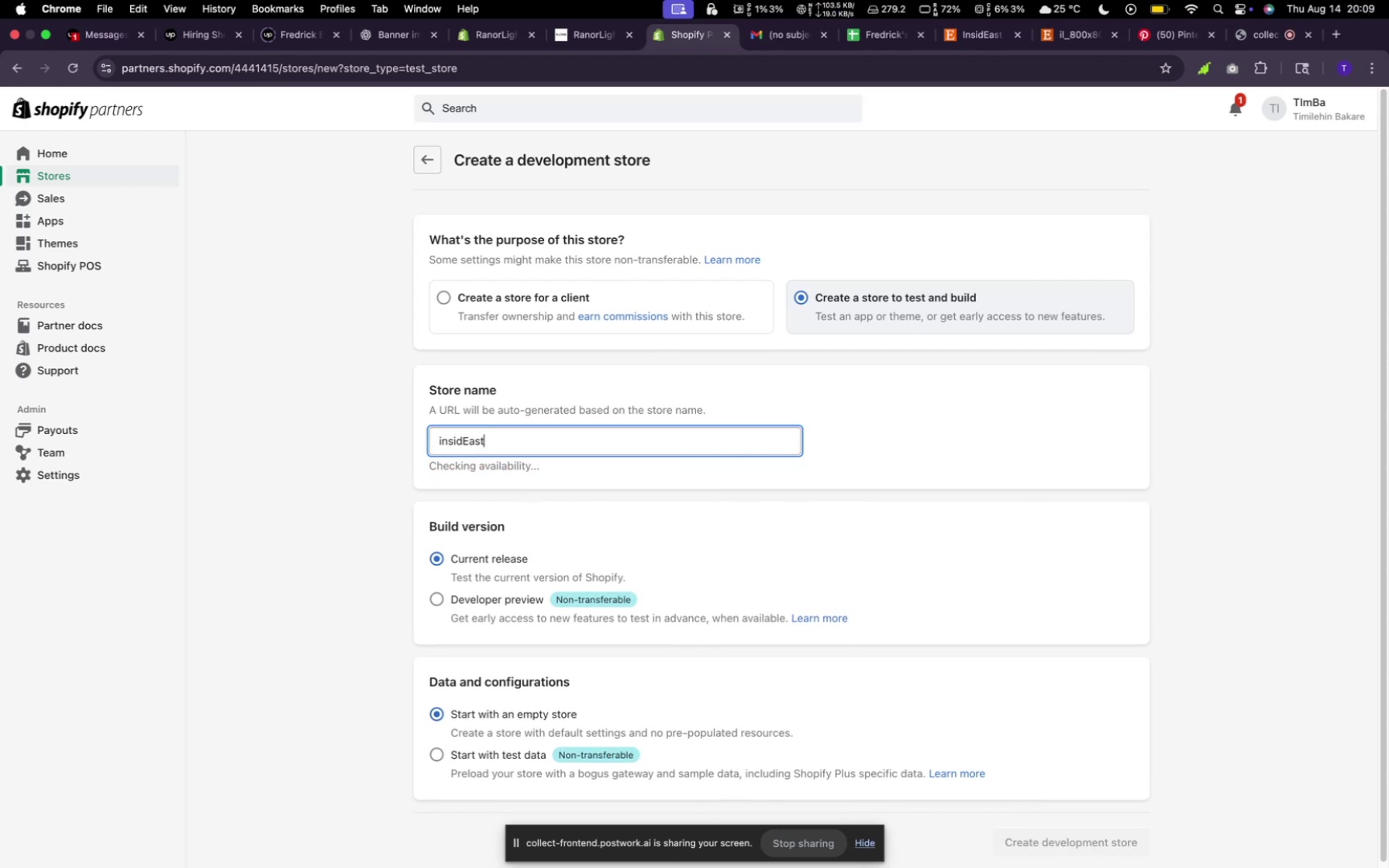 
left_click([443, 439])
 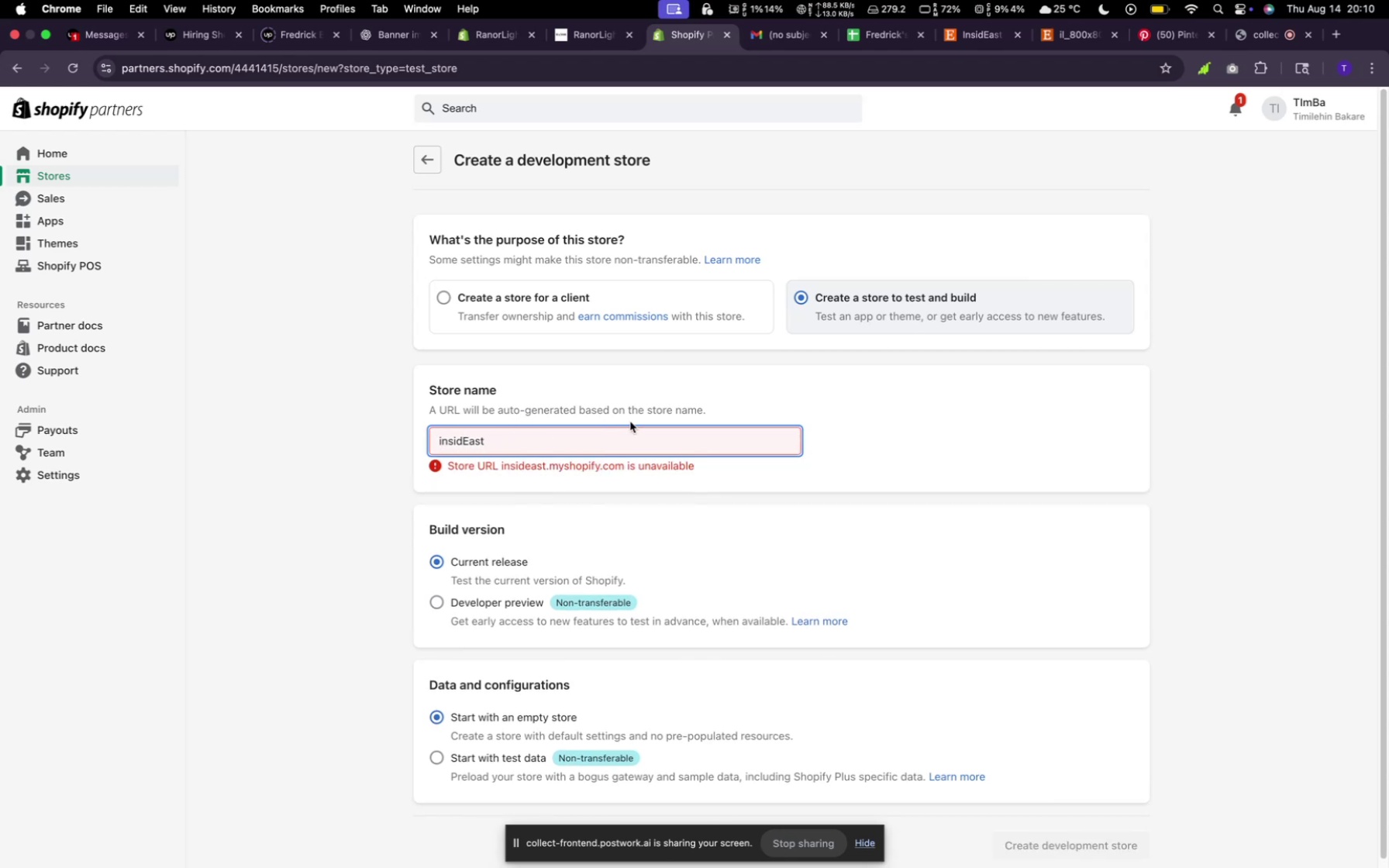 
key(Backspace)
 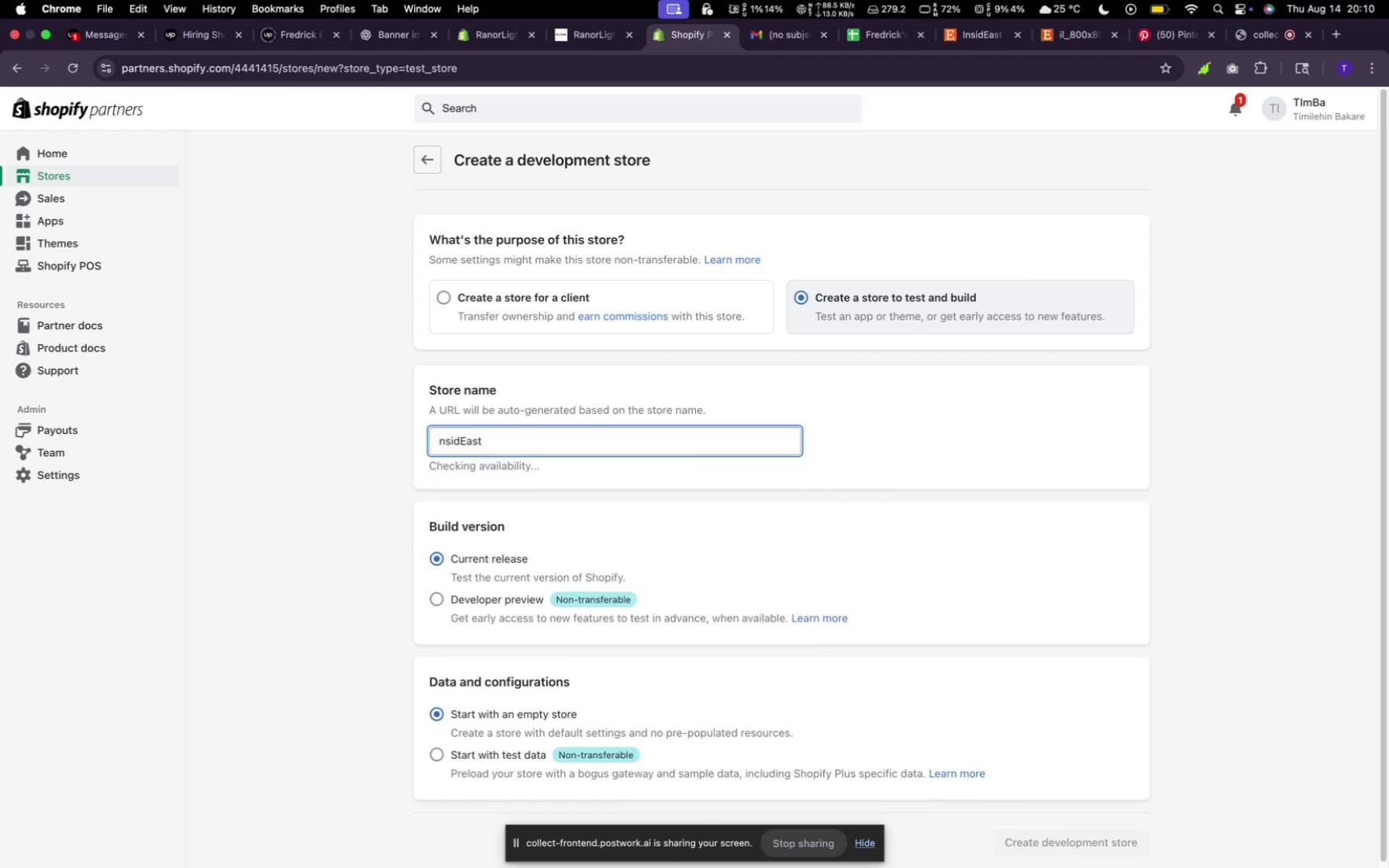 
key(Shift+I)
 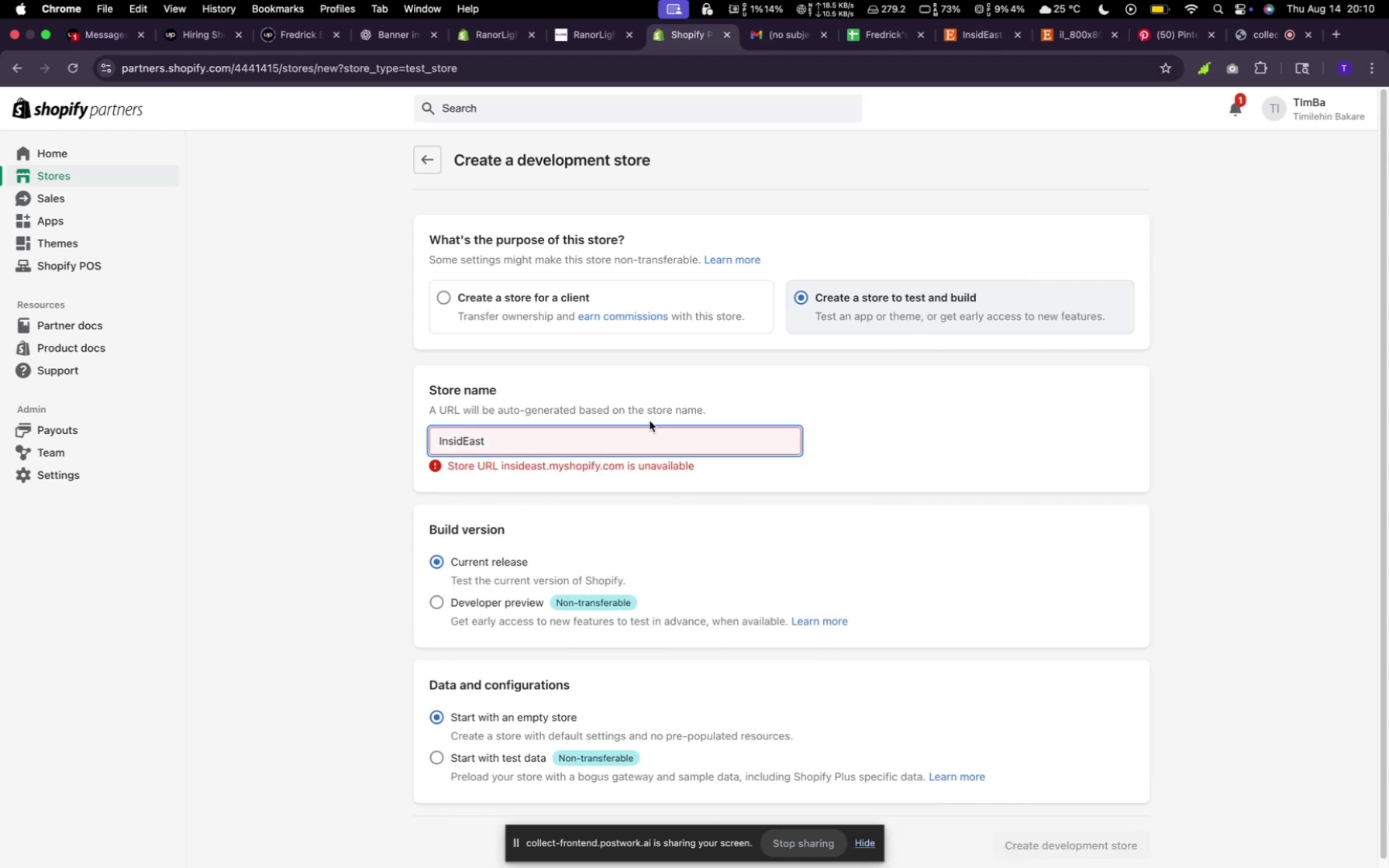 
left_click([610, 432])
 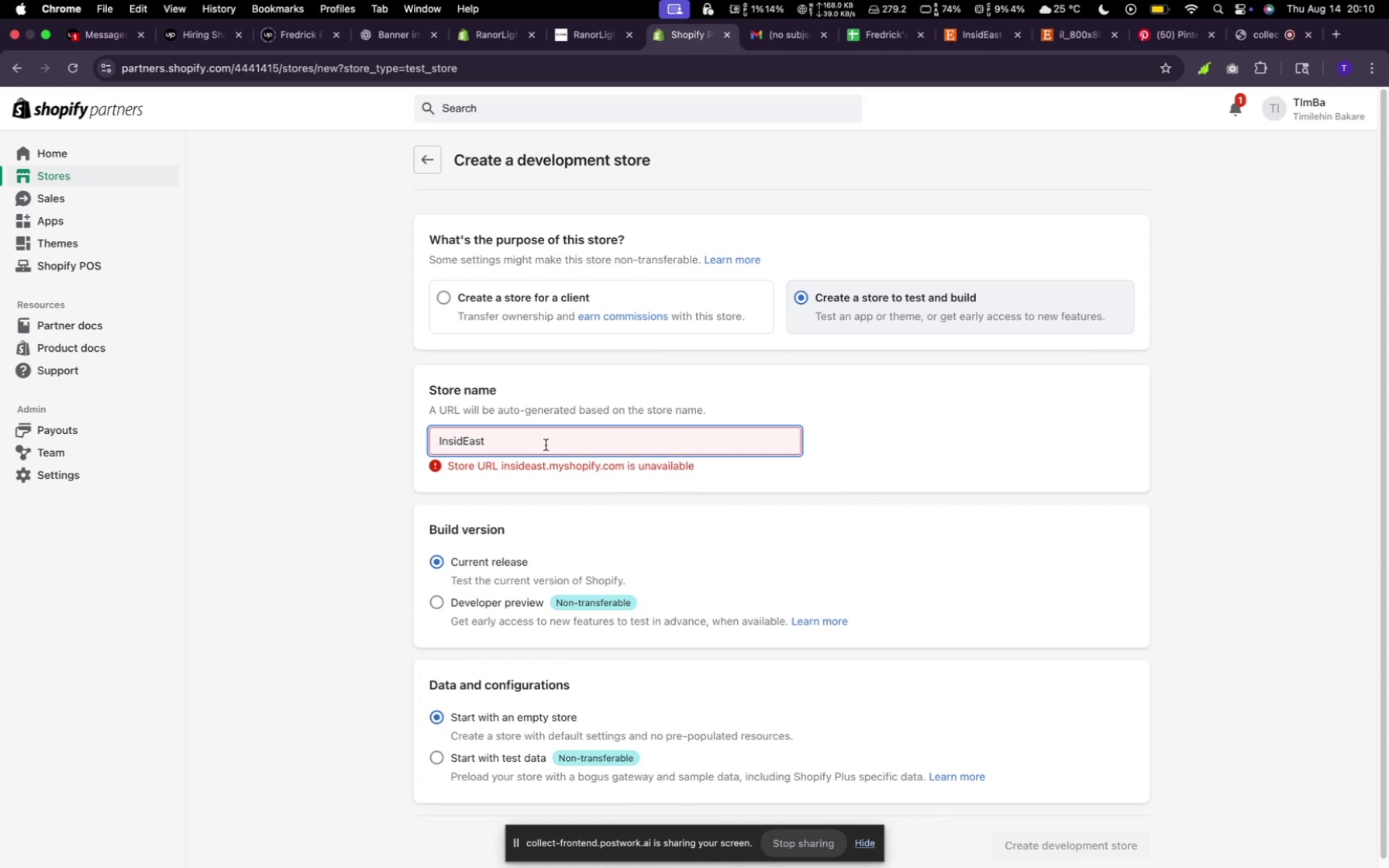 
left_click([546, 445])
 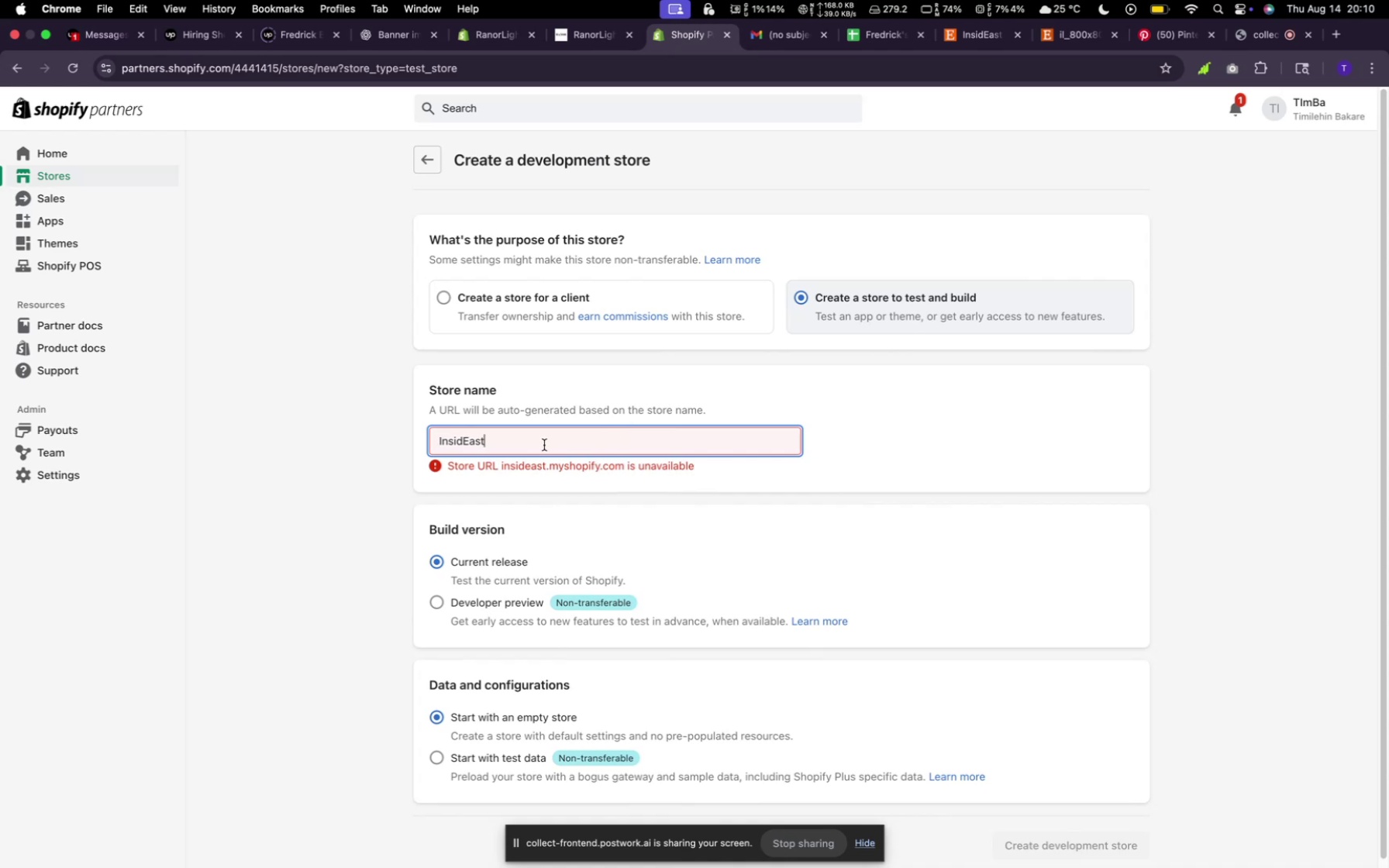 
type(Store)
 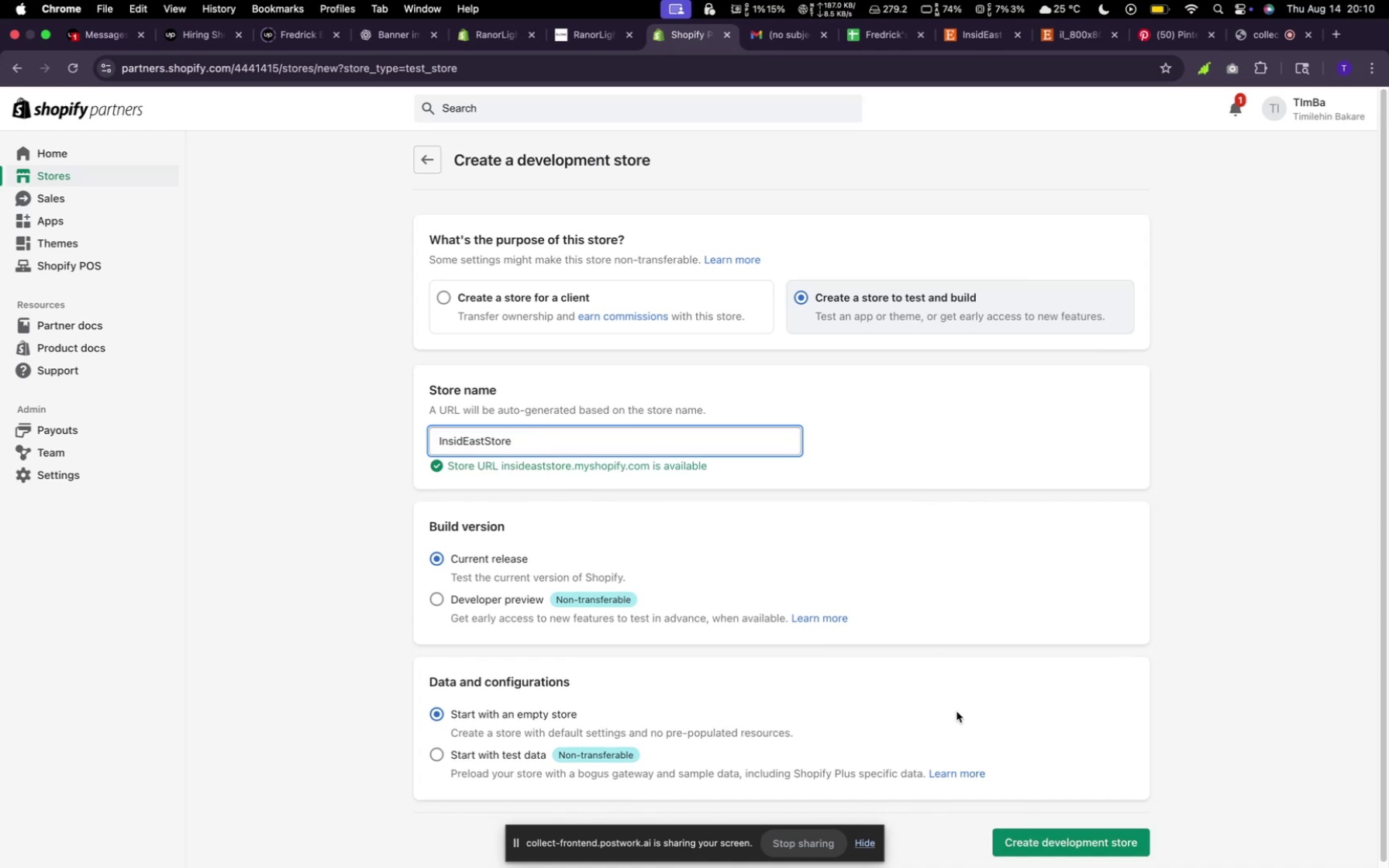 
wait(5.13)
 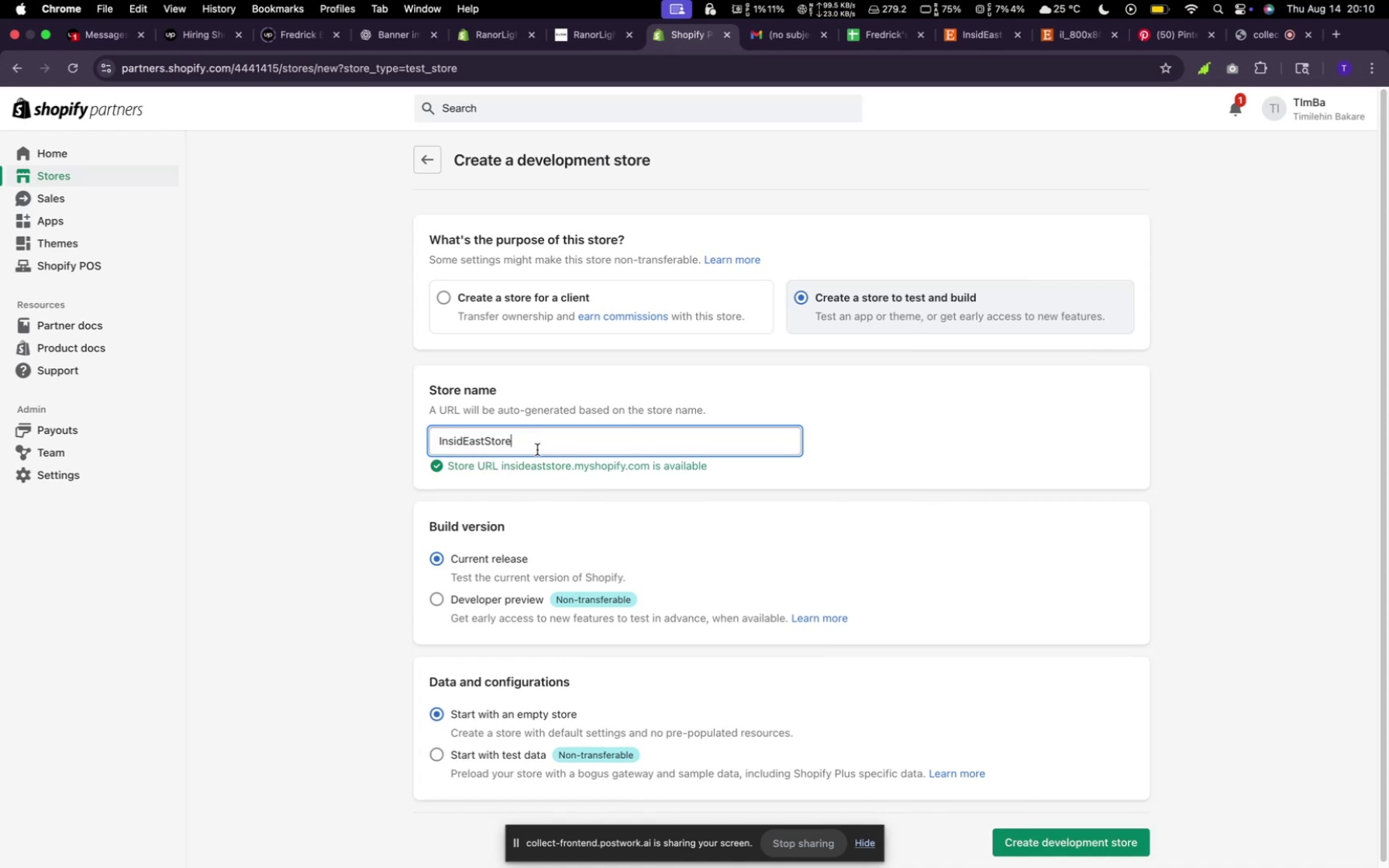 
left_click([1019, 839])
 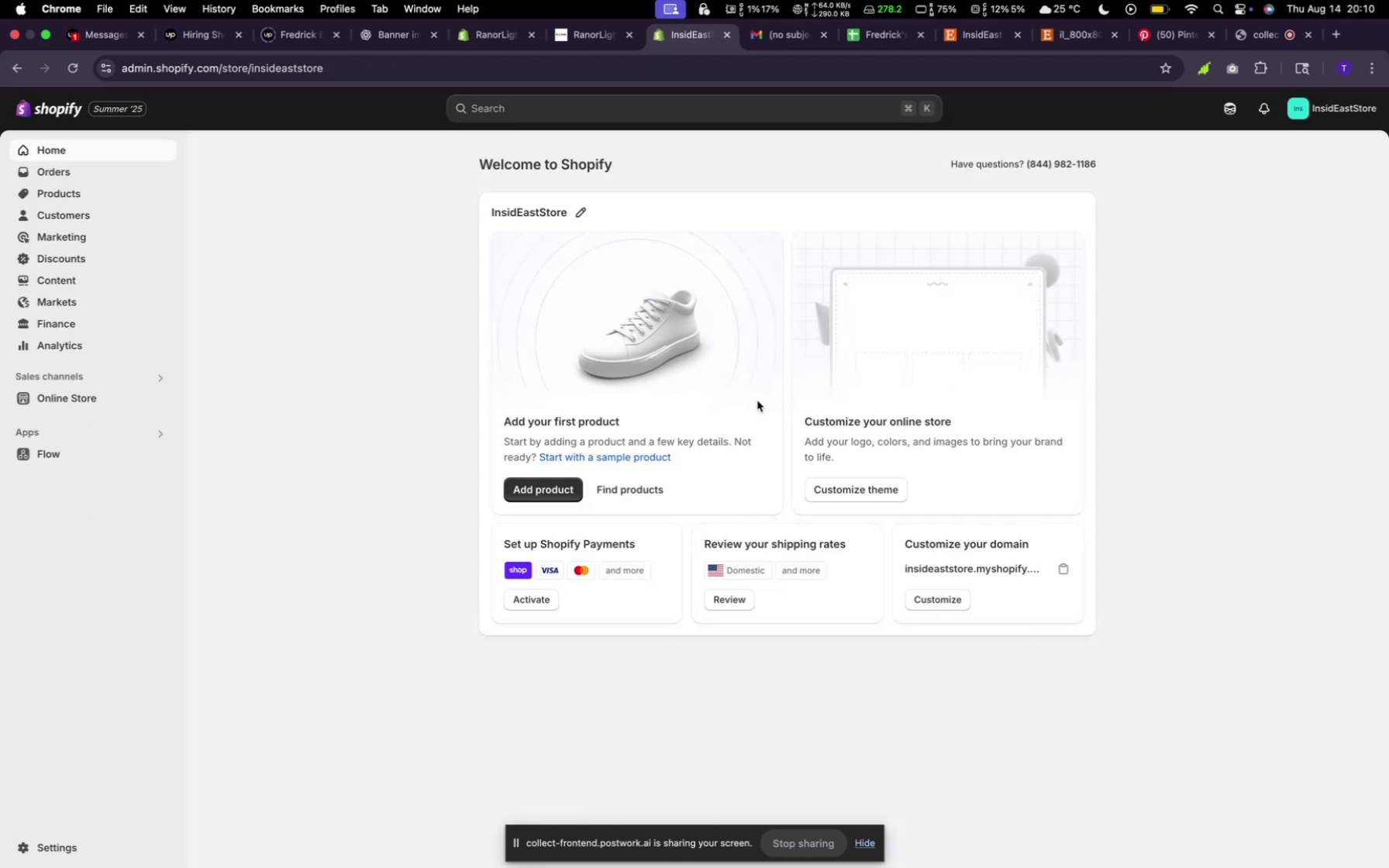 
wait(22.15)
 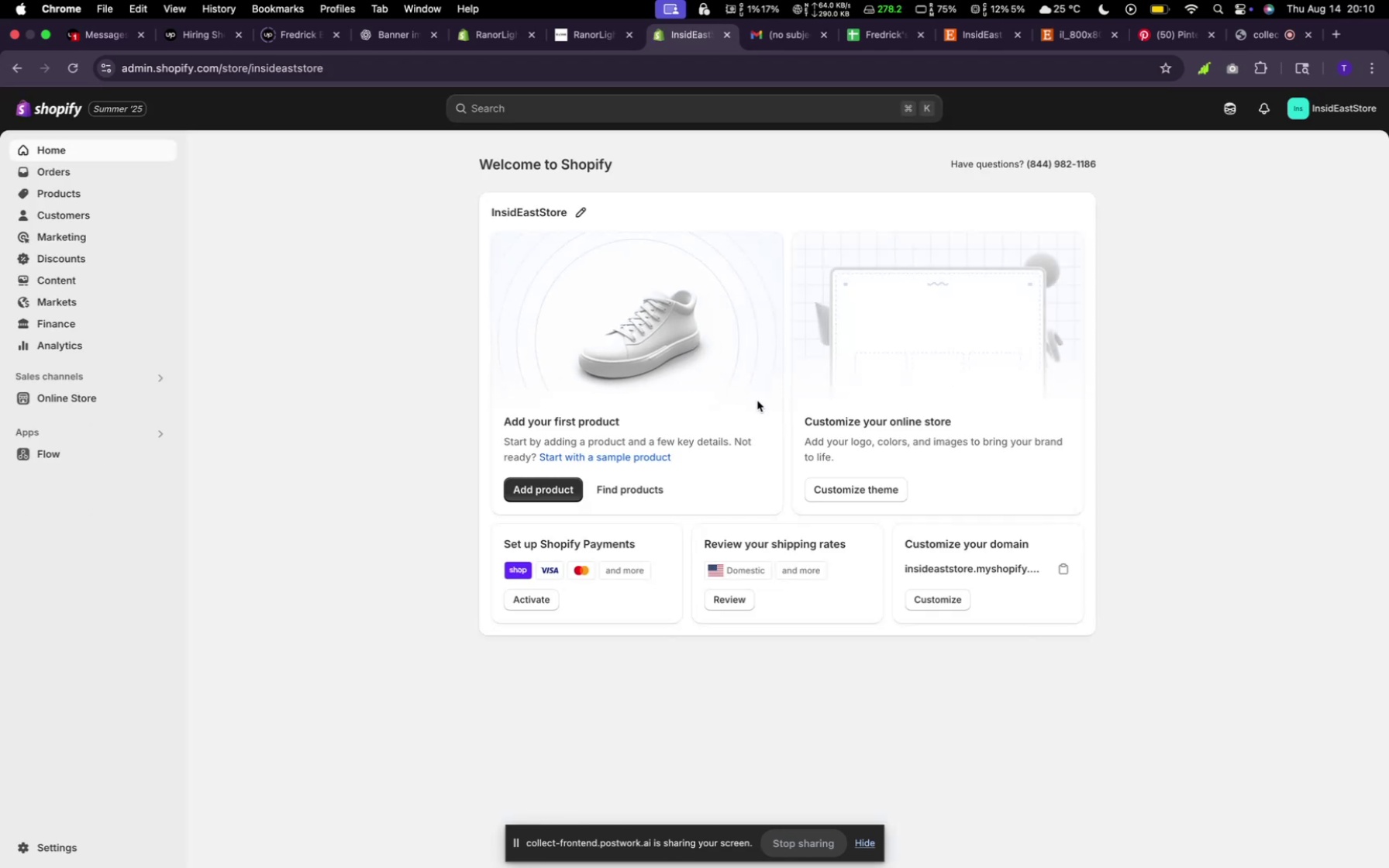 
left_click([835, 495])
 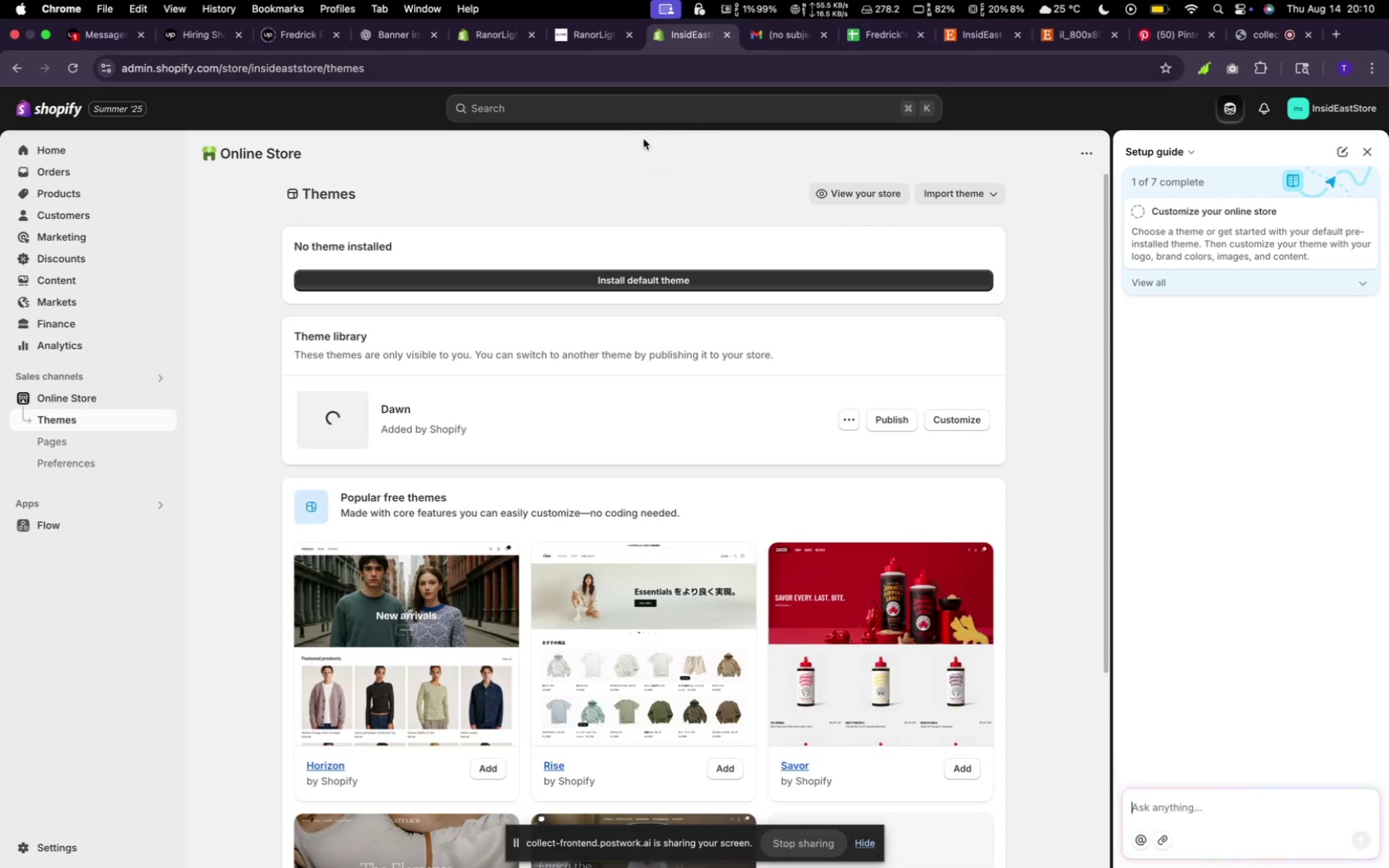 
wait(20.31)
 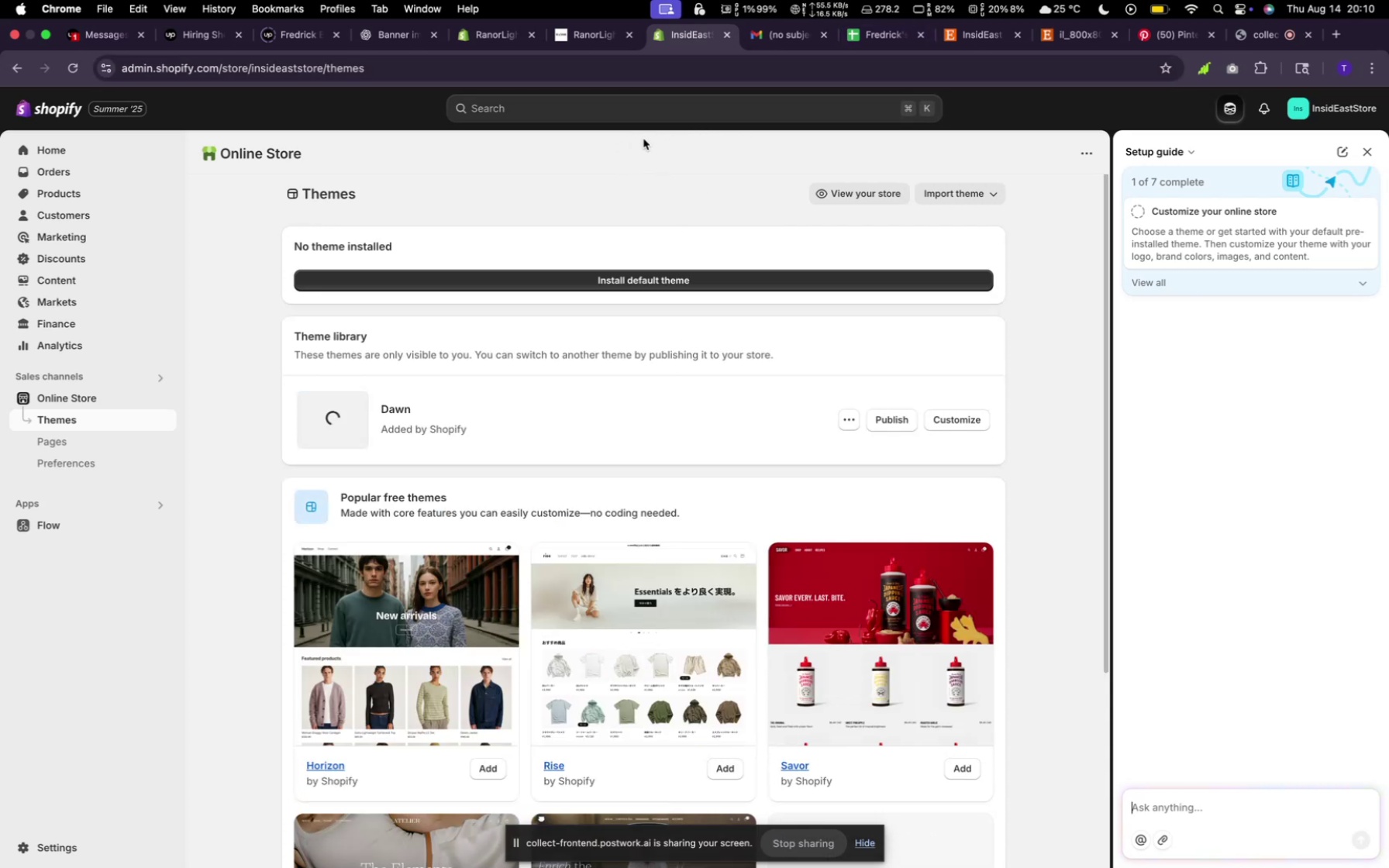 
scroll: coordinate [801, 560], scroll_direction: down, amount: 12.0
 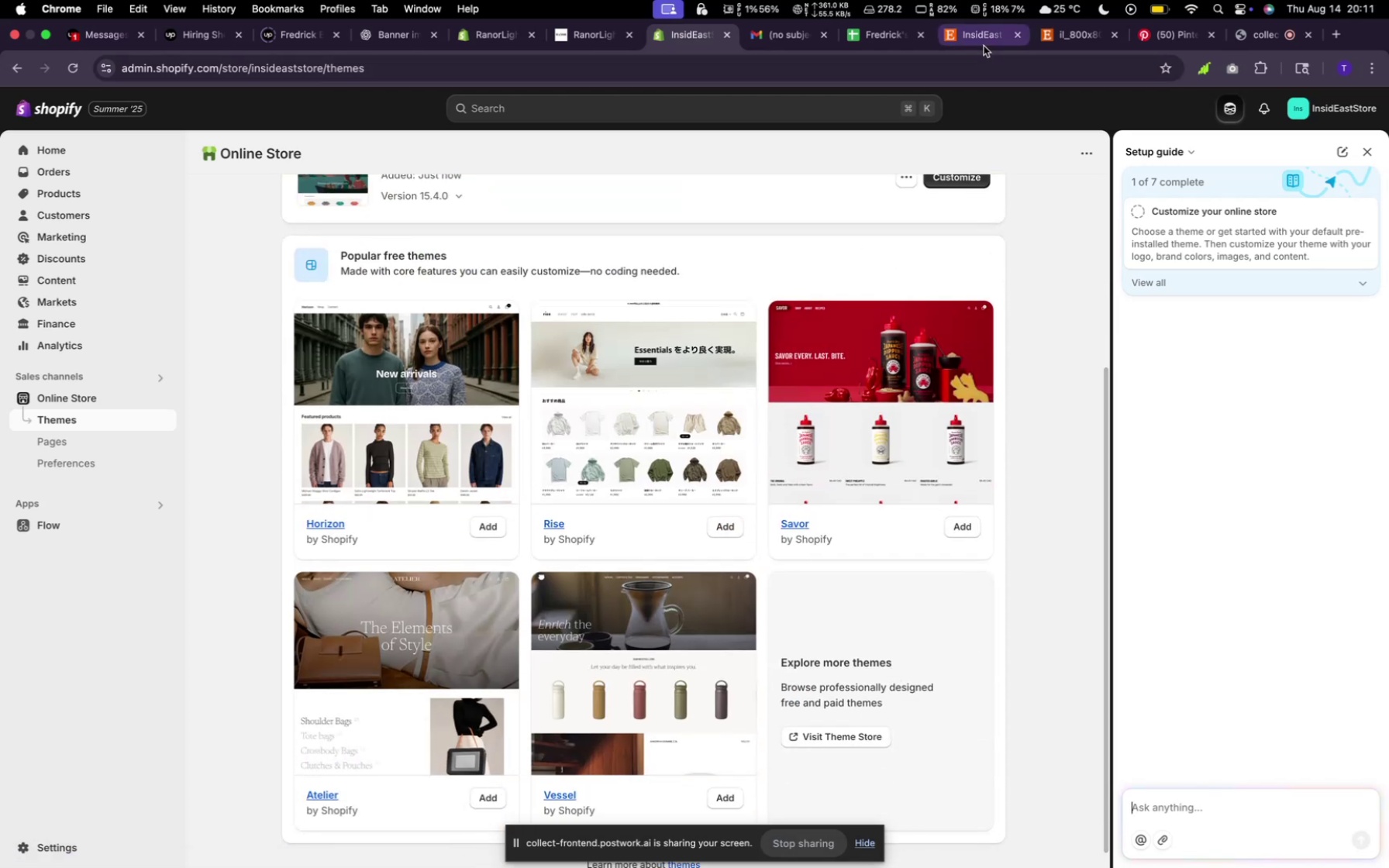 
left_click([967, 41])
 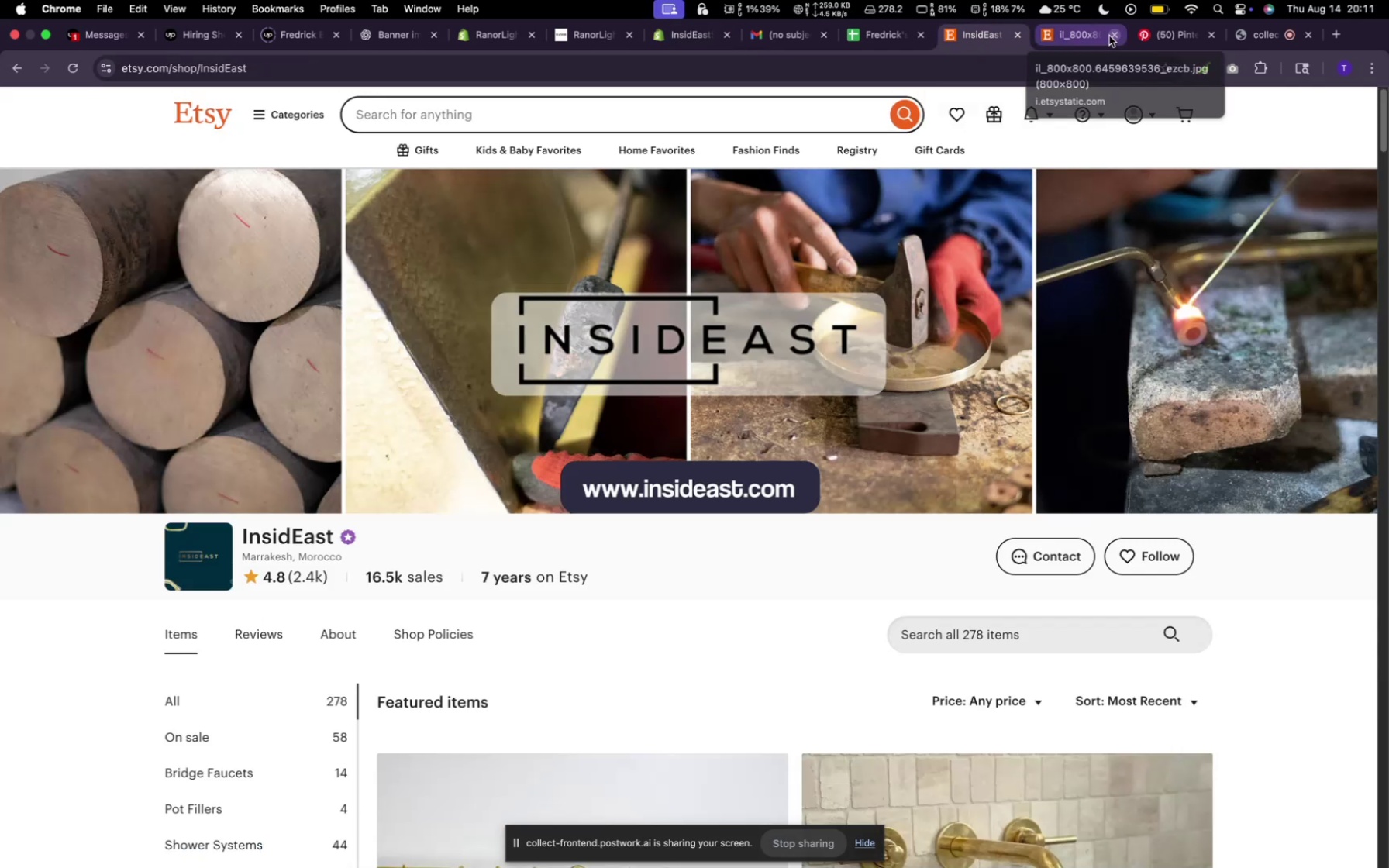 
left_click([1112, 35])
 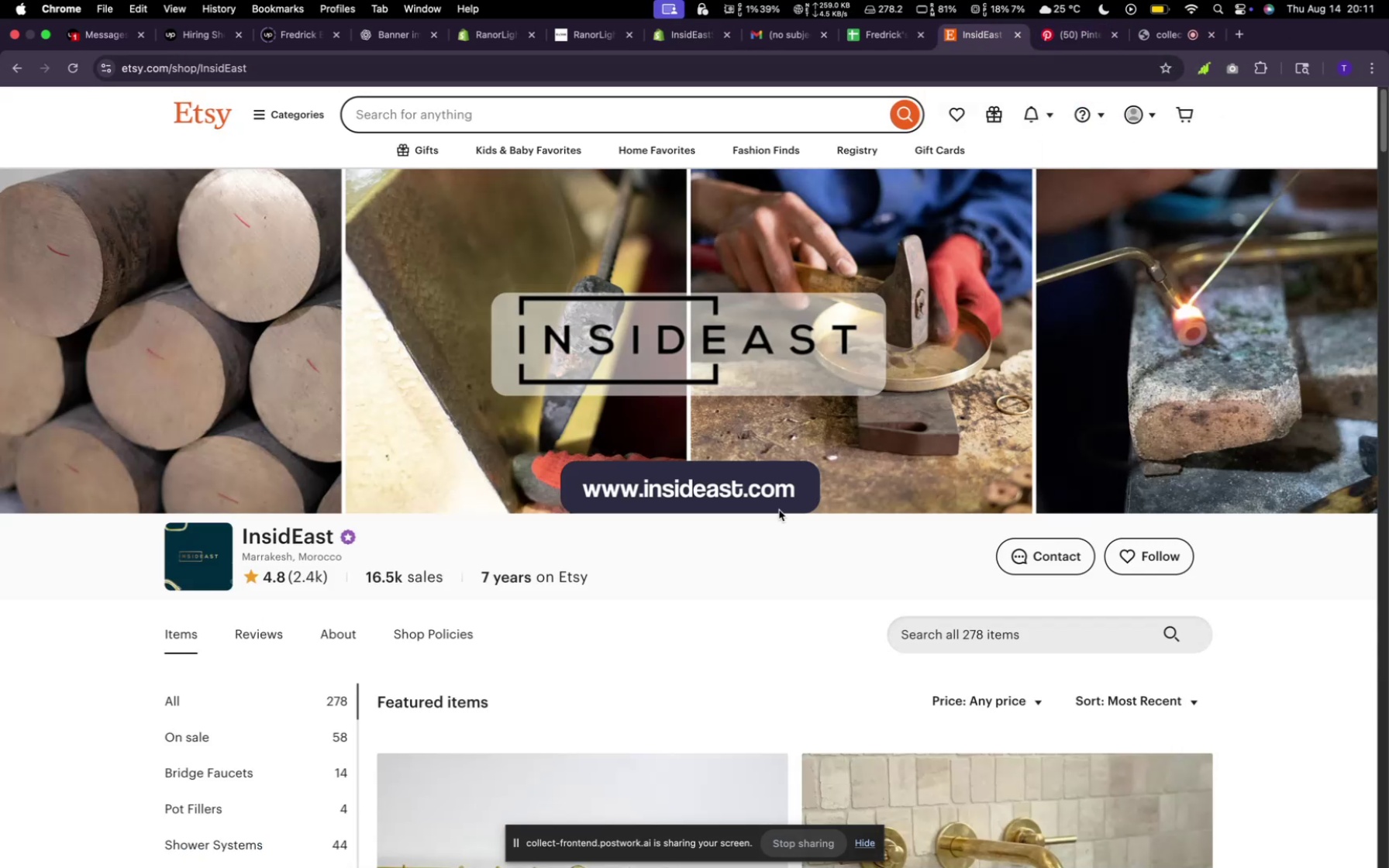 
scroll: coordinate [618, 376], scroll_direction: down, amount: 127.0
 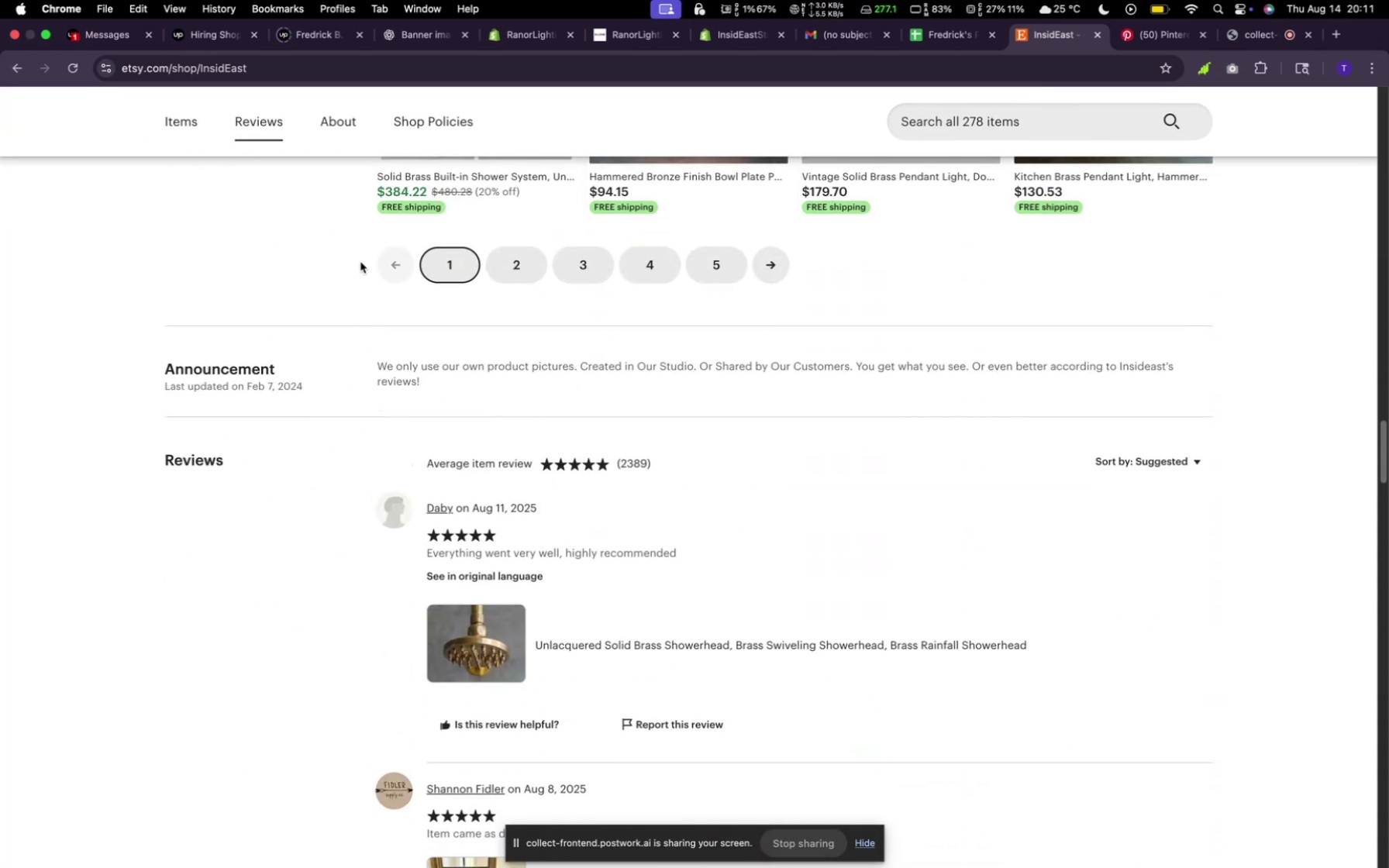 
left_click([333, 113])
 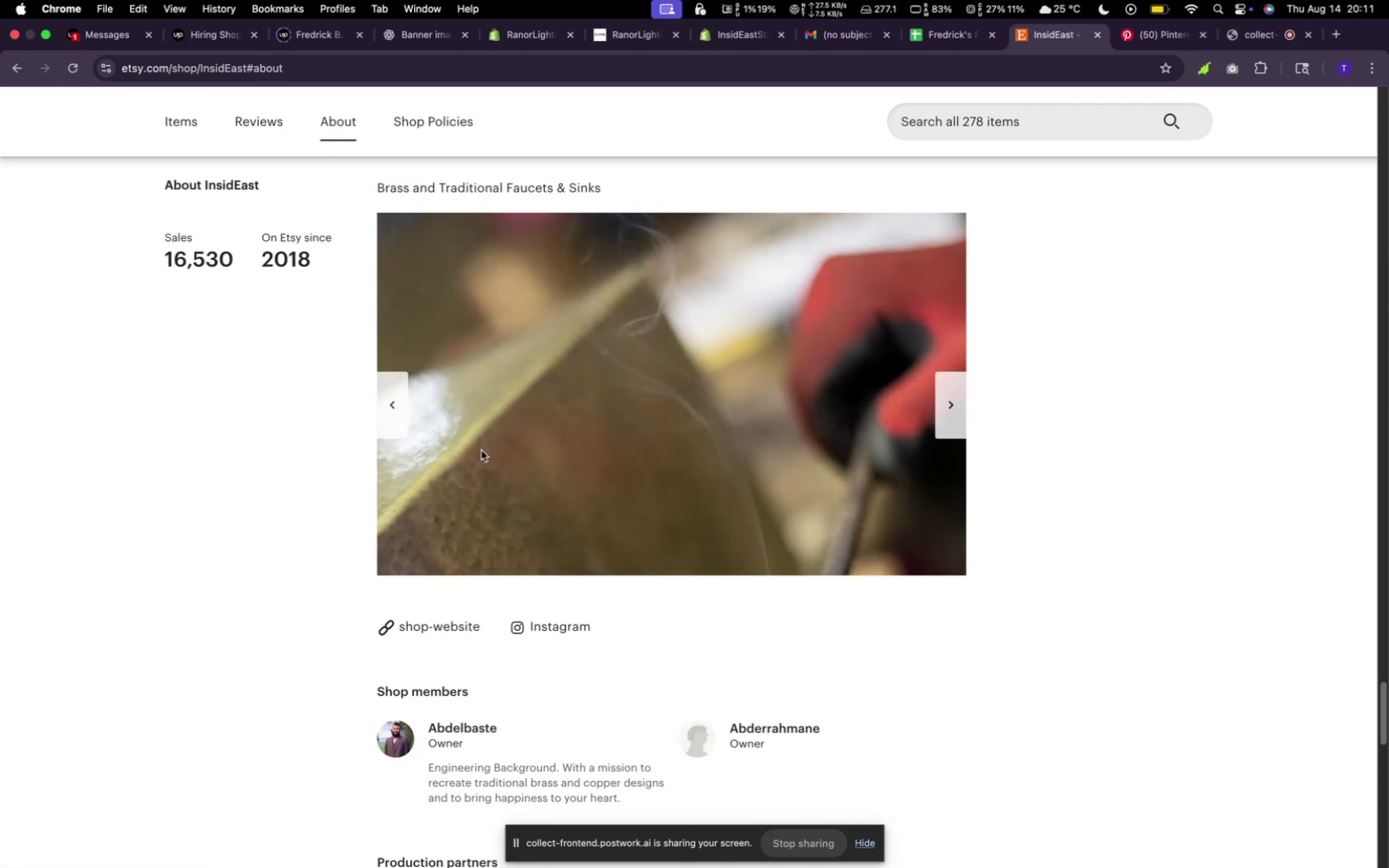 
scroll: coordinate [611, 471], scroll_direction: down, amount: 4.0
 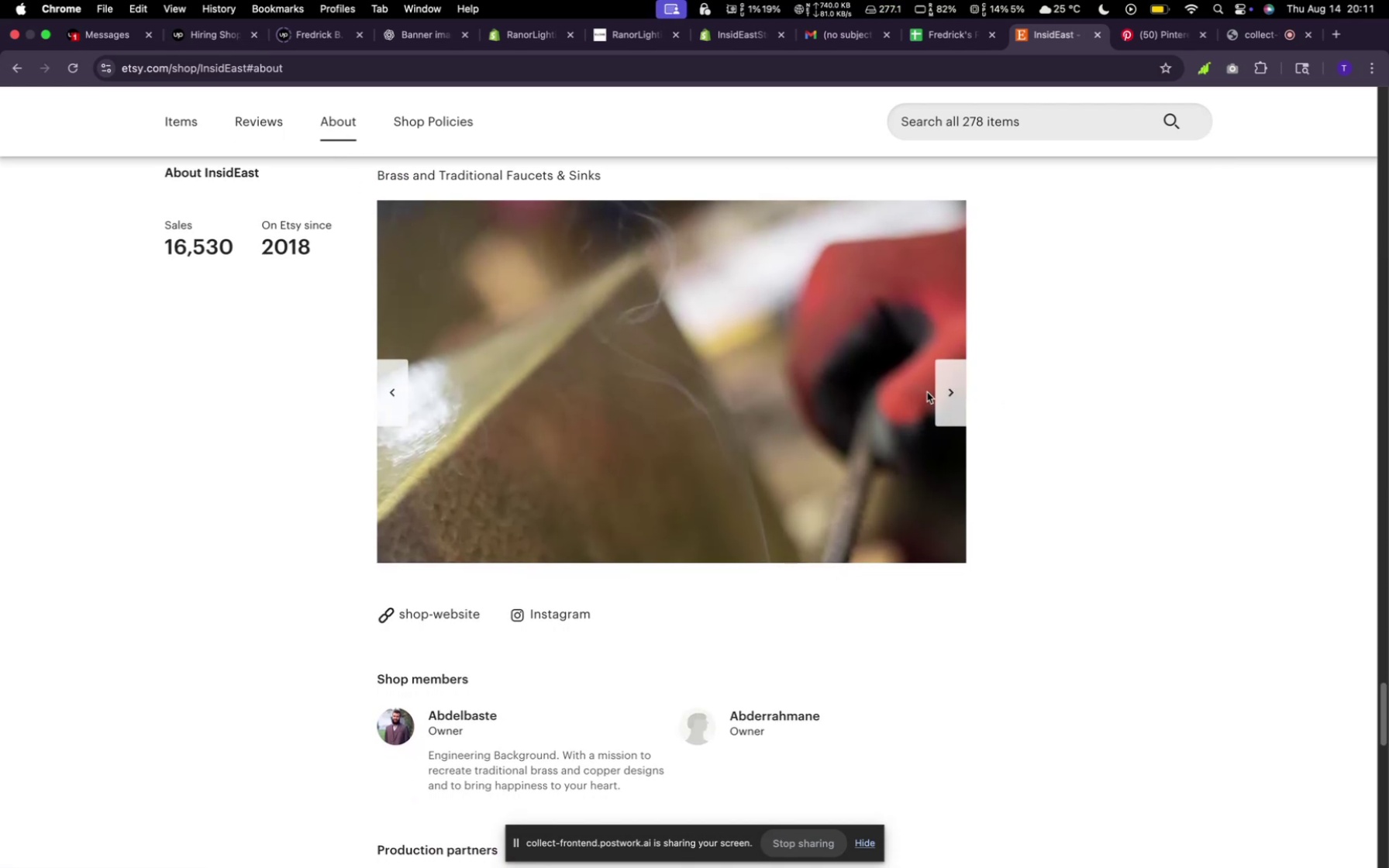 
left_click([945, 394])
 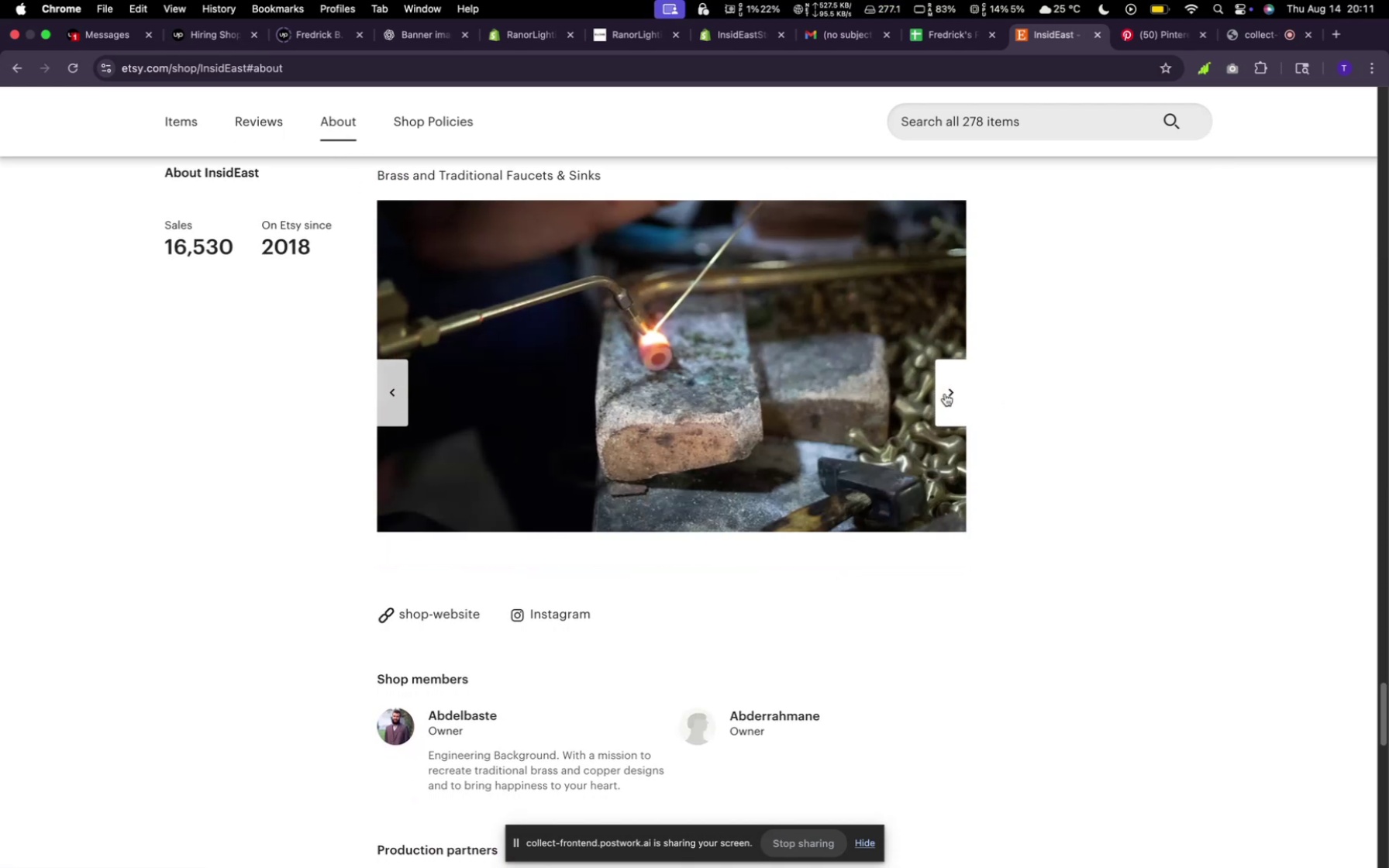 
left_click([945, 394])
 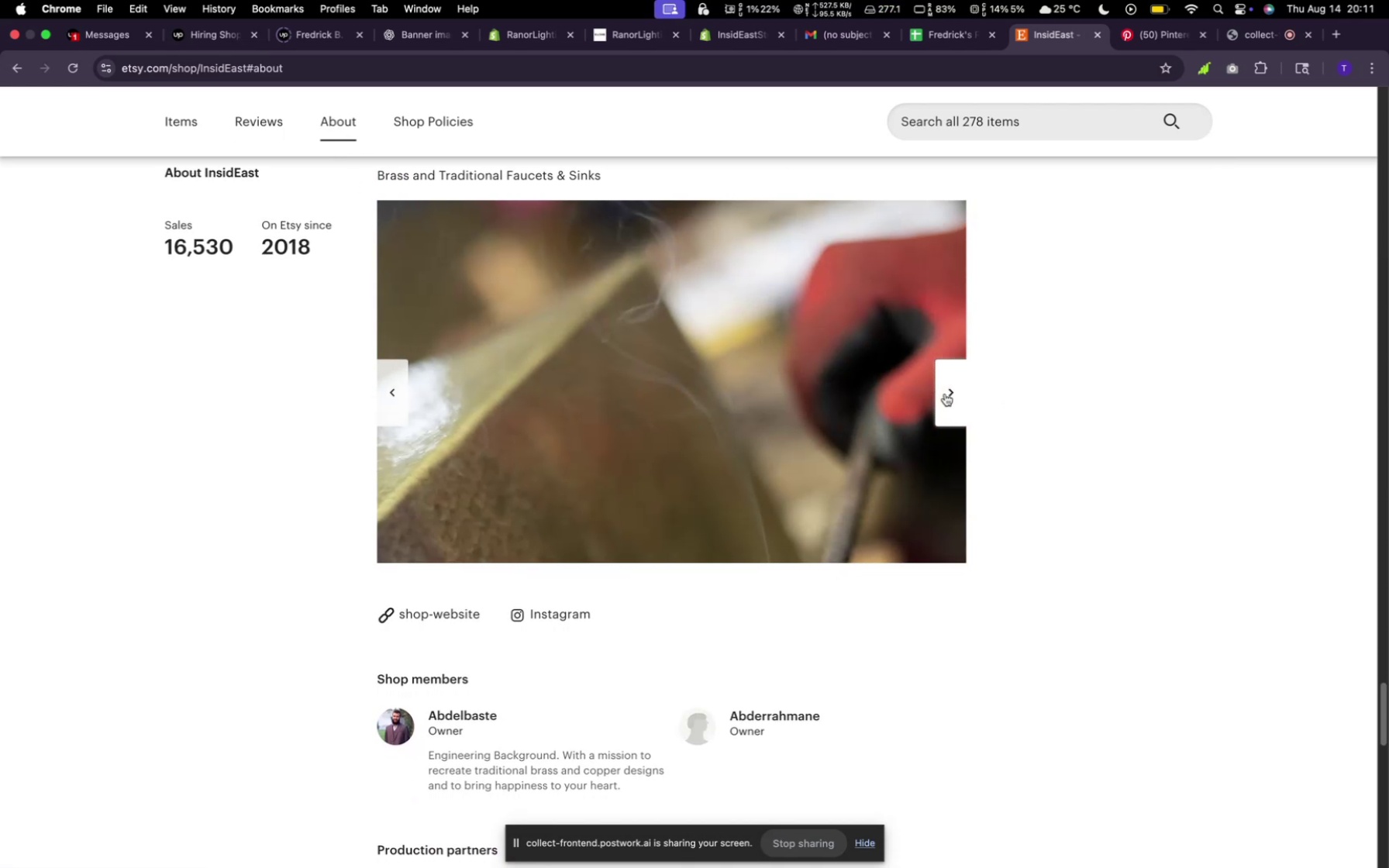 
left_click([945, 394])
 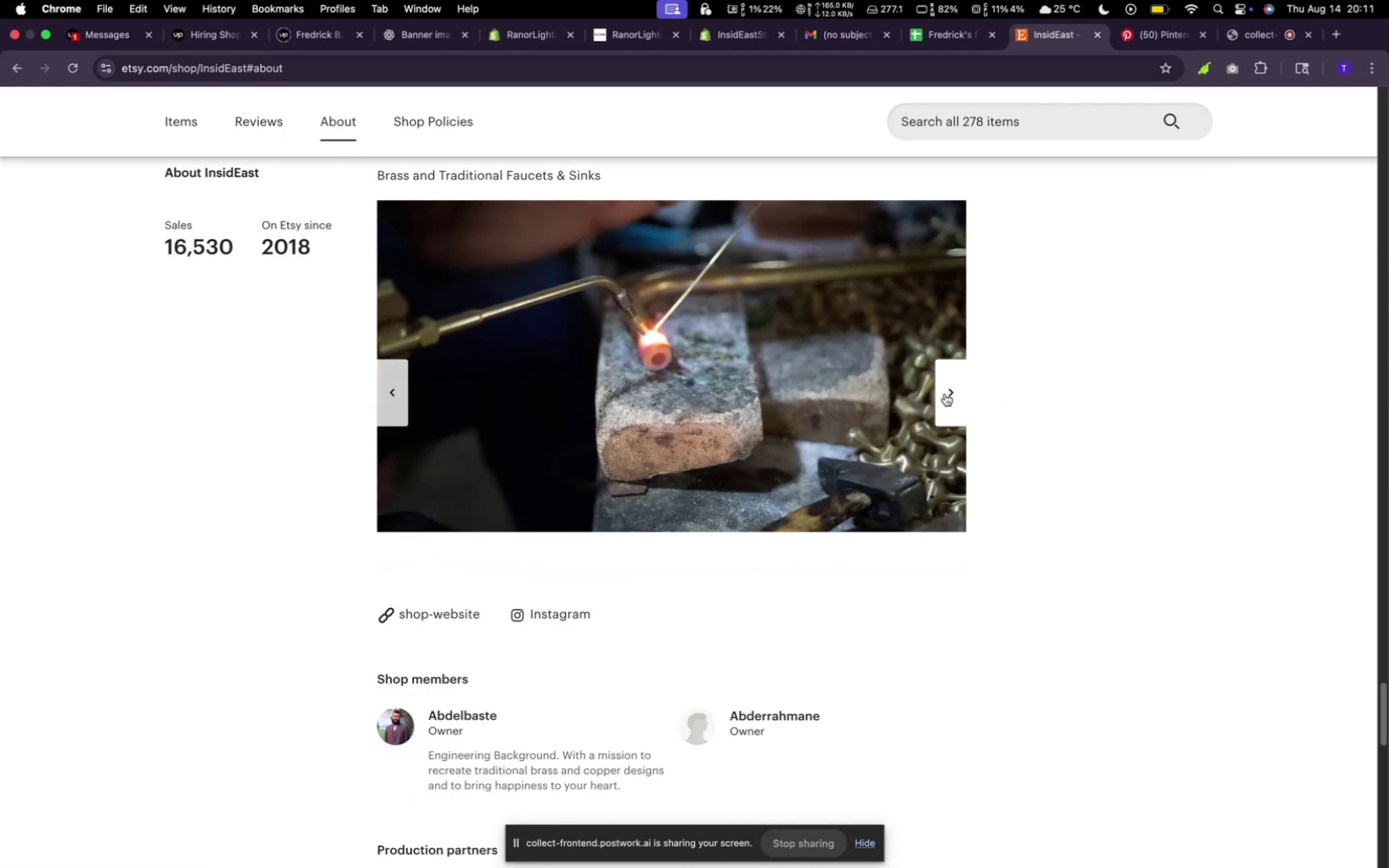 
left_click([945, 394])
 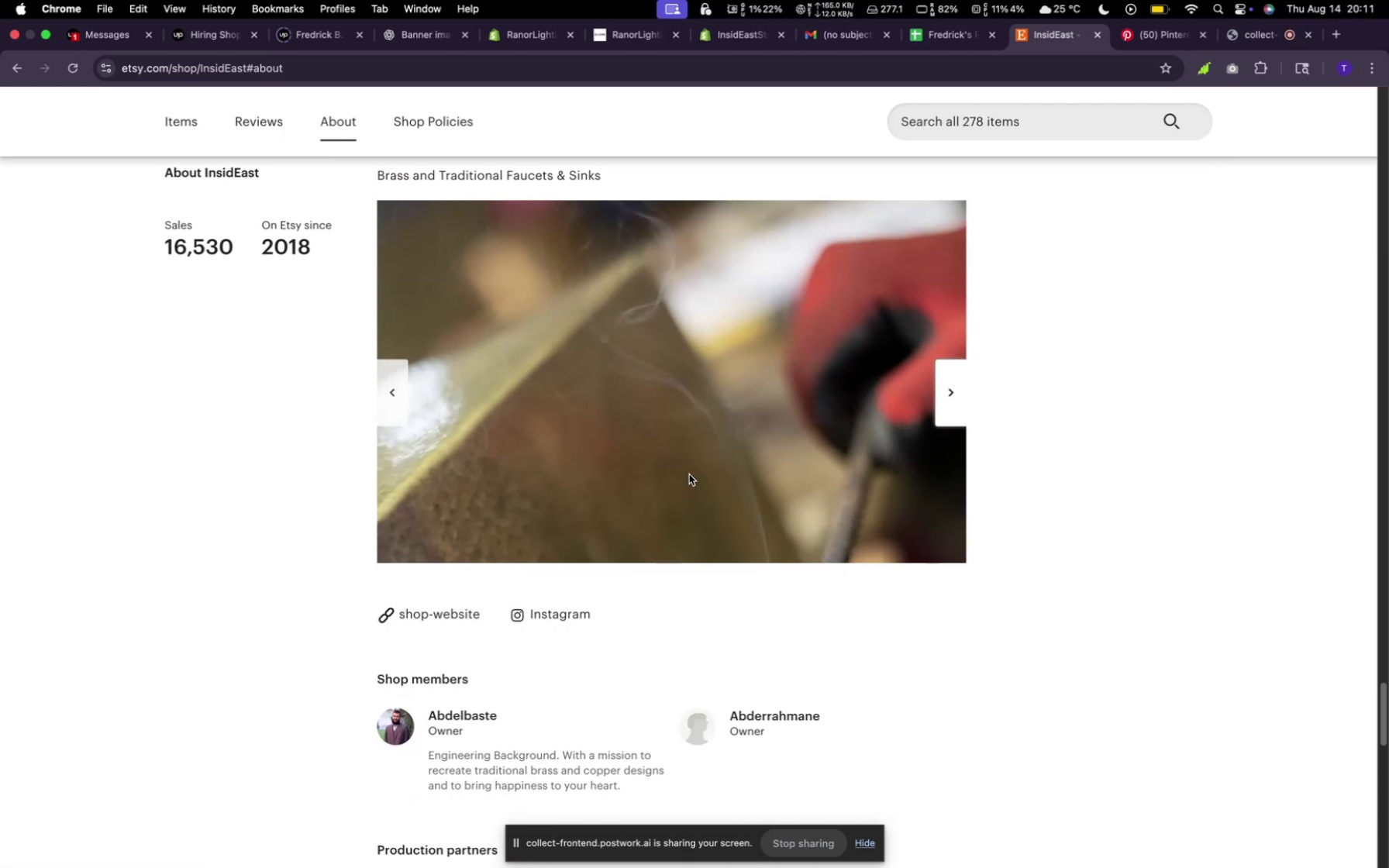 
scroll: coordinate [682, 474], scroll_direction: down, amount: 10.0
 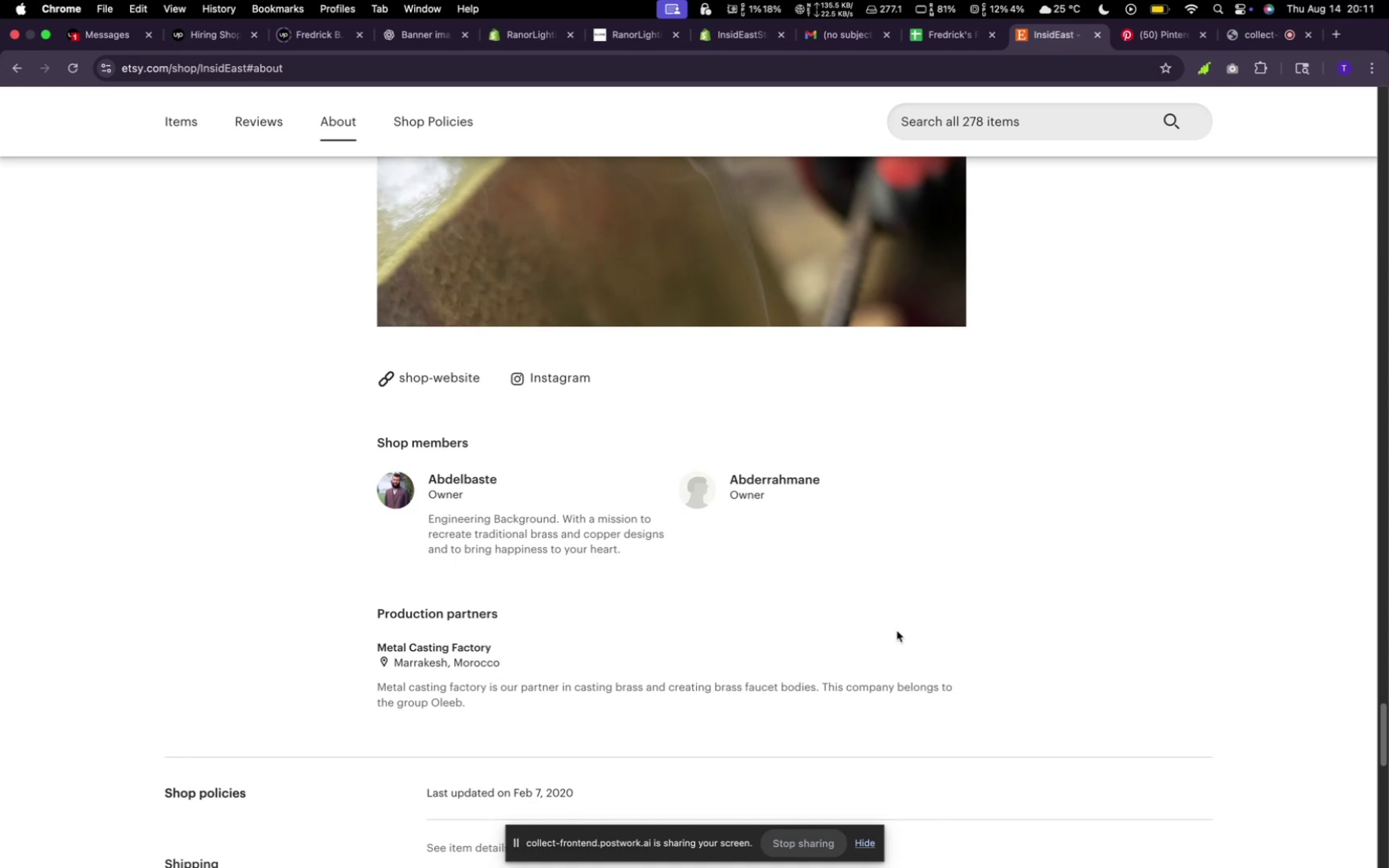 
scroll: coordinate [513, 438], scroll_direction: up, amount: 204.0
 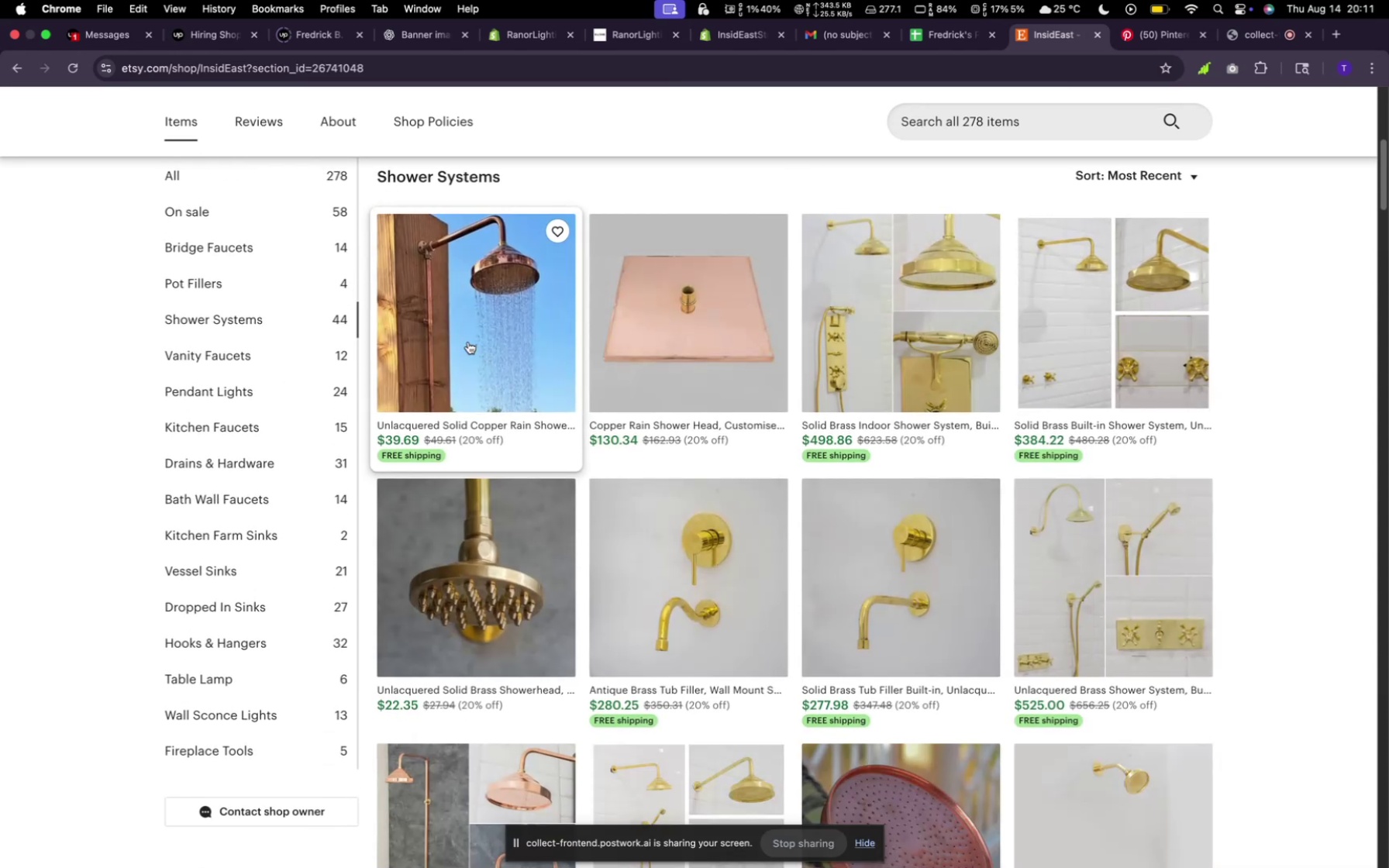 
scroll: coordinate [831, 433], scroll_direction: down, amount: 42.0
 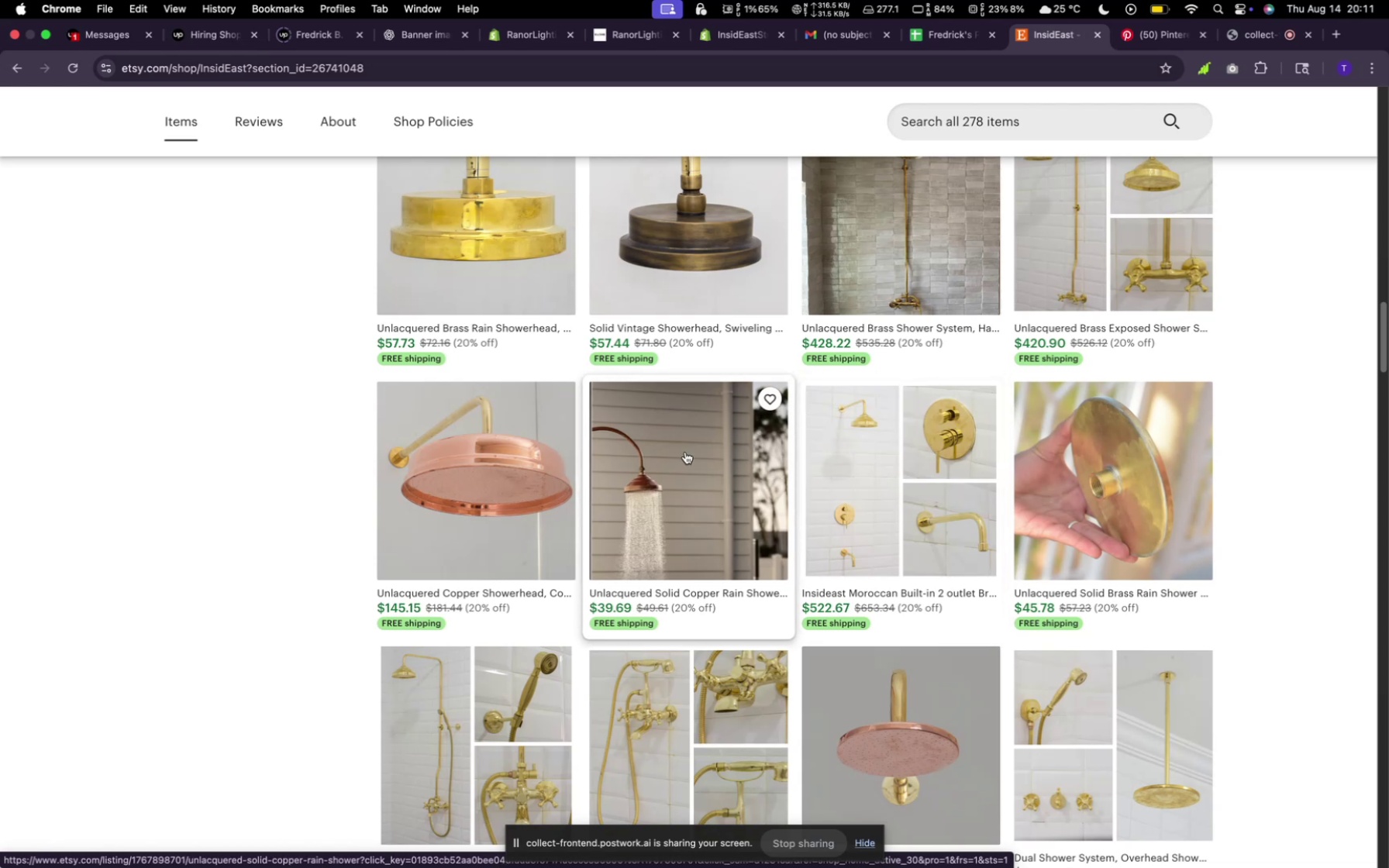 
scroll: coordinate [678, 453], scroll_direction: up, amount: 65.0
 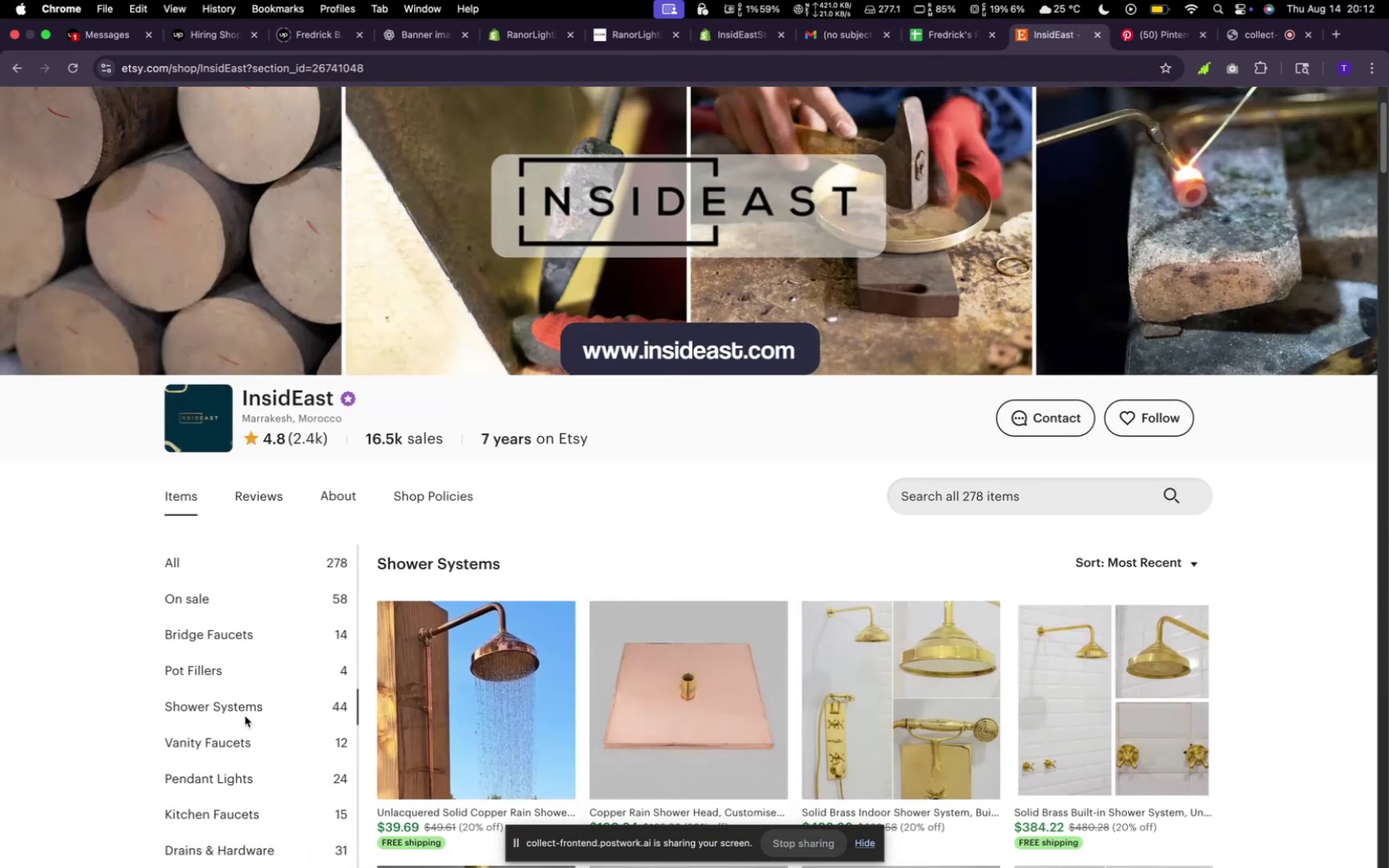 
left_click([240, 700])
 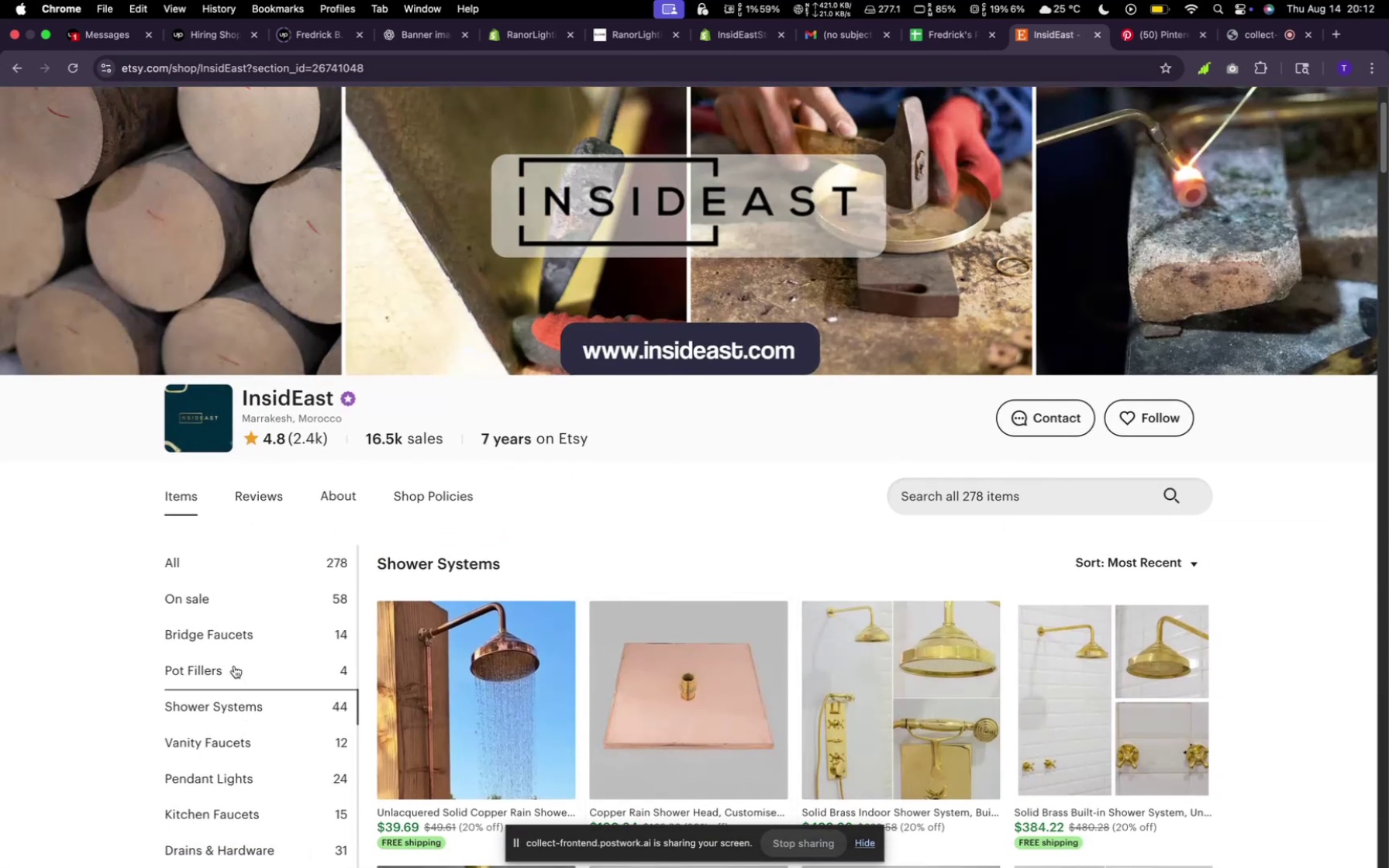 
left_click([234, 666])
 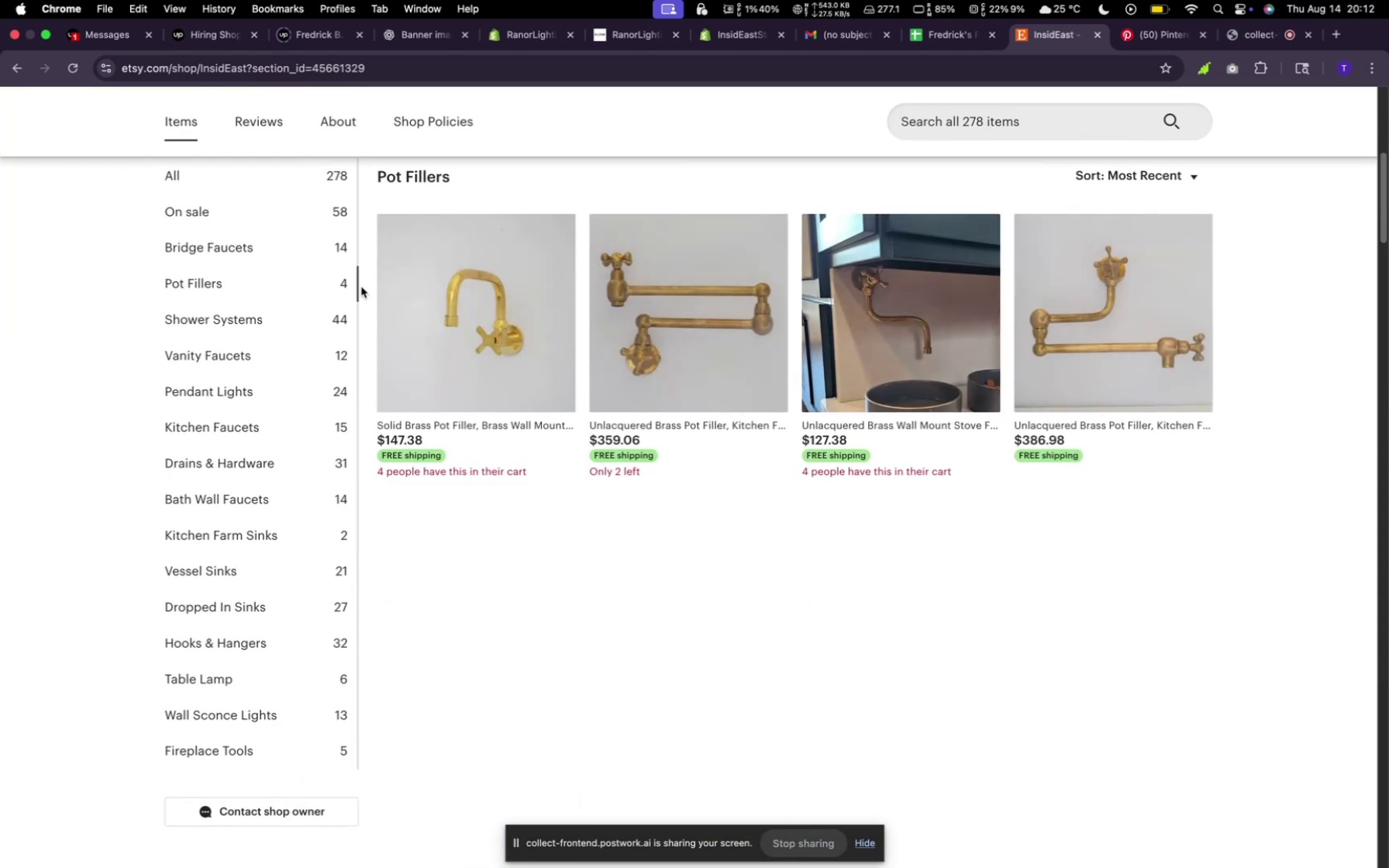 
left_click([312, 322])
 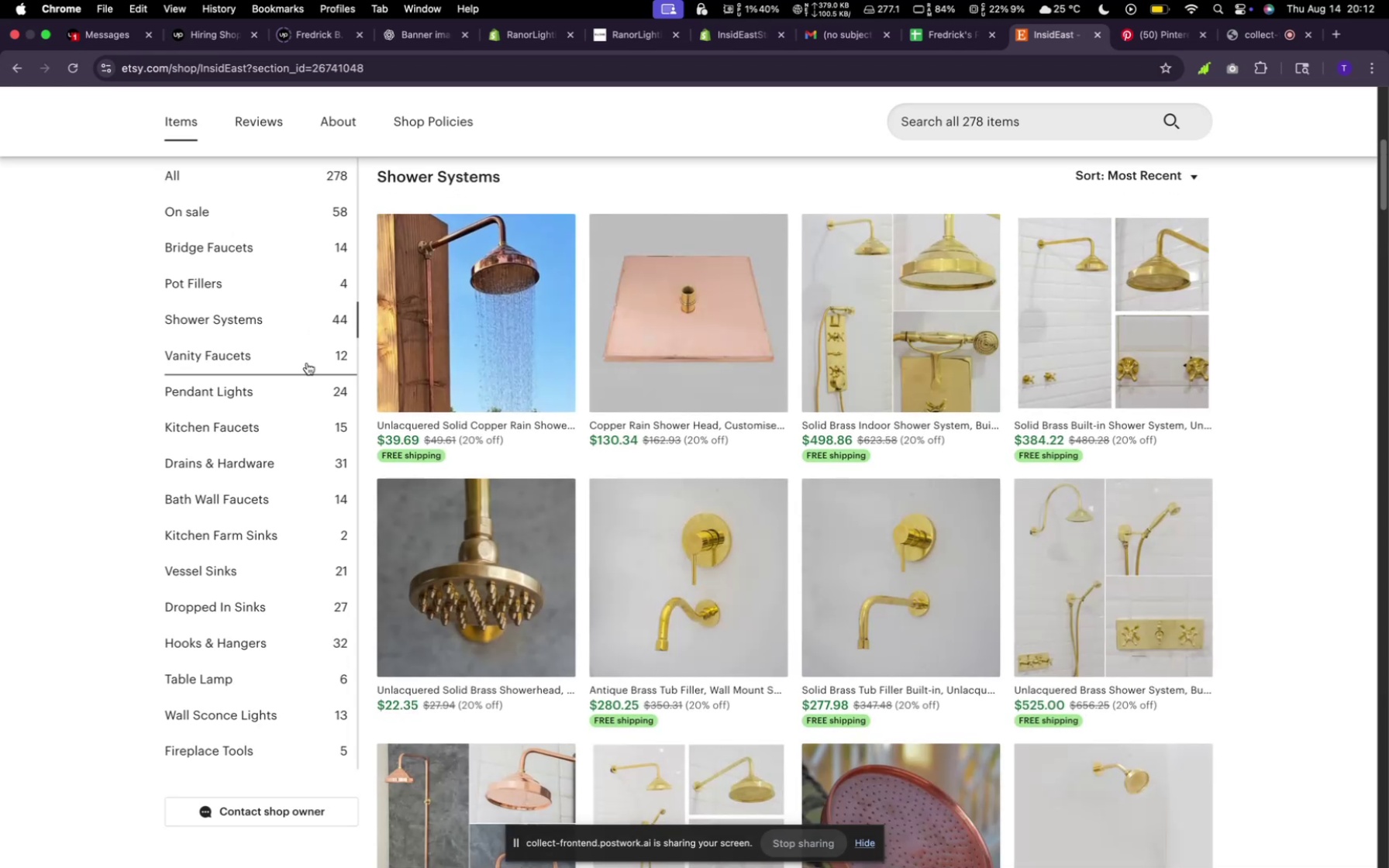 
left_click([307, 363])
 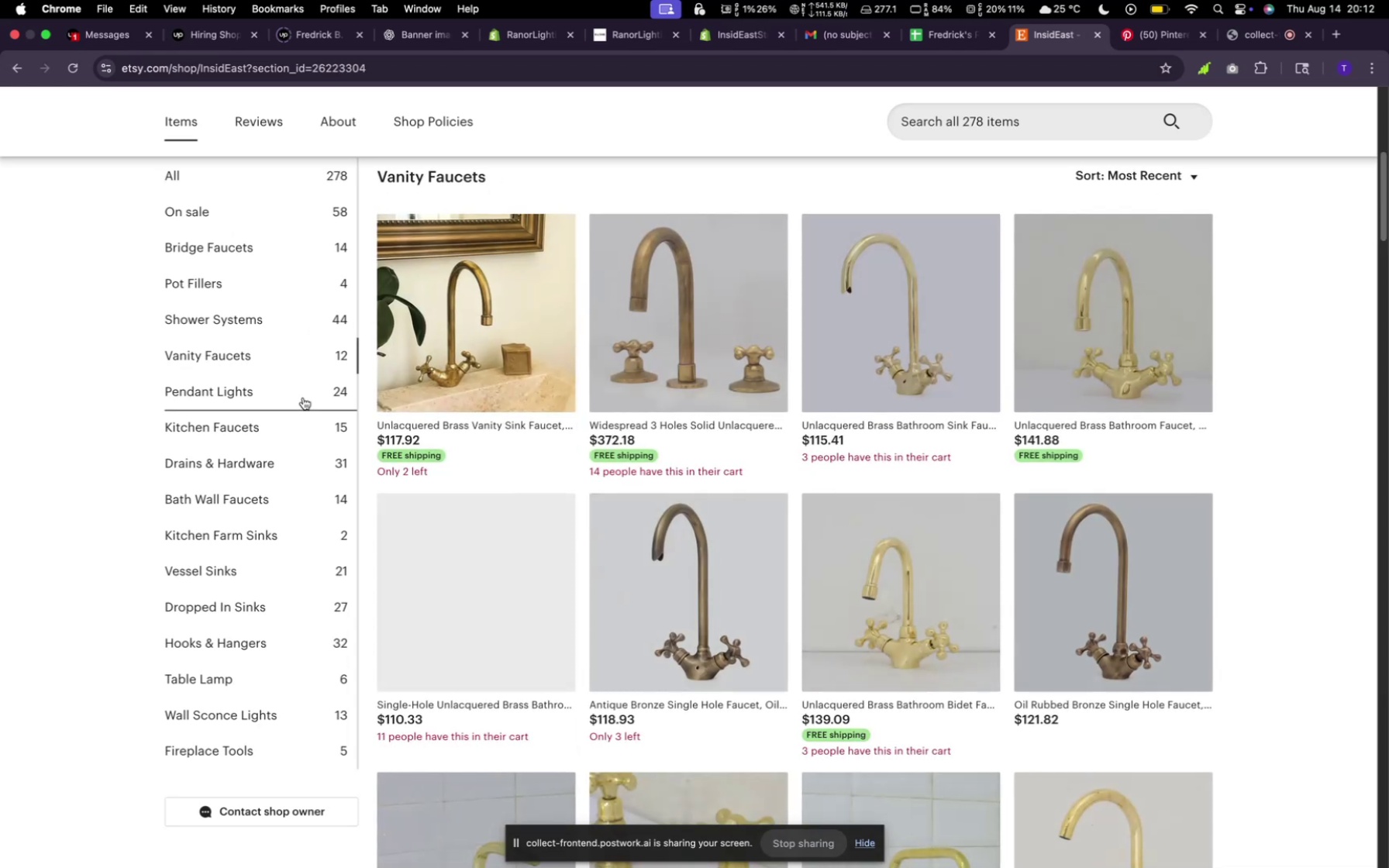 
left_click([300, 415])
 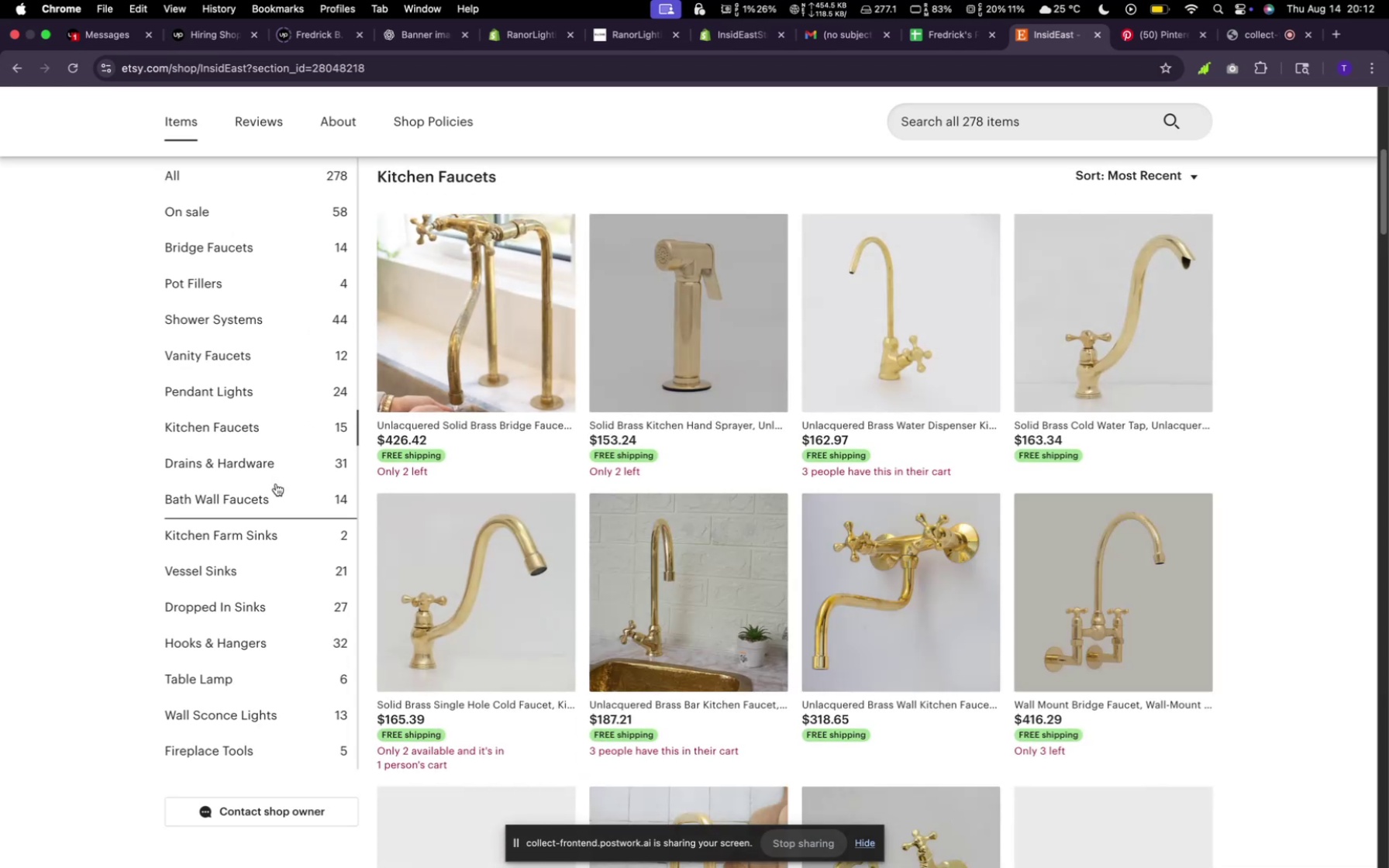 
left_click([277, 484])
 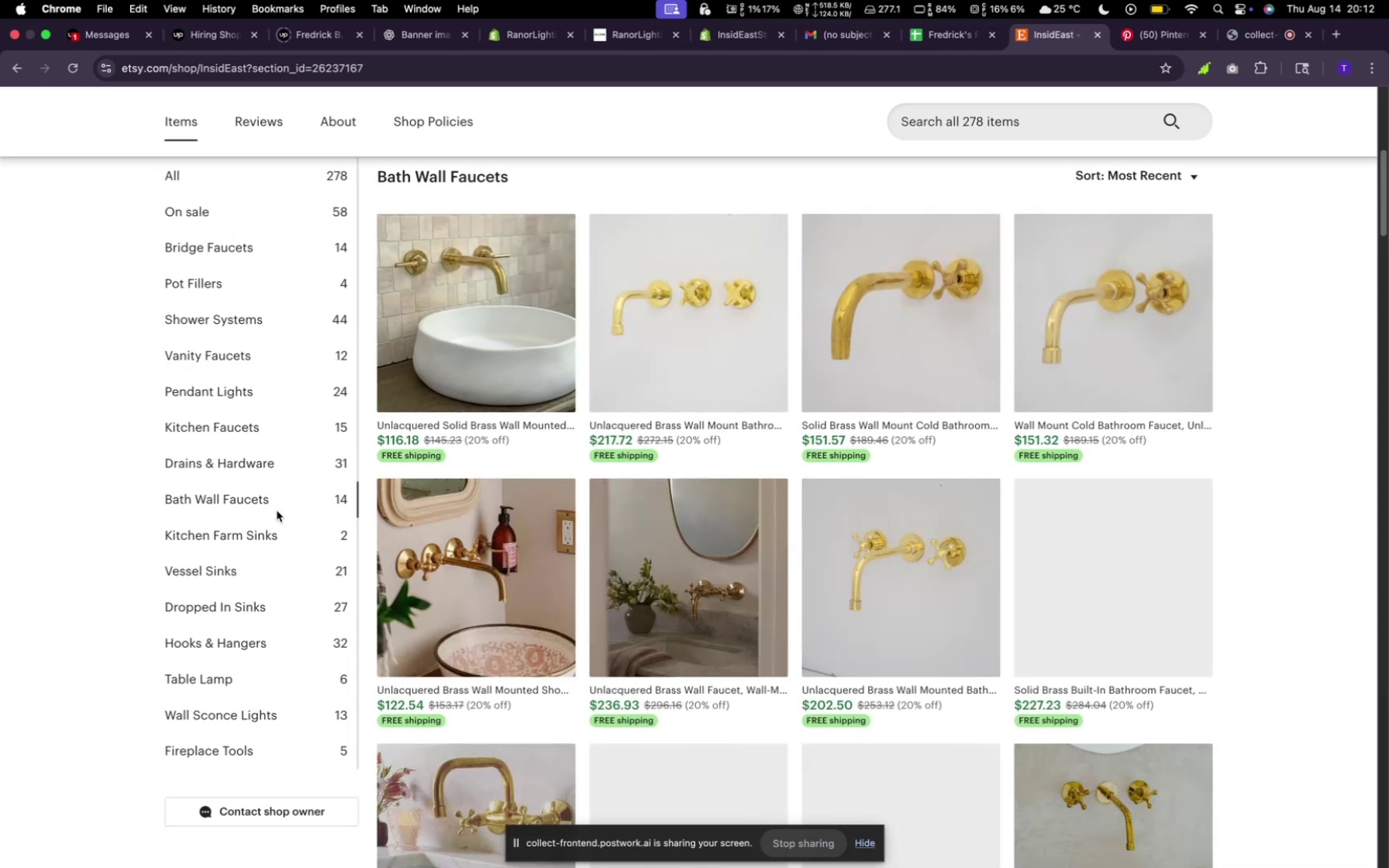 
scroll: coordinate [466, 478], scroll_direction: down, amount: 13.0
 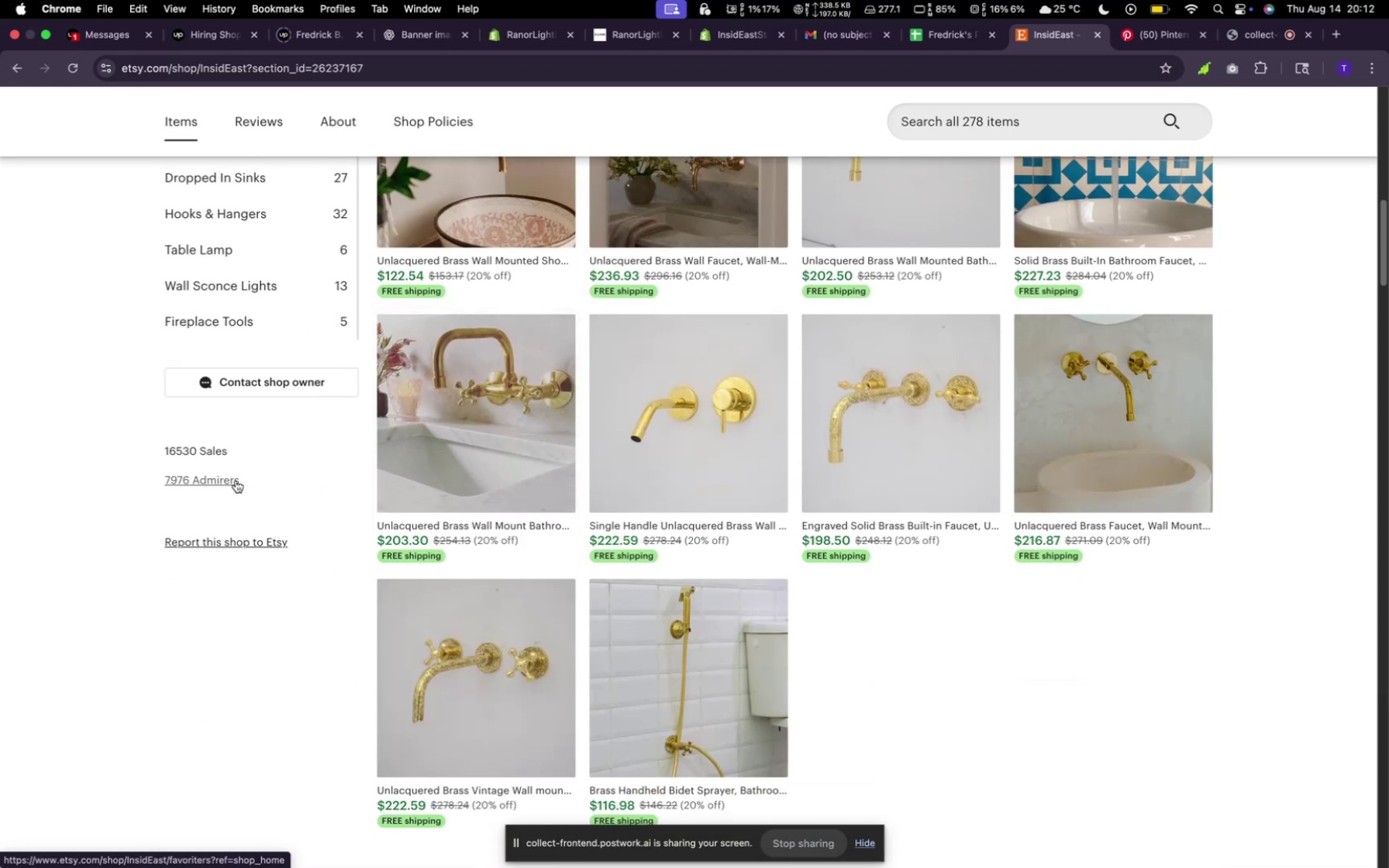 
scroll: coordinate [243, 346], scroll_direction: up, amount: 8.0
 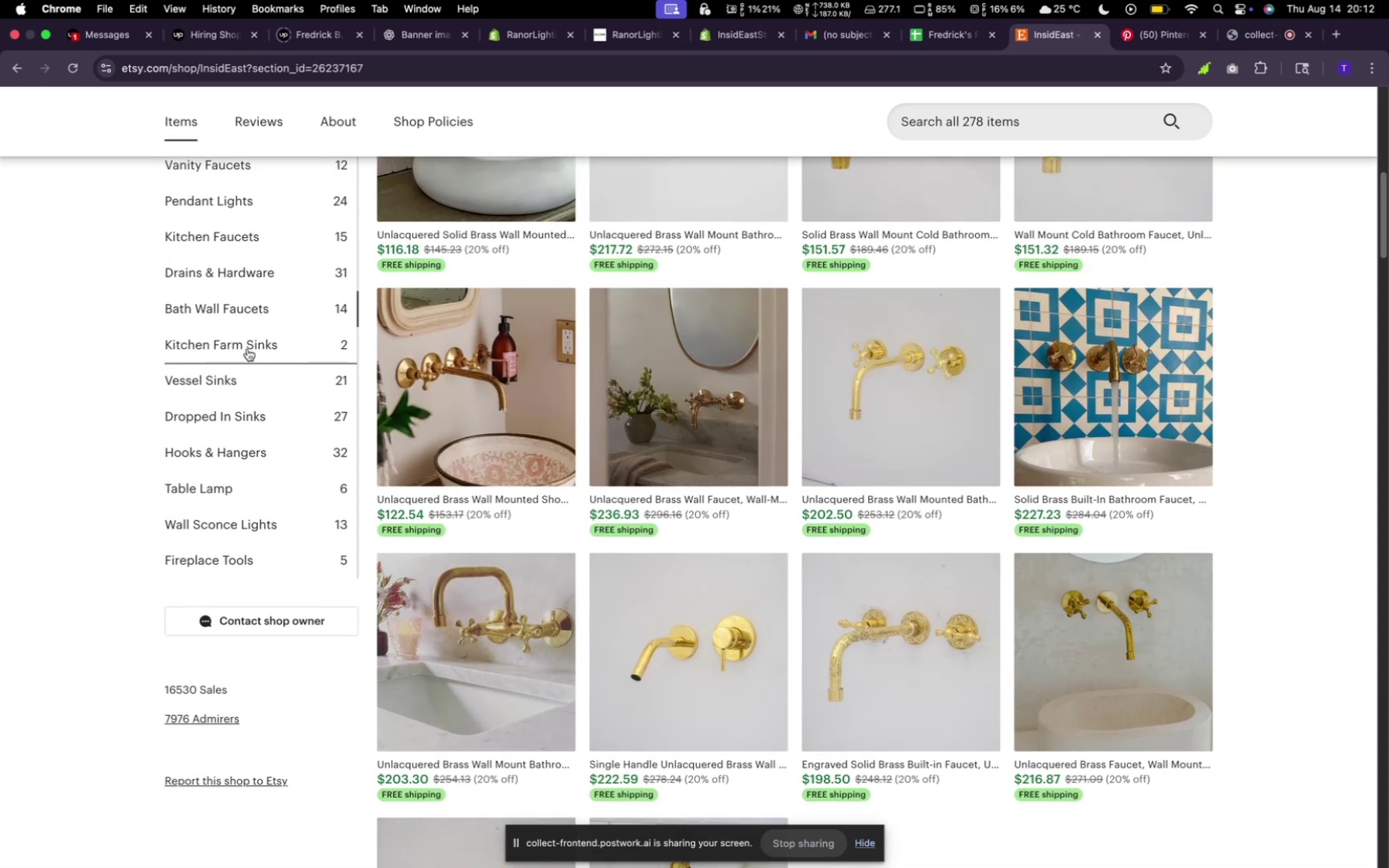 
left_click([247, 349])
 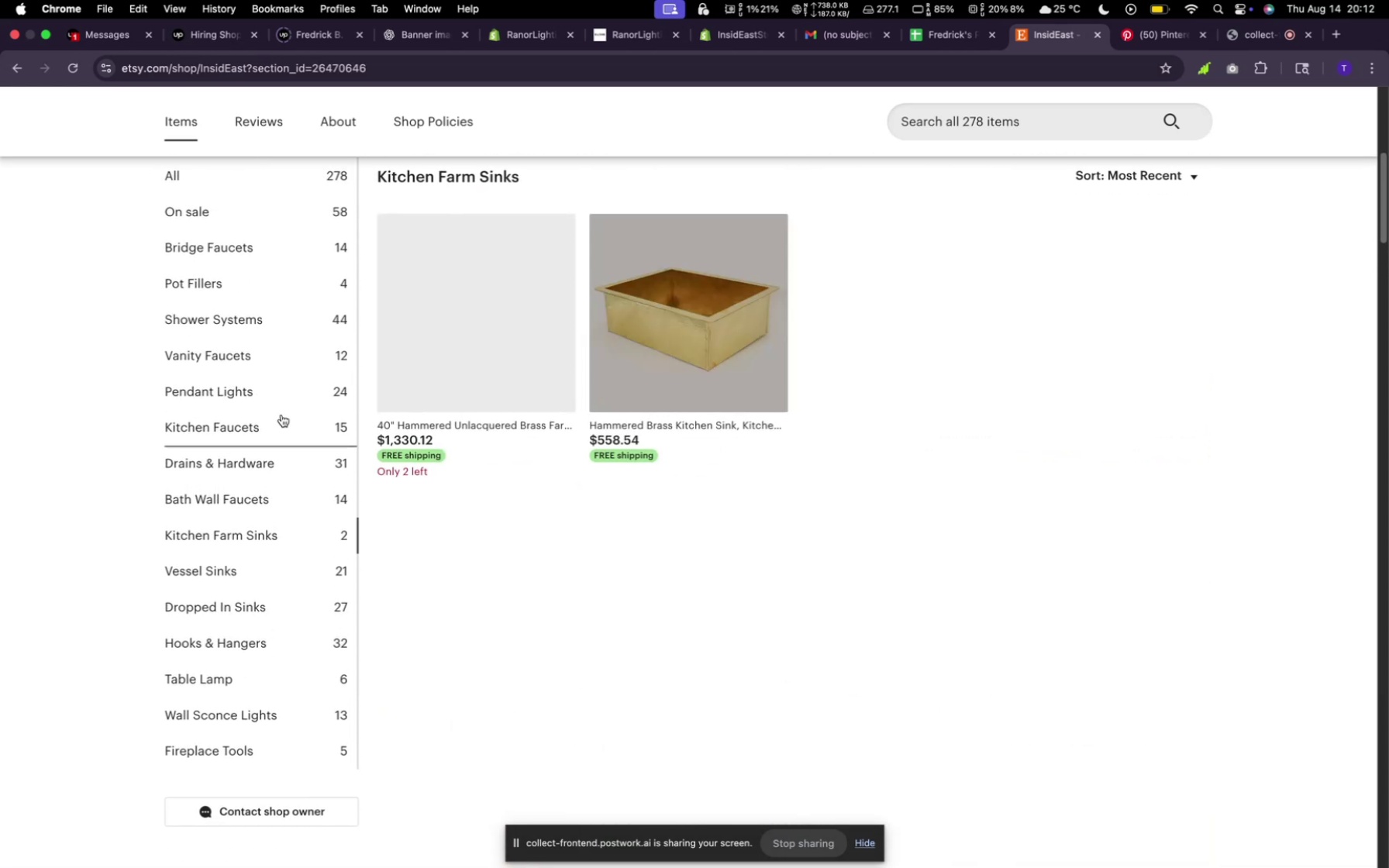 
scroll: coordinate [281, 415], scroll_direction: down, amount: 3.0
 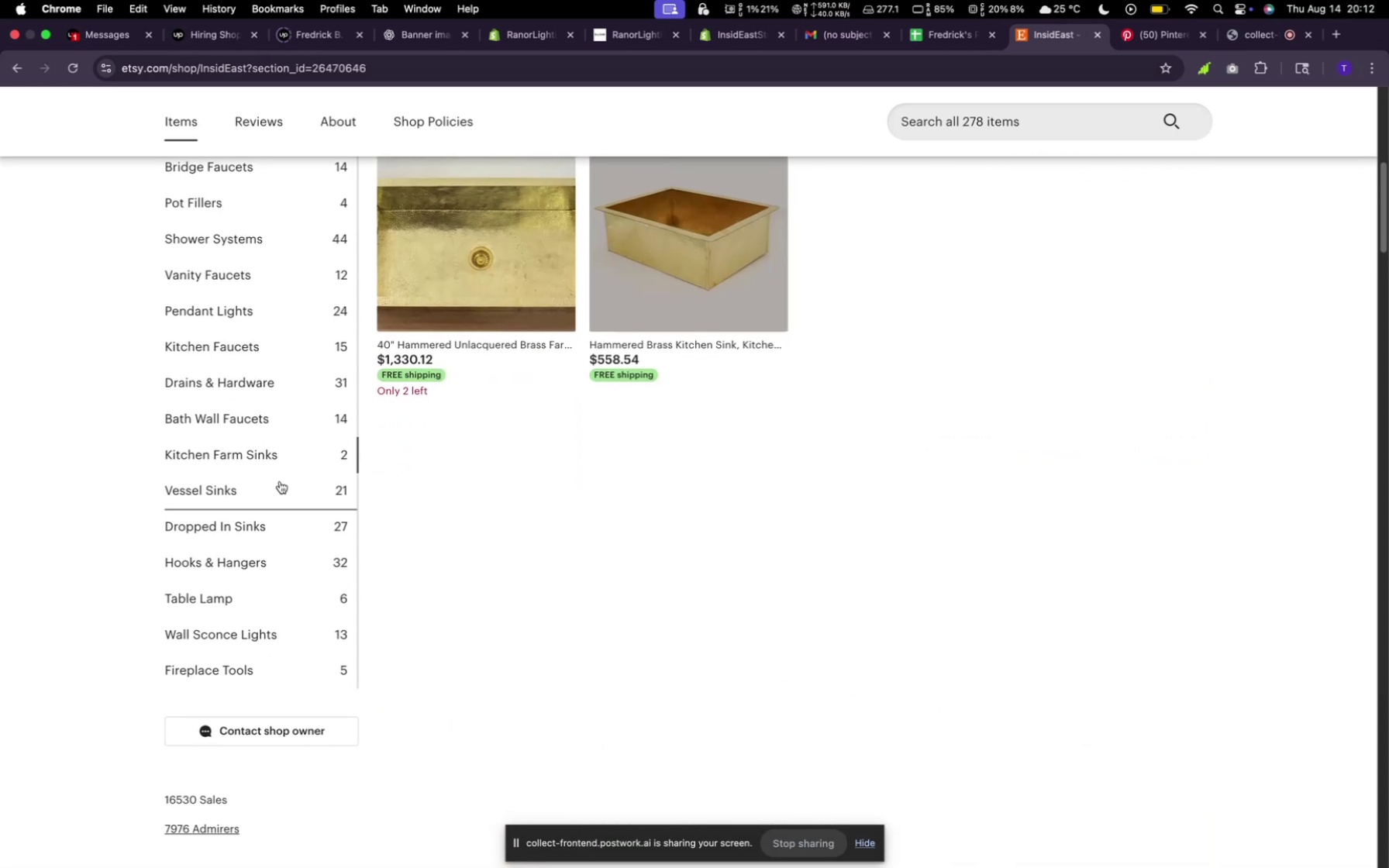 
left_click([280, 489])
 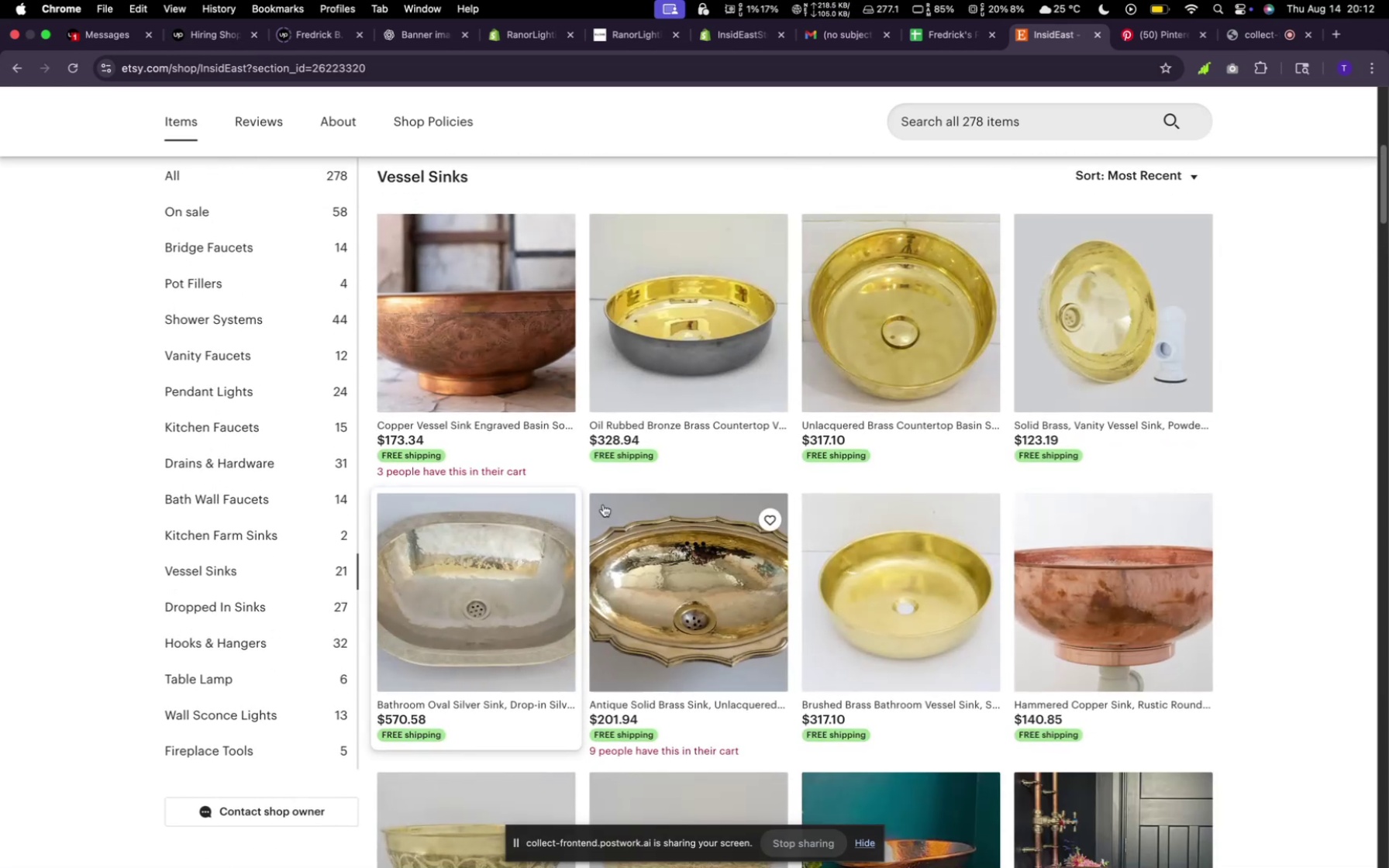 
scroll: coordinate [611, 481], scroll_direction: down, amount: 19.0
 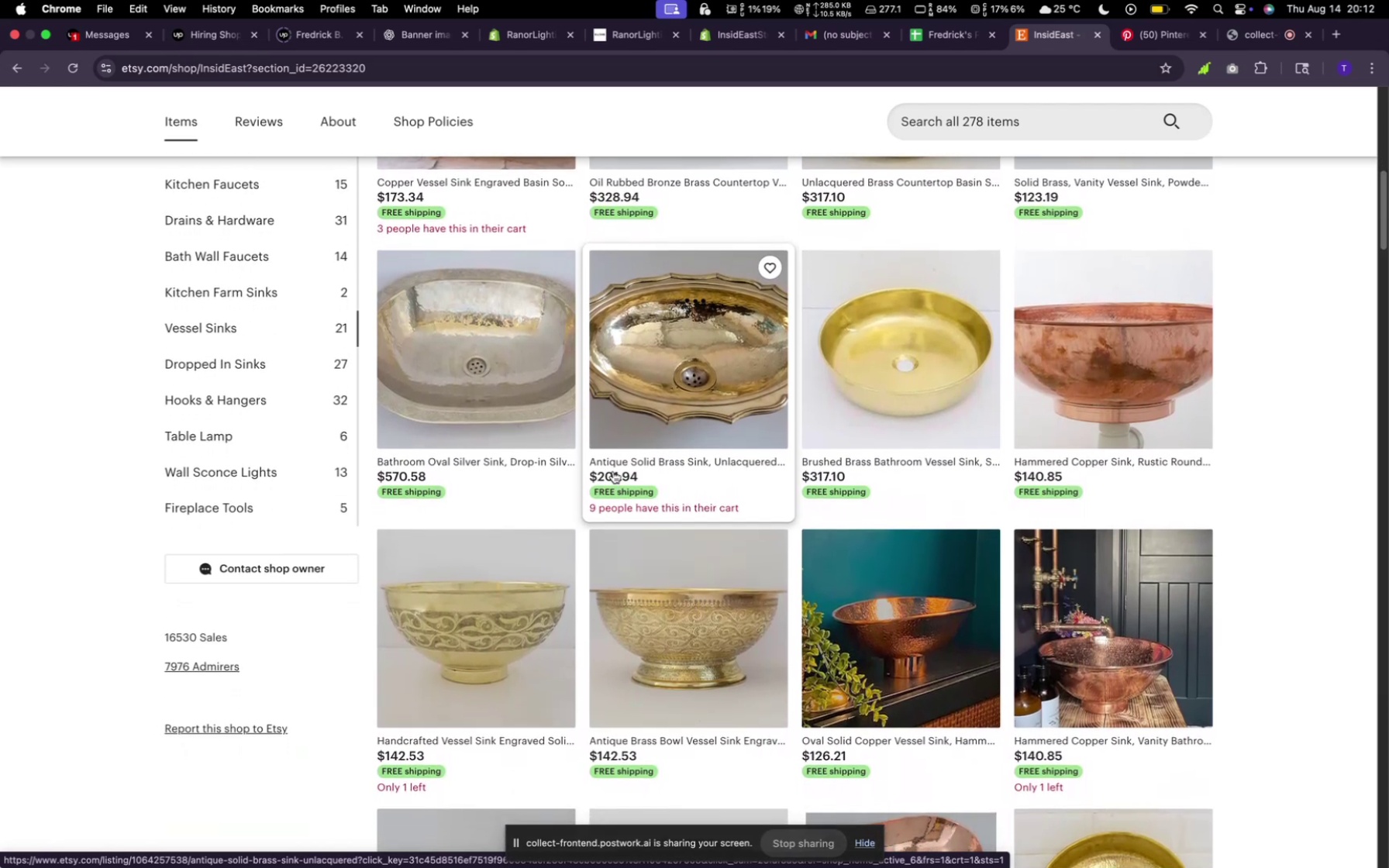 
scroll: coordinate [563, 448], scroll_direction: down, amount: 1.0
 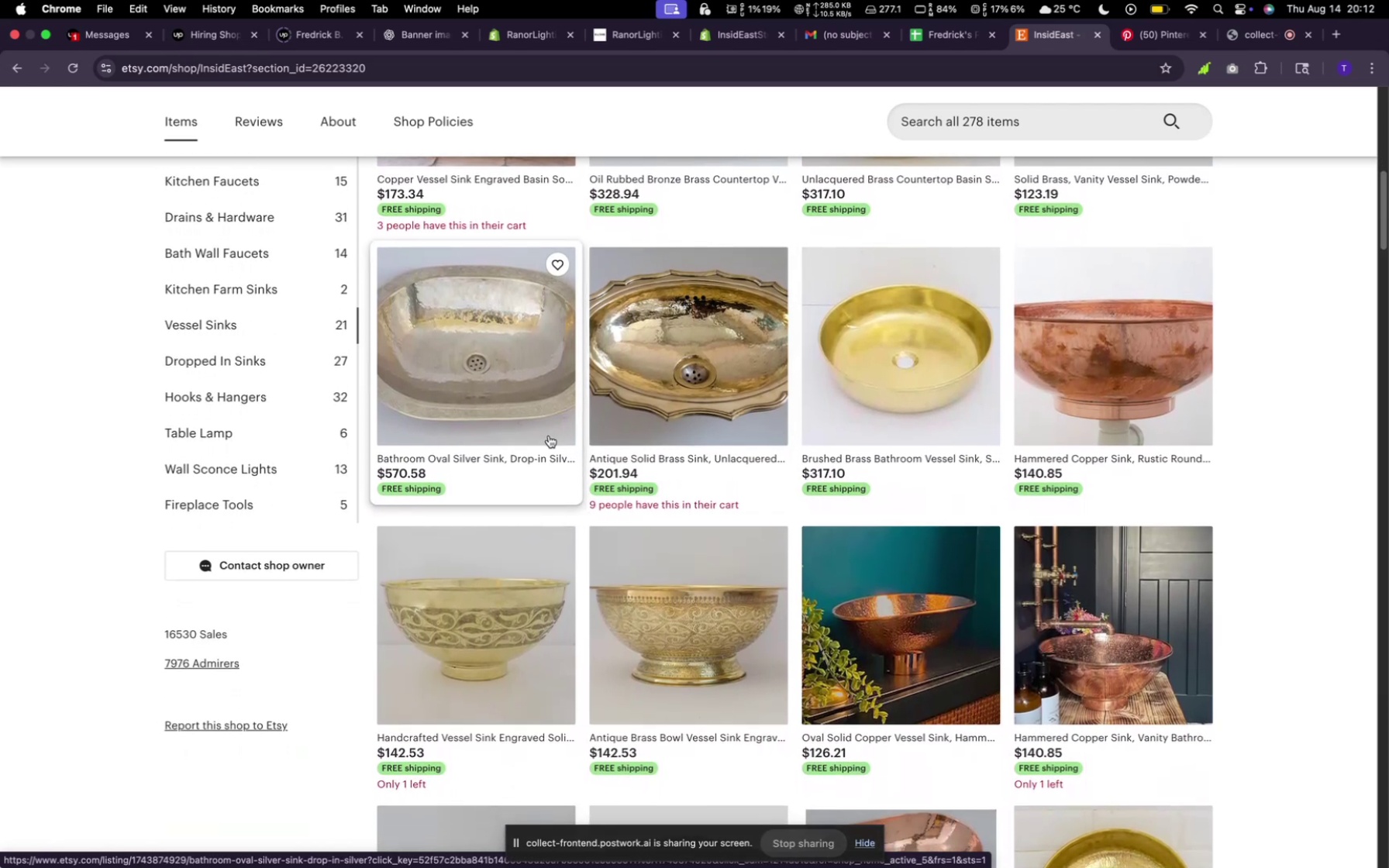 
mouse_move([540, 438])
 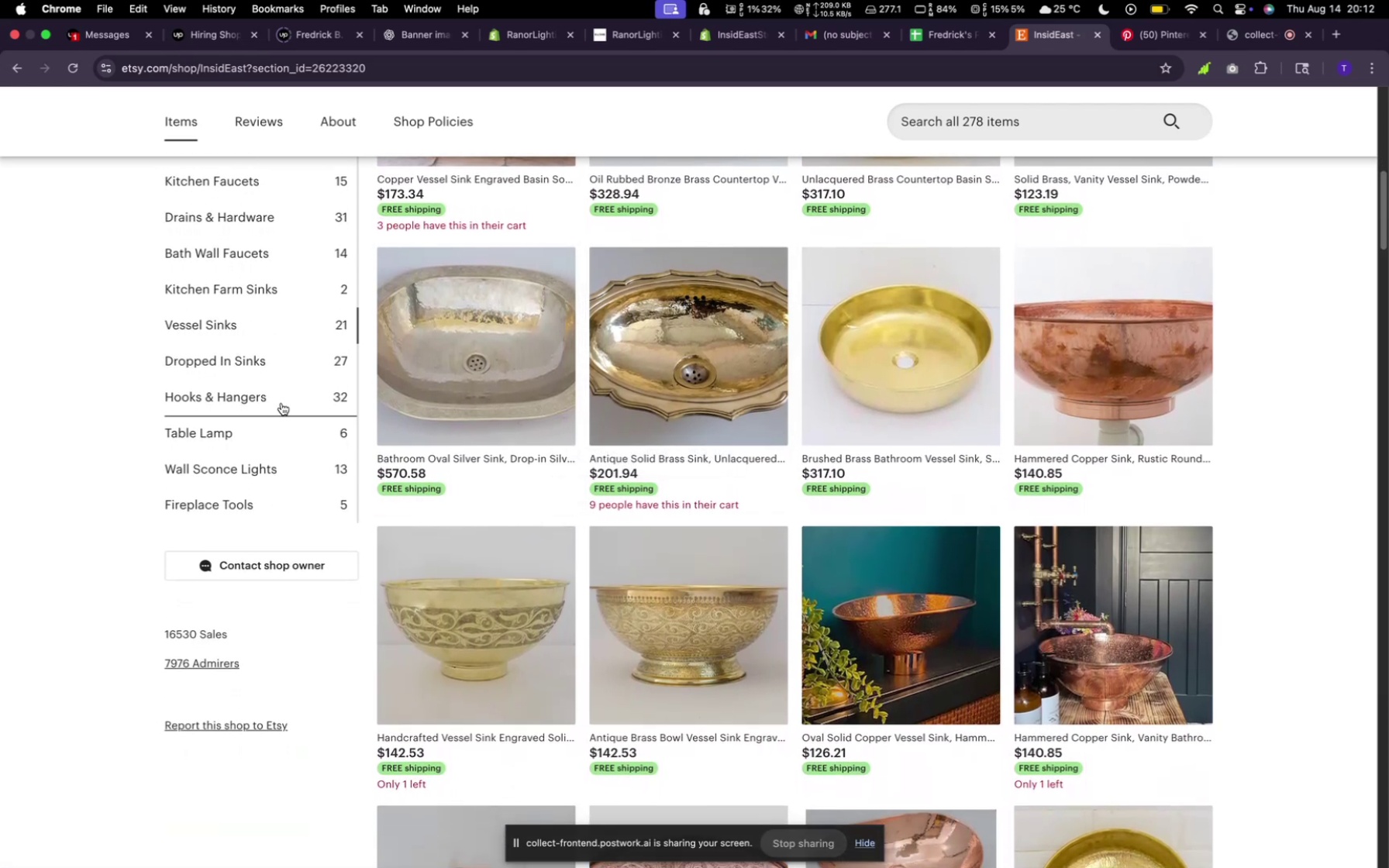 
left_click([281, 398])
 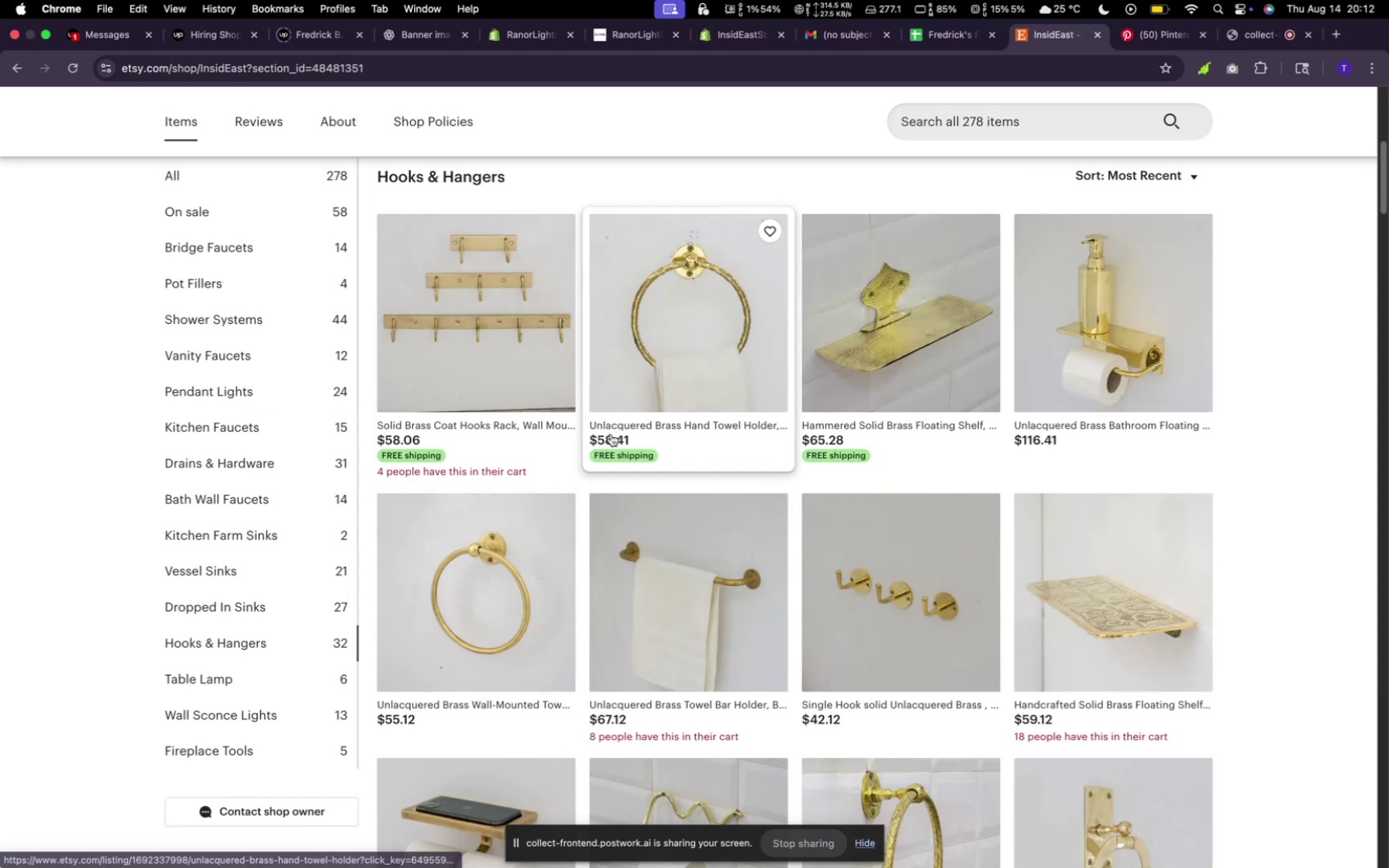 
scroll: coordinate [612, 432], scroll_direction: down, amount: 42.0
 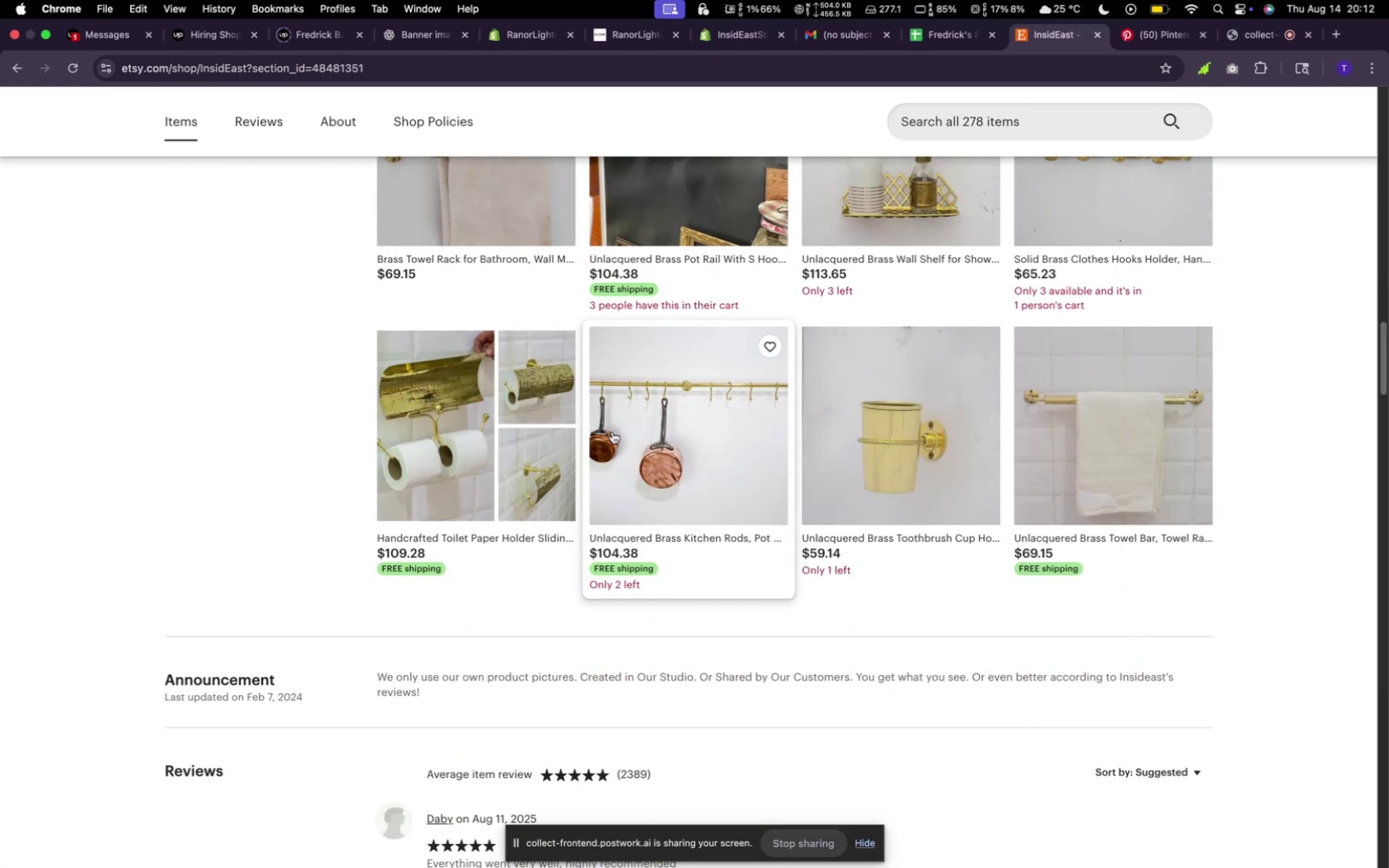 
scroll: coordinate [615, 427], scroll_direction: up, amount: 68.0
 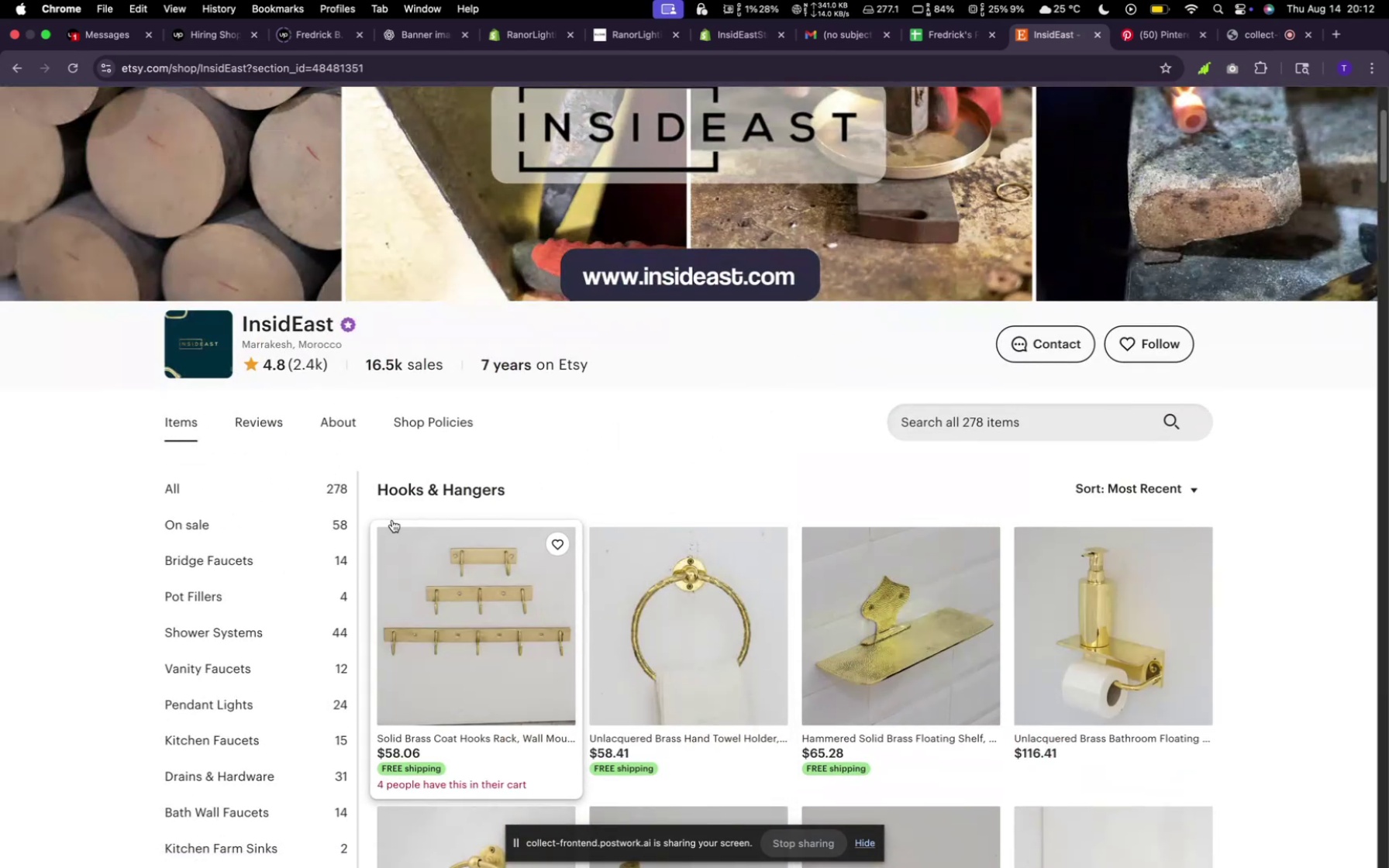 
wait(8.26)
 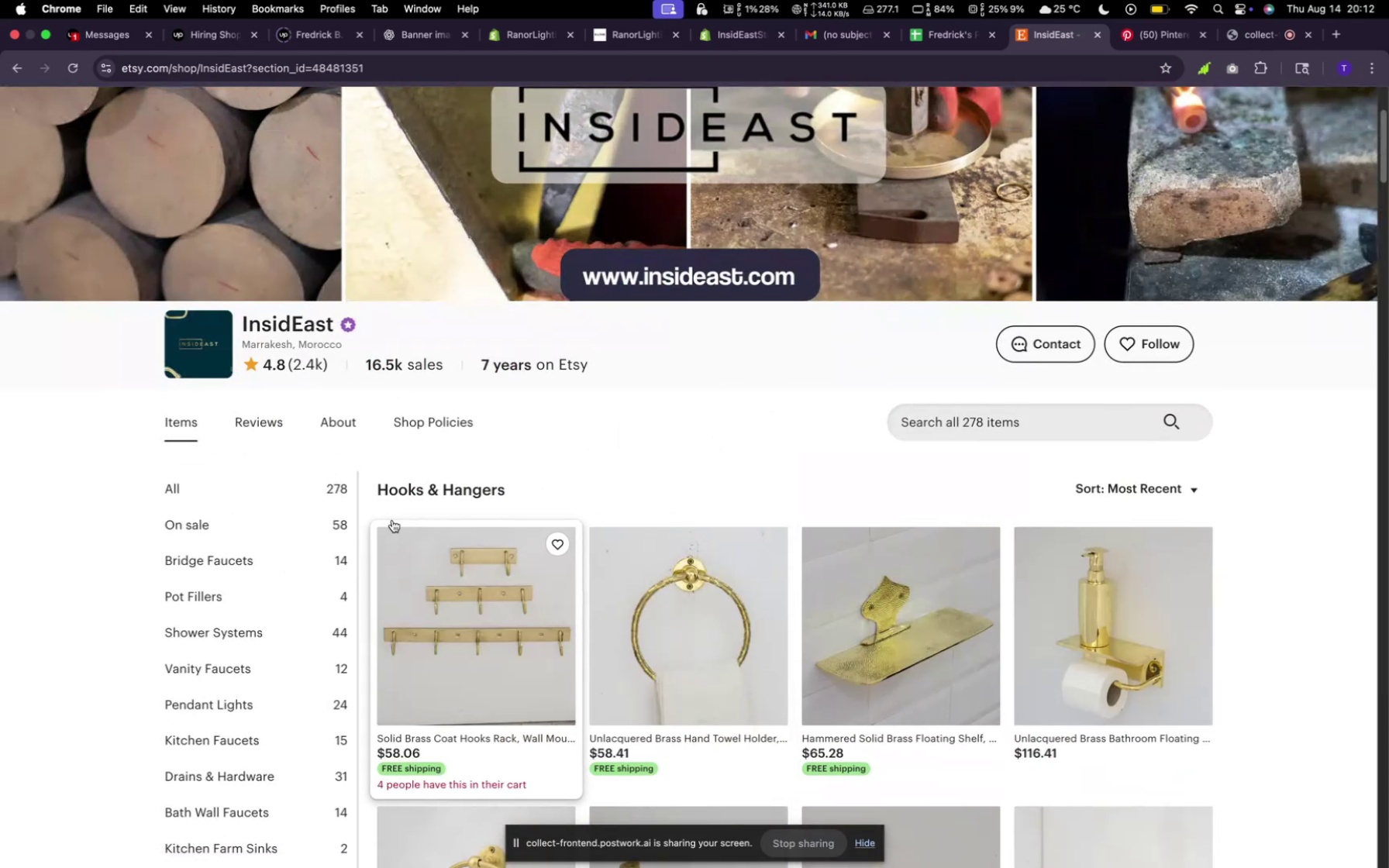 
left_click([264, 488])
 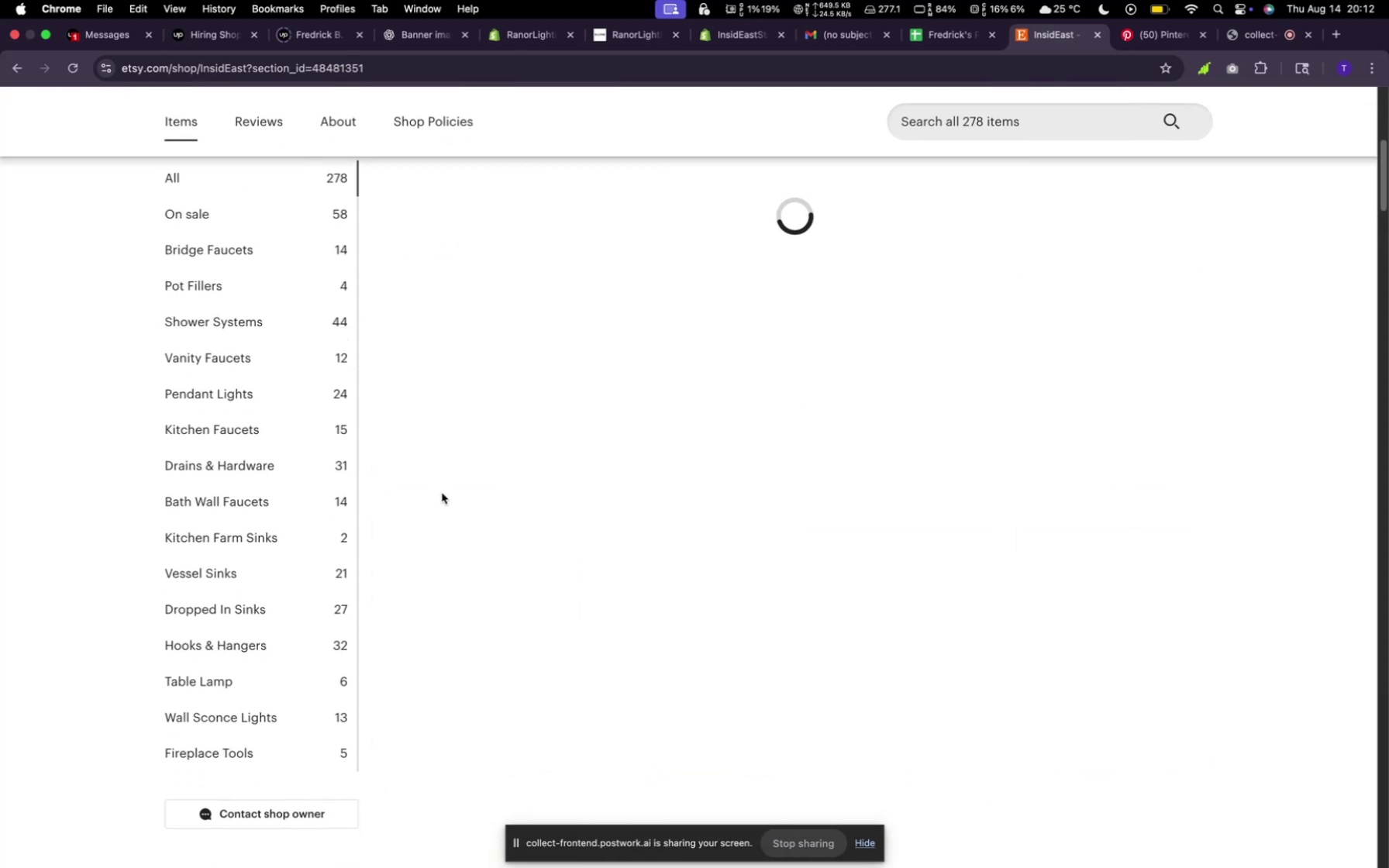 
mouse_move([508, 446])
 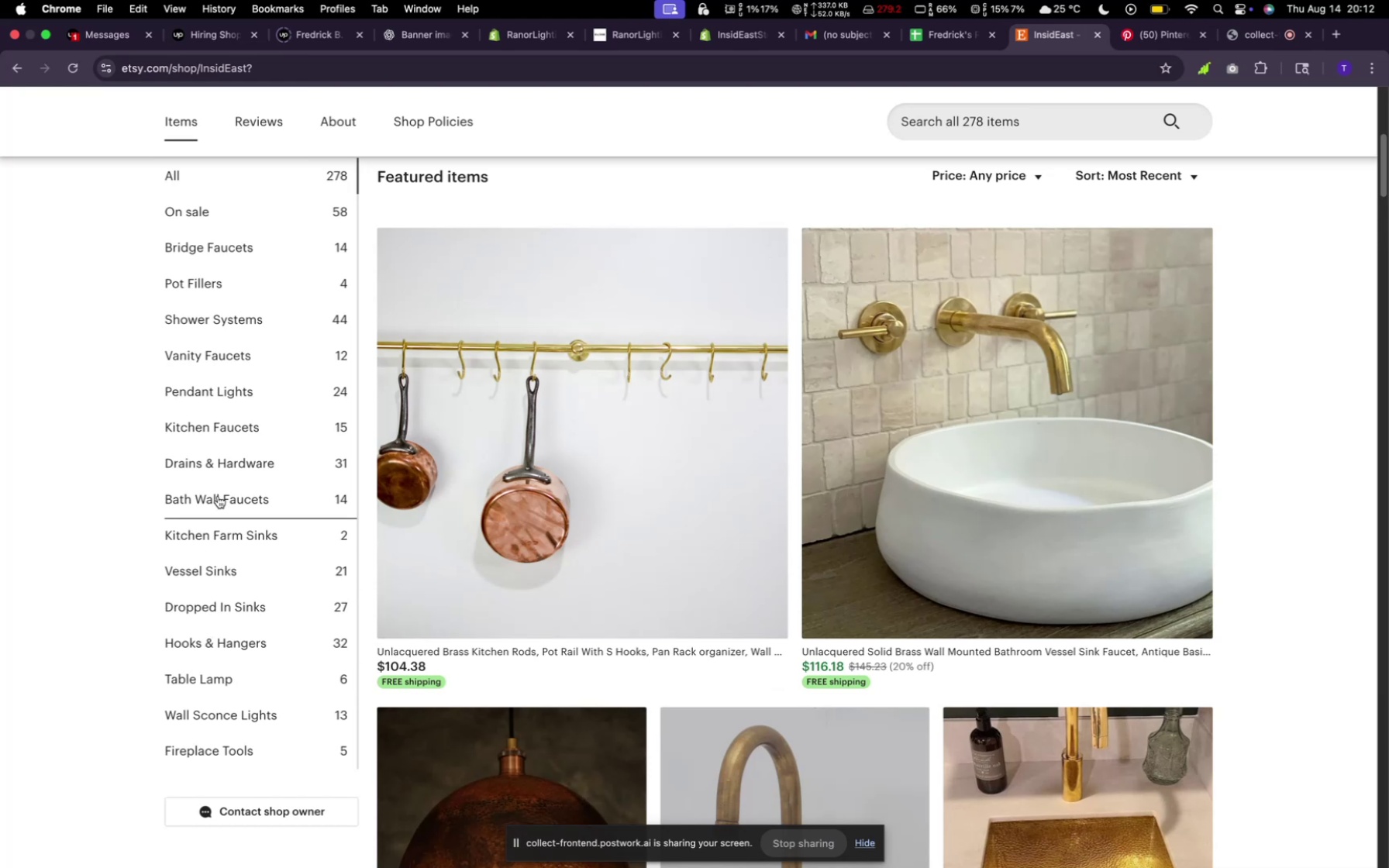 
scroll: coordinate [222, 460], scroll_direction: up, amount: 7.0
 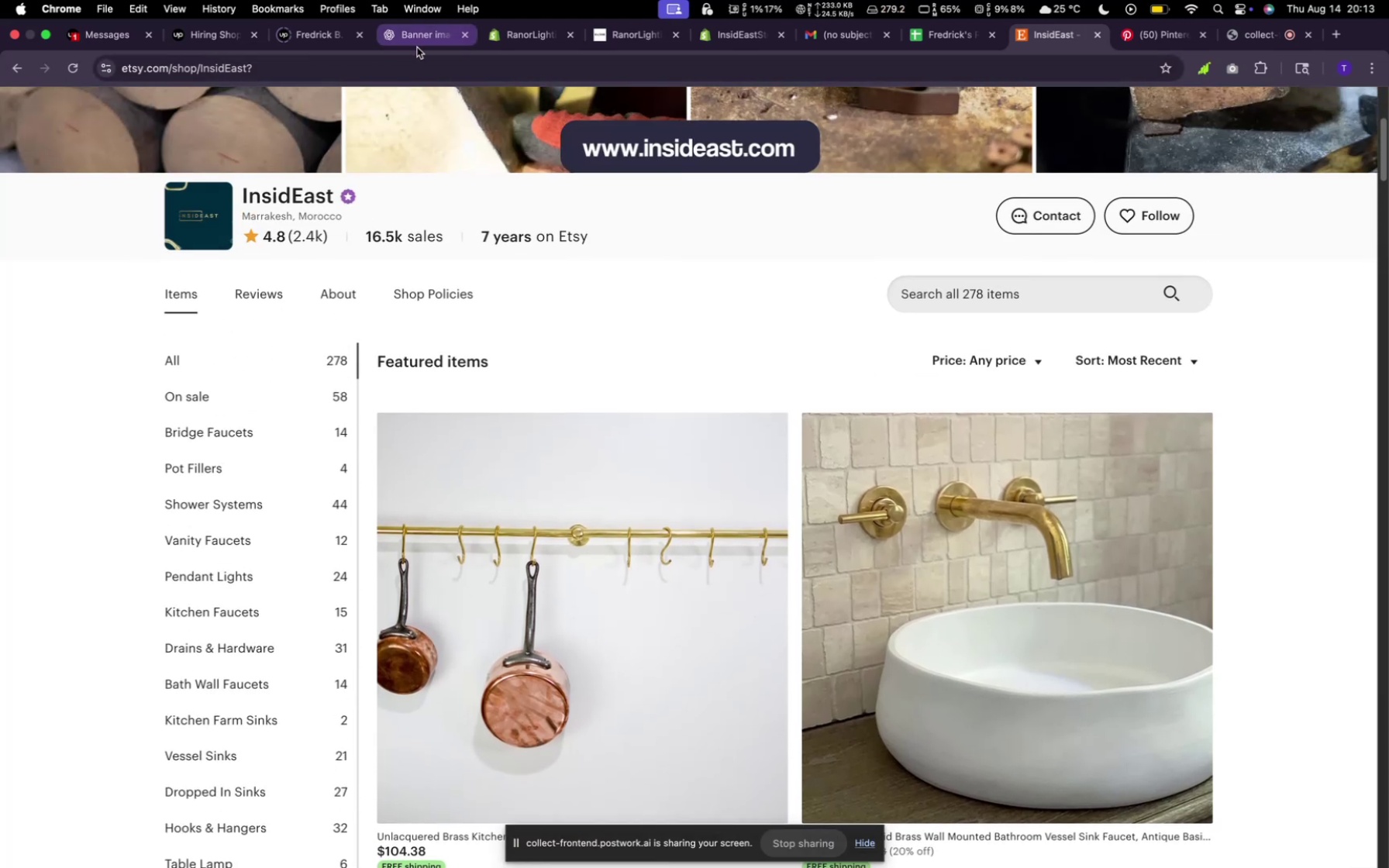 
left_click([419, 46])
 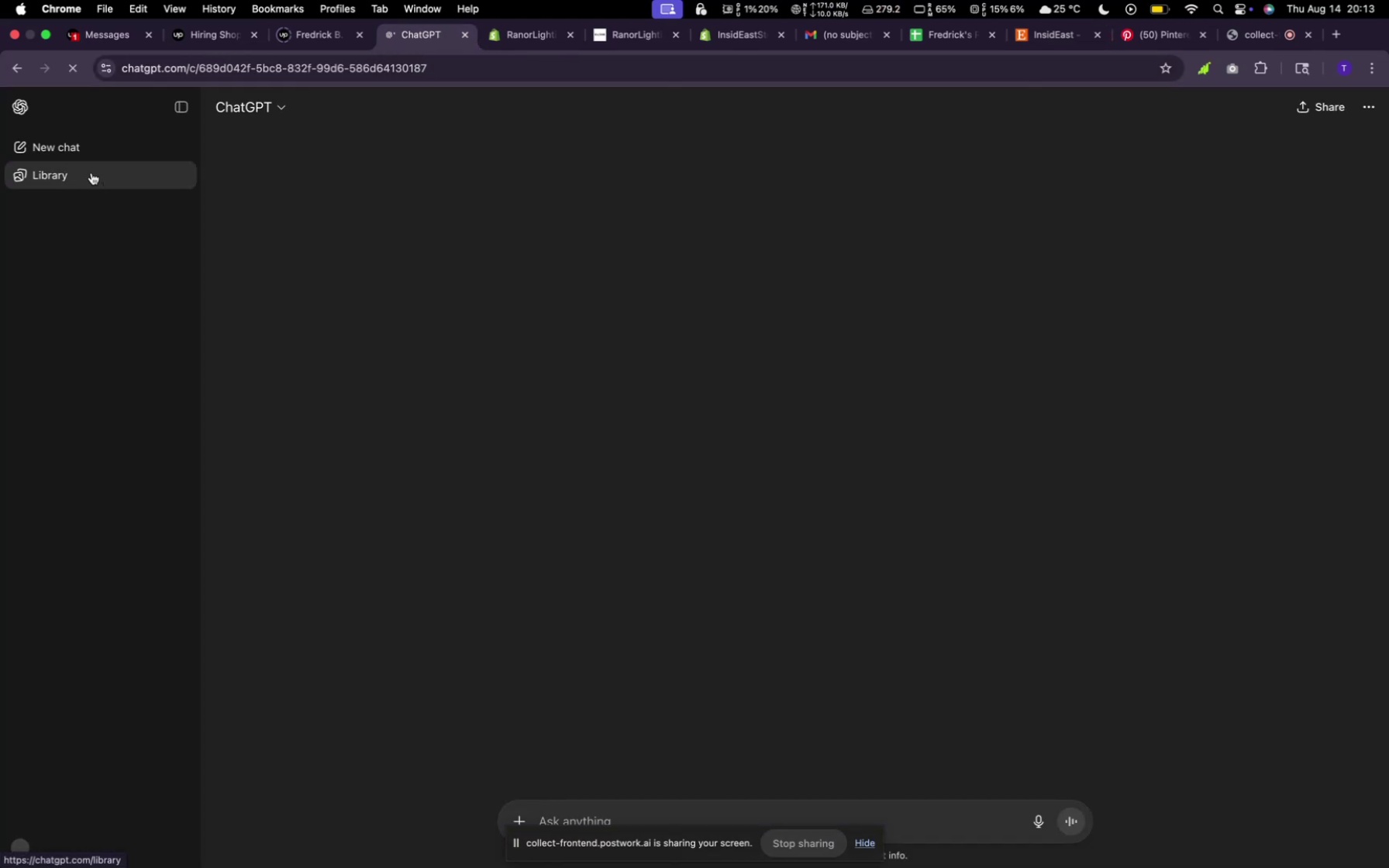 
left_click([88, 157])
 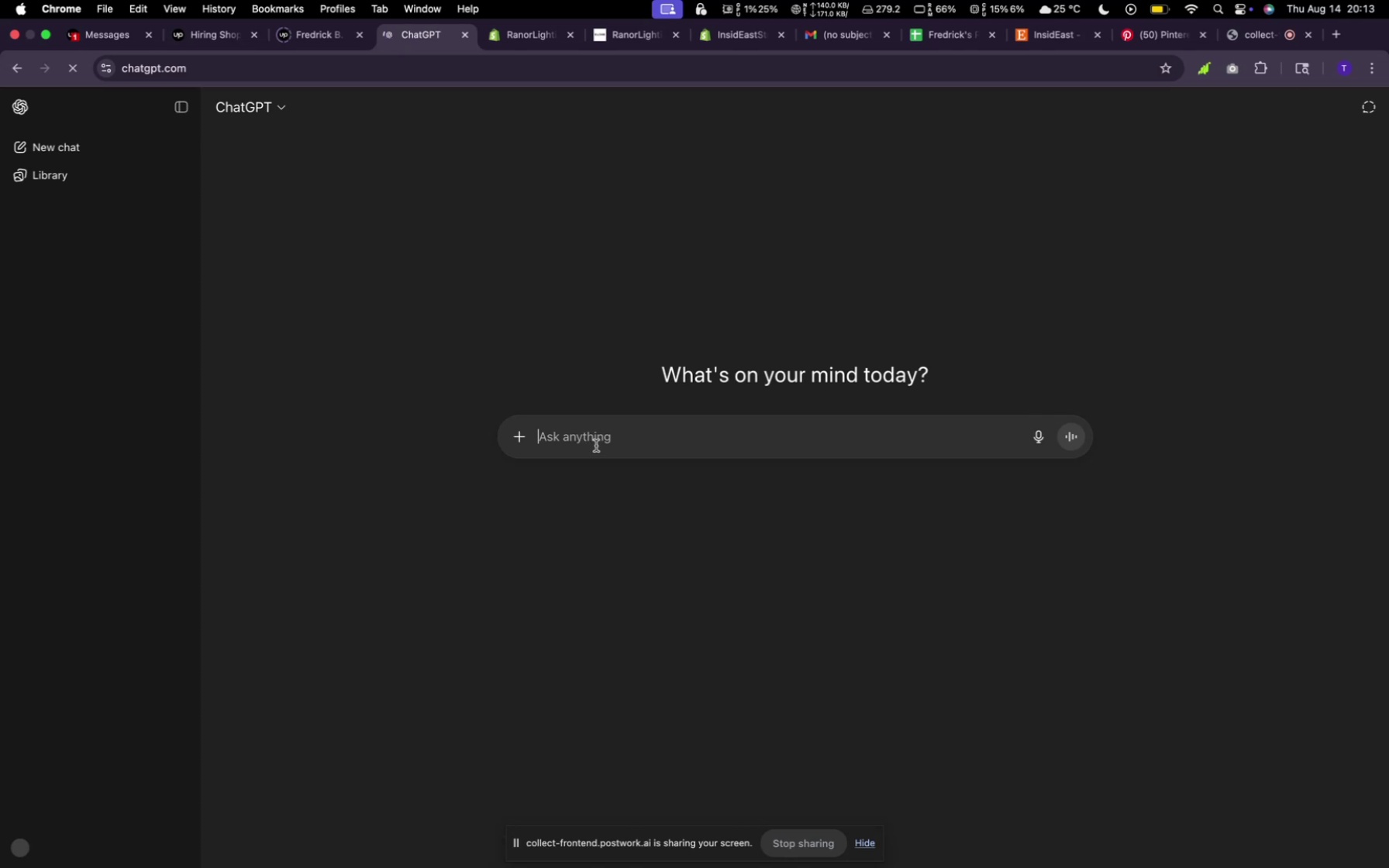 
type(I need a banner image for a store front that seel)
key(Backspace)
key(Backspace)
type(lll)
key(Backspace)
type(s, vanity, showers,fauccets etc. some )
key(Backspace)
type(thing nice and beautiful)
 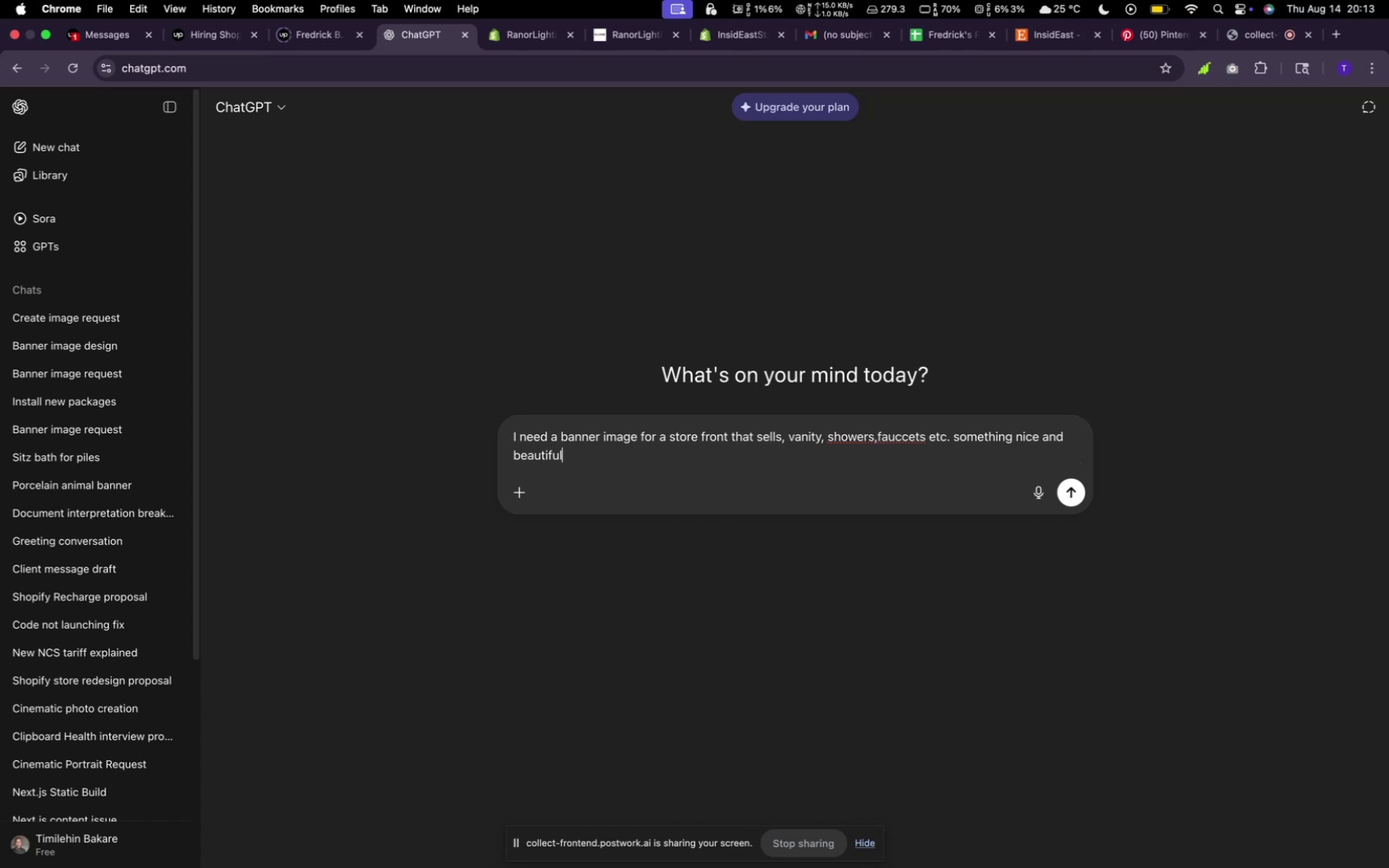 
key(Enter)
 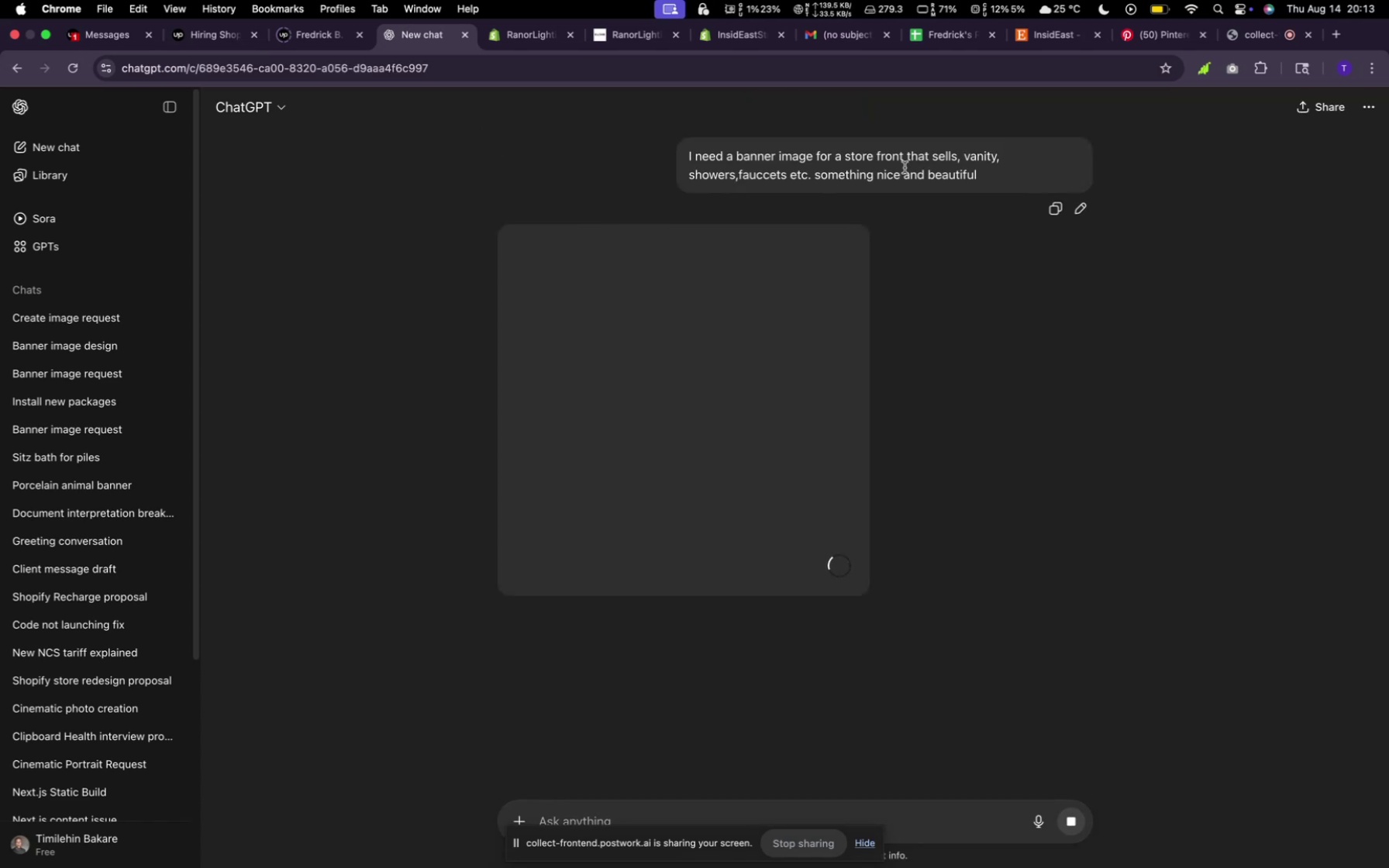 
wait(10.08)
 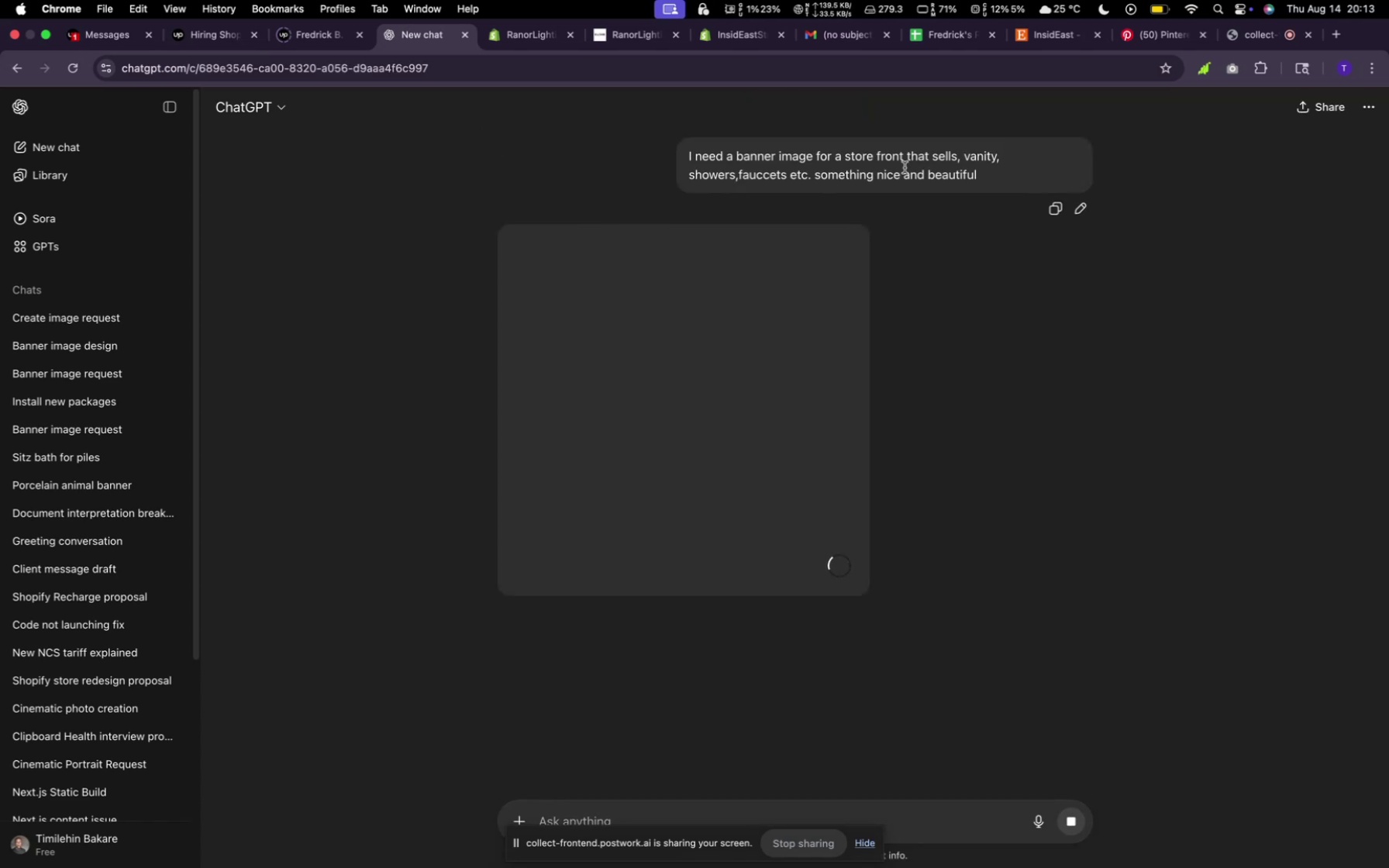 
left_click([1157, 40])
 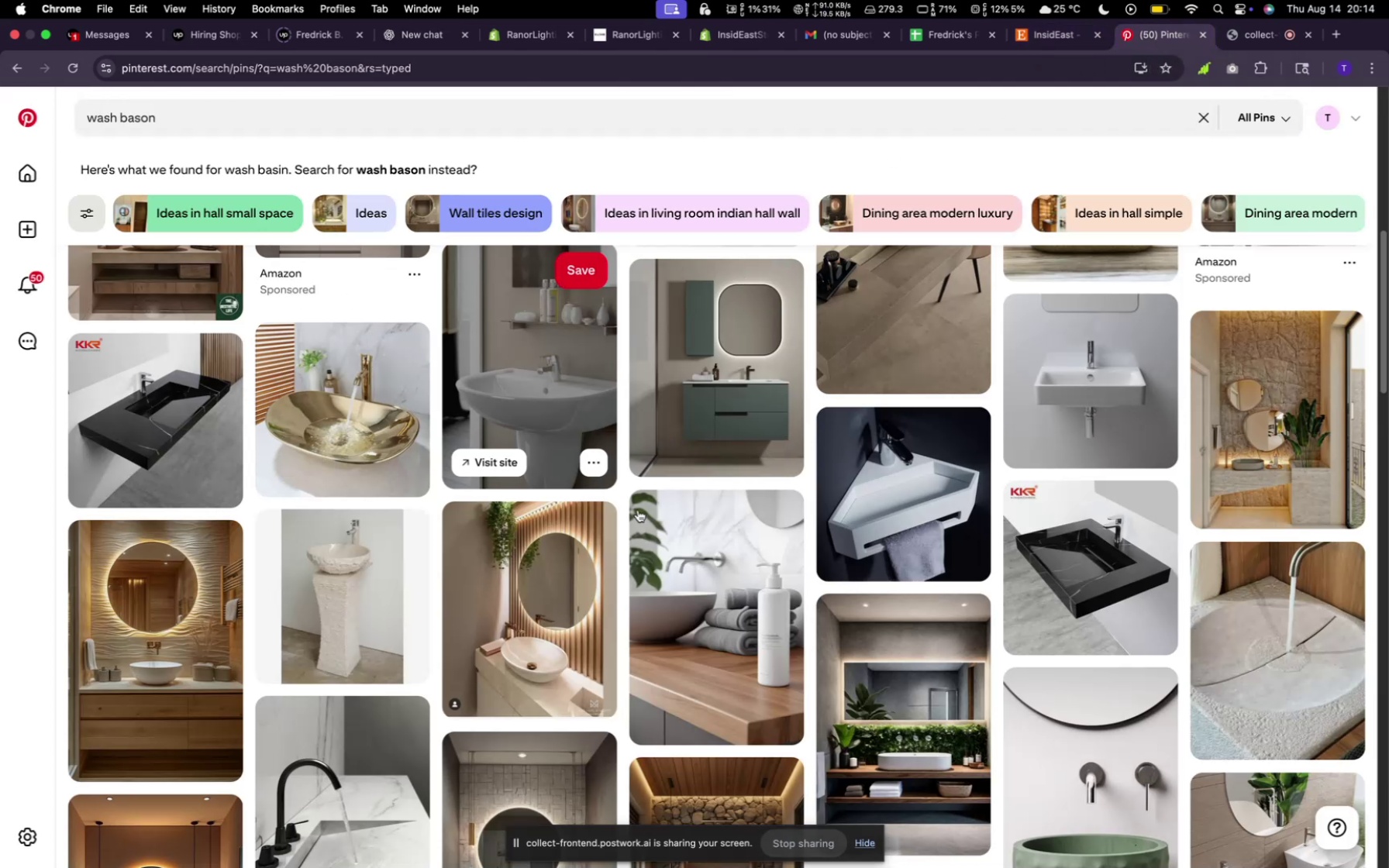 
scroll: coordinate [651, 480], scroll_direction: down, amount: 35.0
 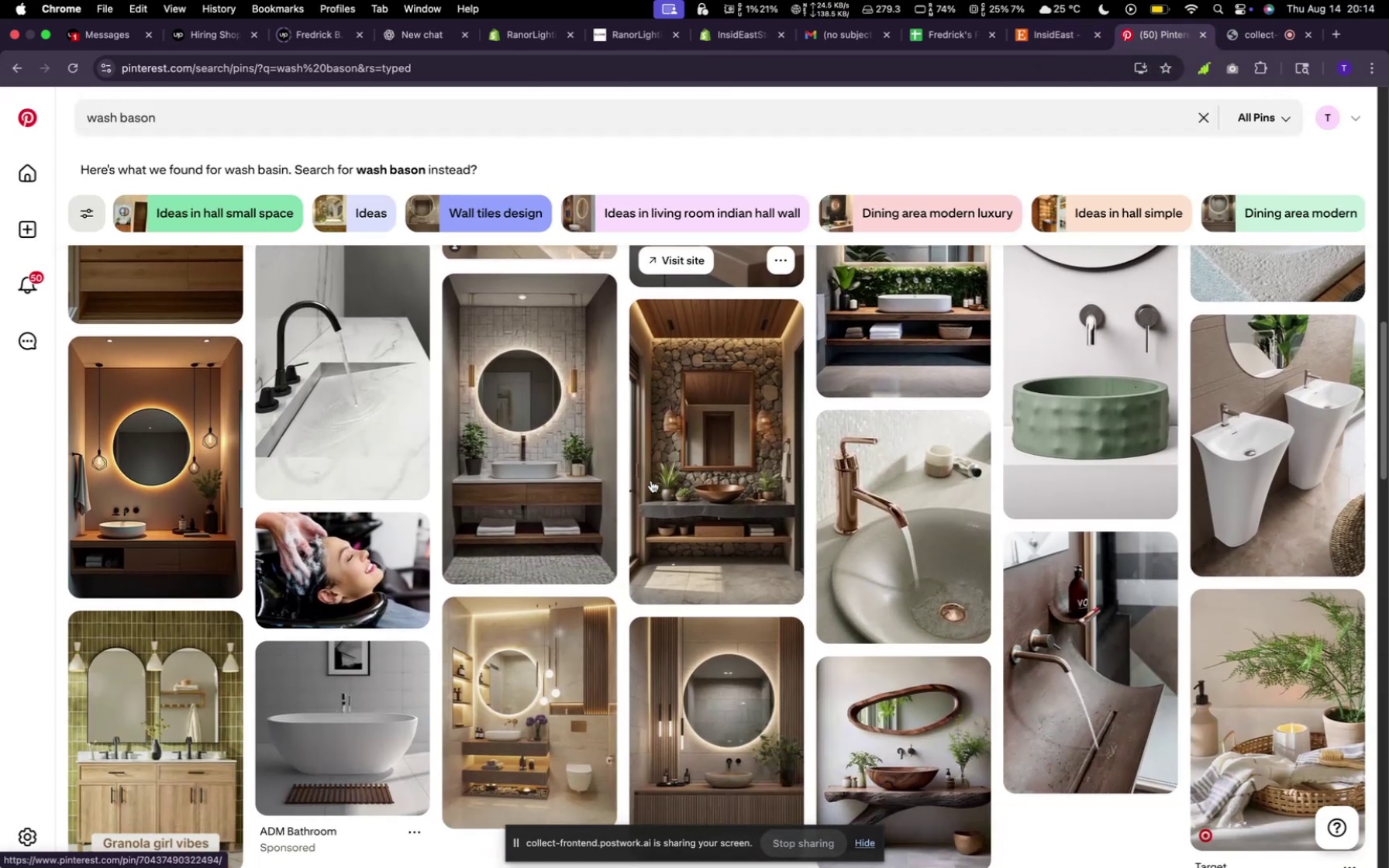 
scroll: coordinate [422, 350], scroll_direction: up, amount: 23.0
 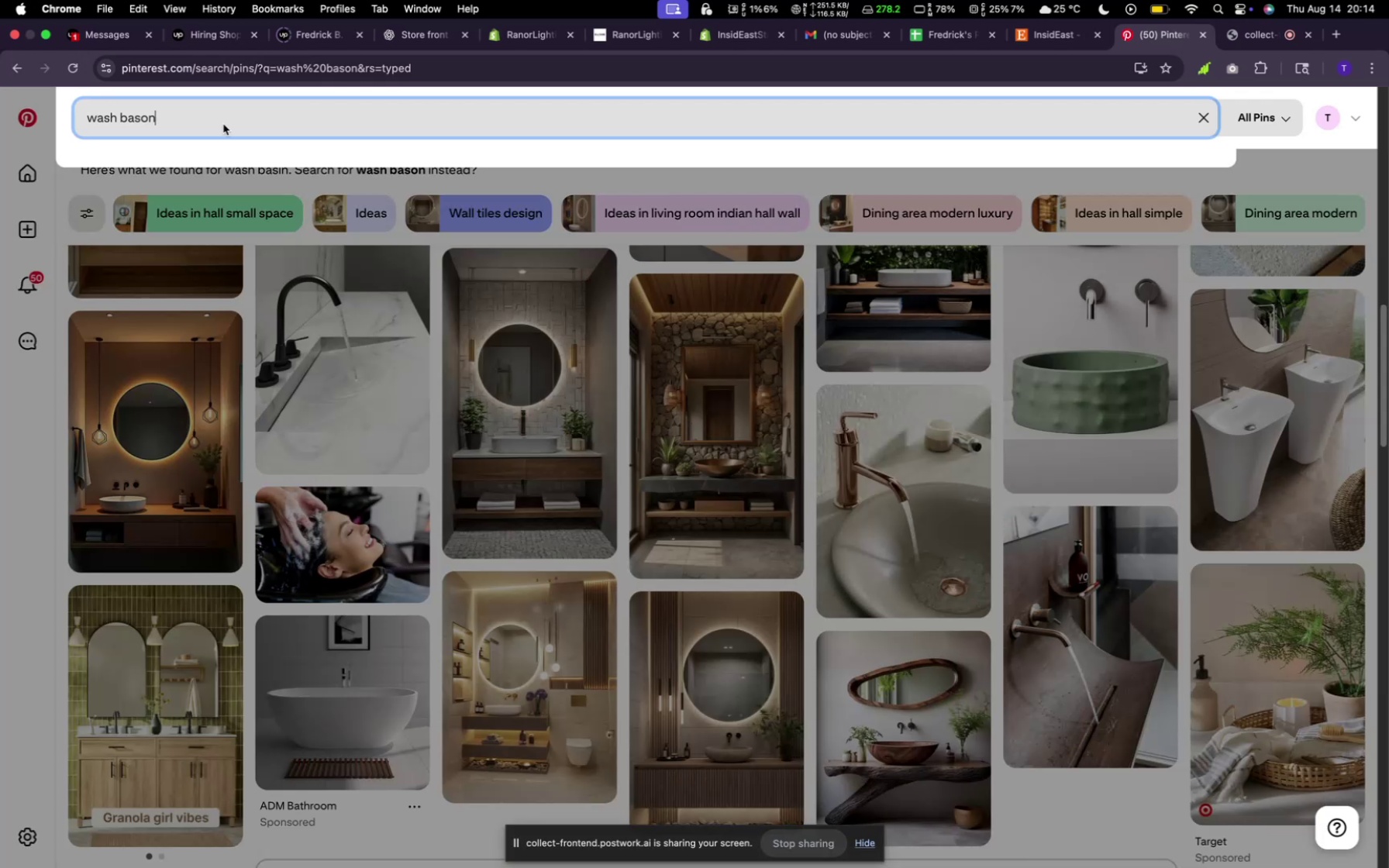 
hold_key(key=Backspace, duration=1.5)
 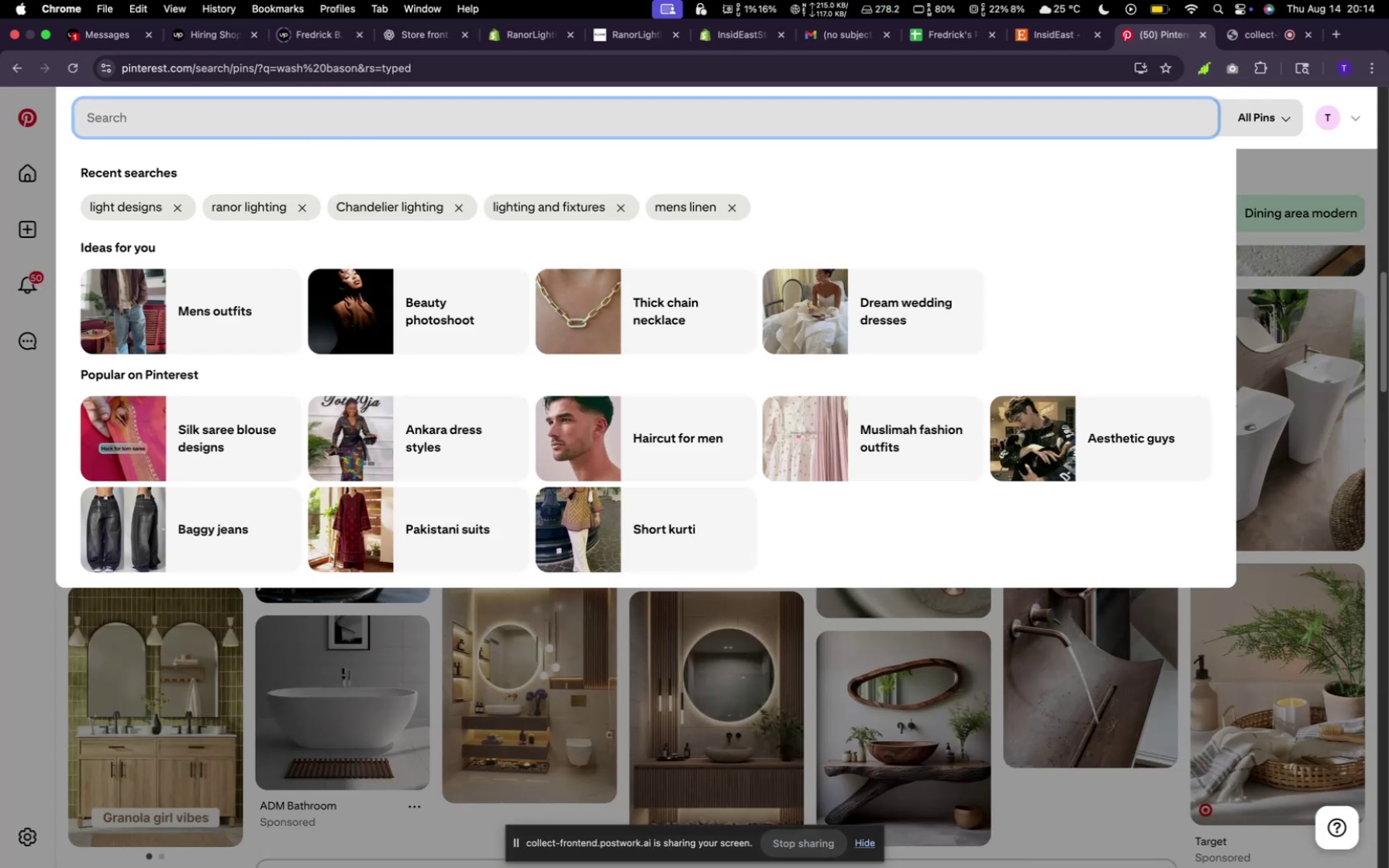 
key(Backspace)
type(vanity)
 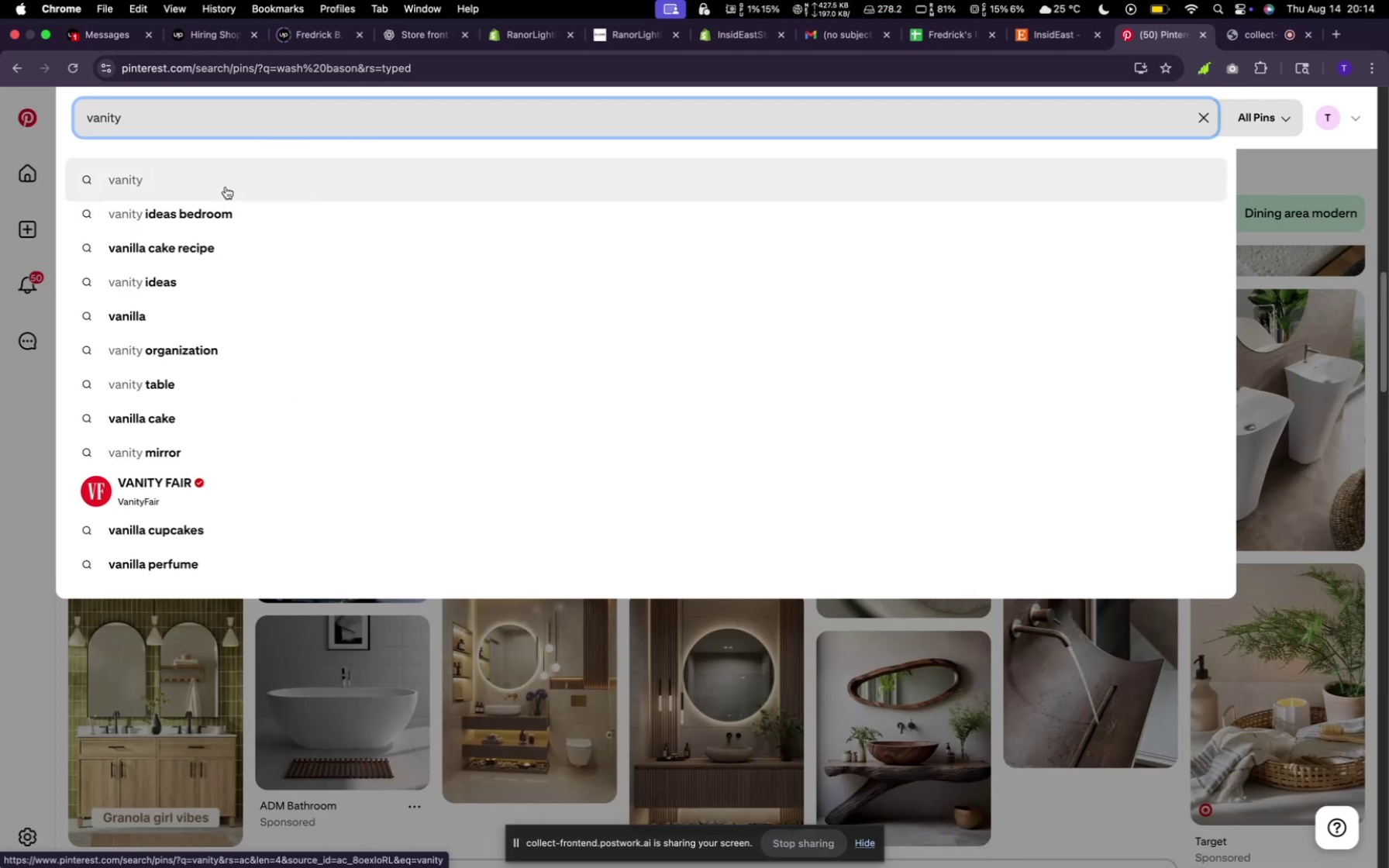 
left_click([222, 182])
 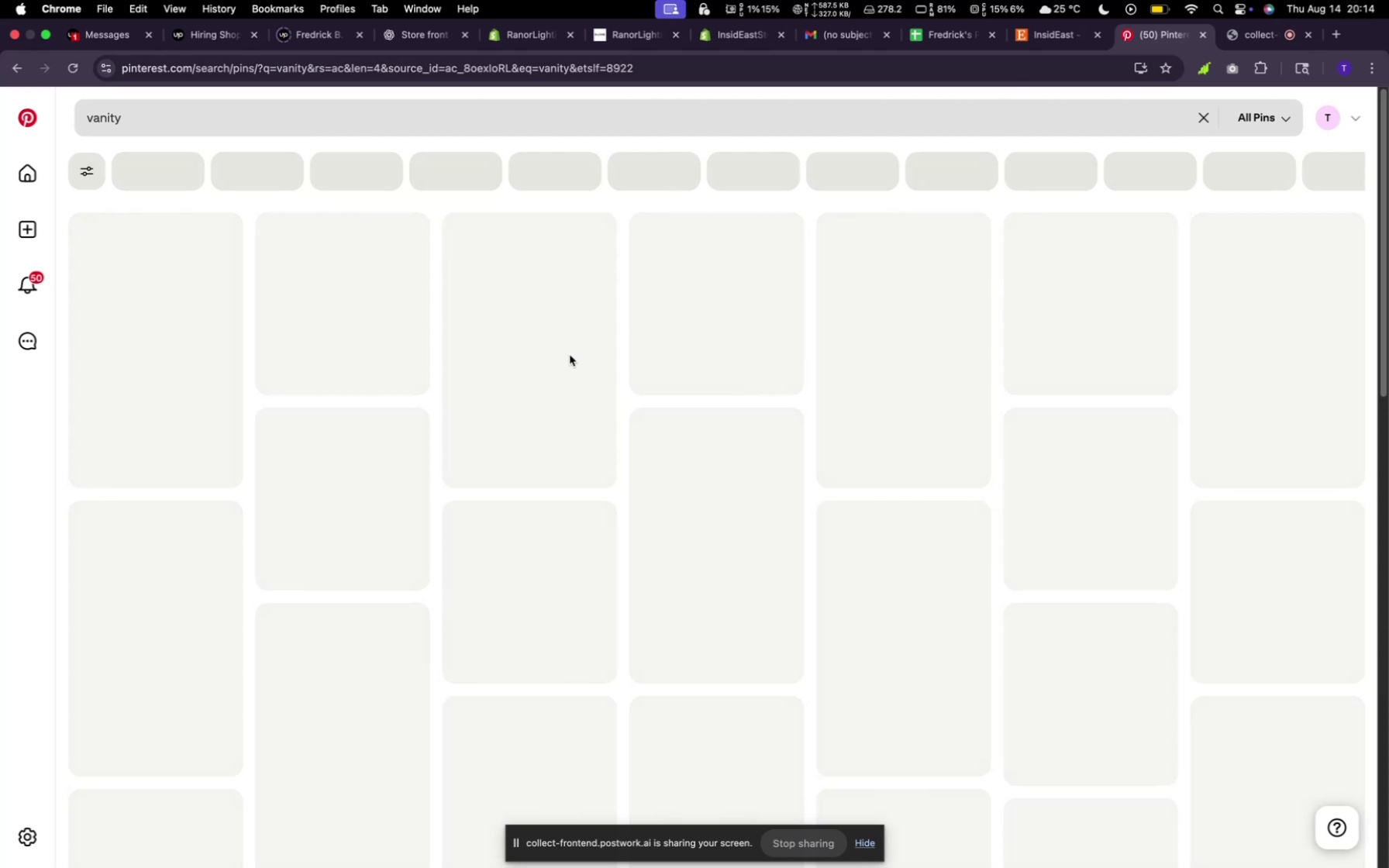 
mouse_move([664, 398])
 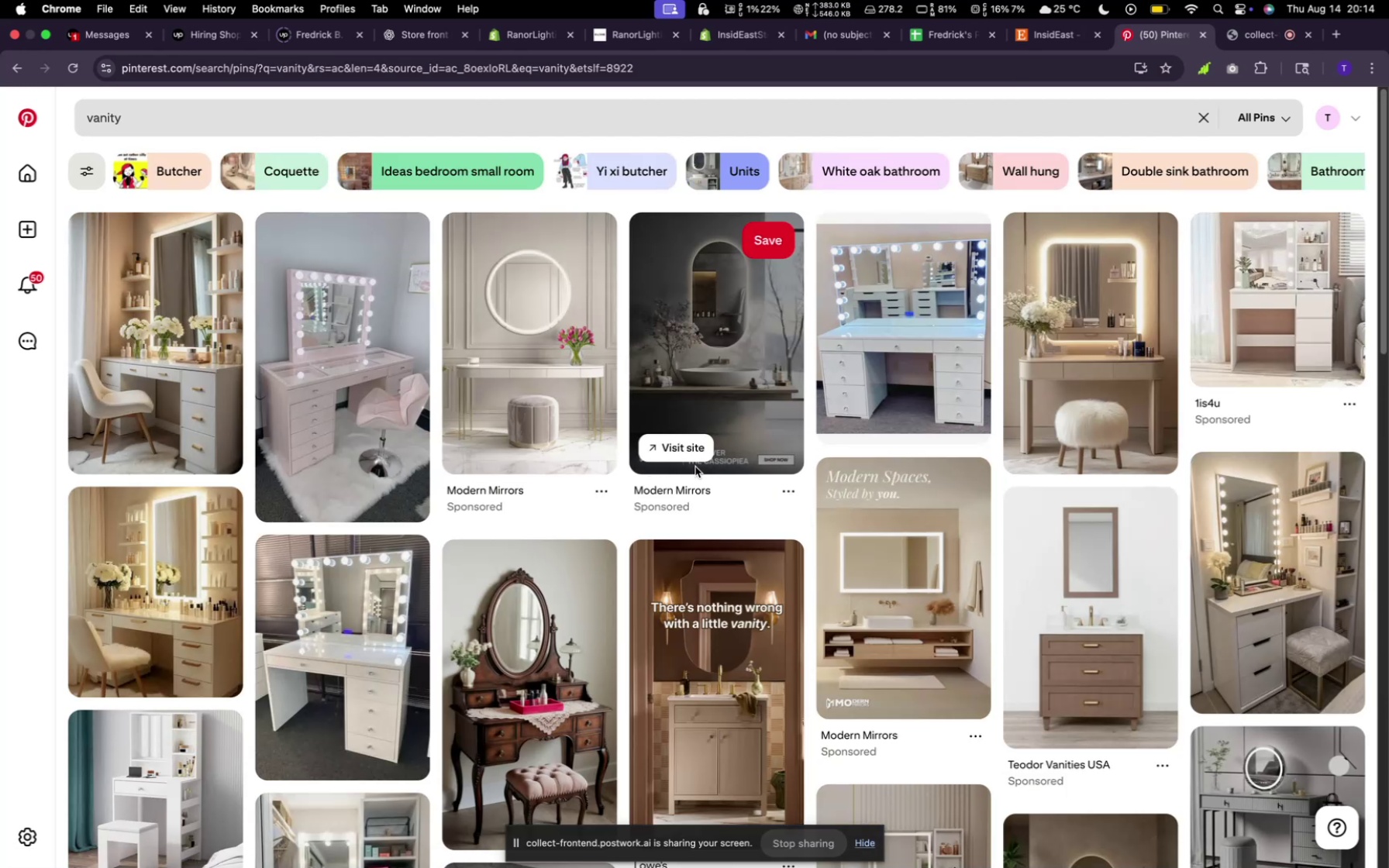 
scroll: coordinate [920, 473], scroll_direction: down, amount: 41.0
 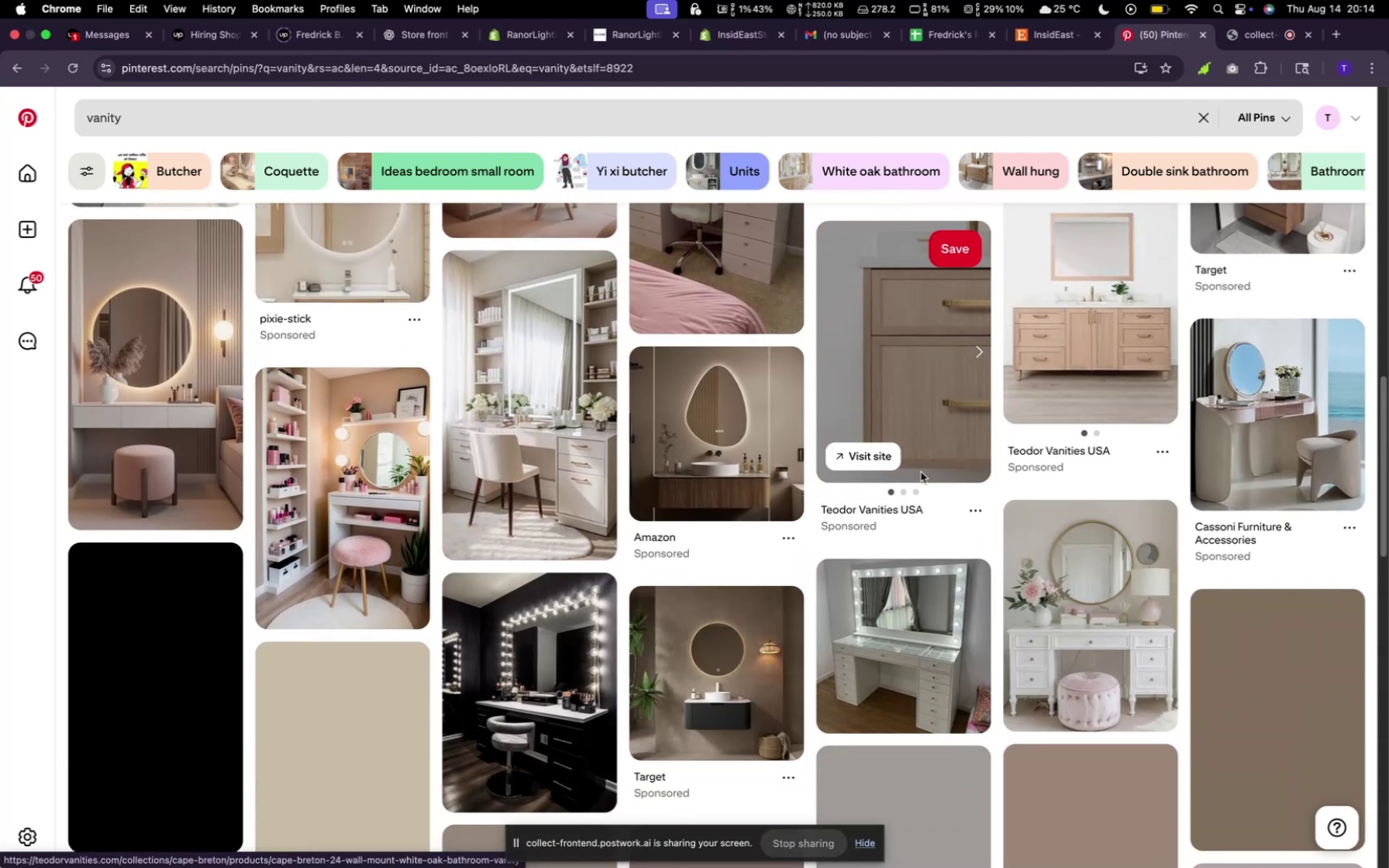 
scroll: coordinate [237, 470], scroll_direction: up, amount: 67.0
 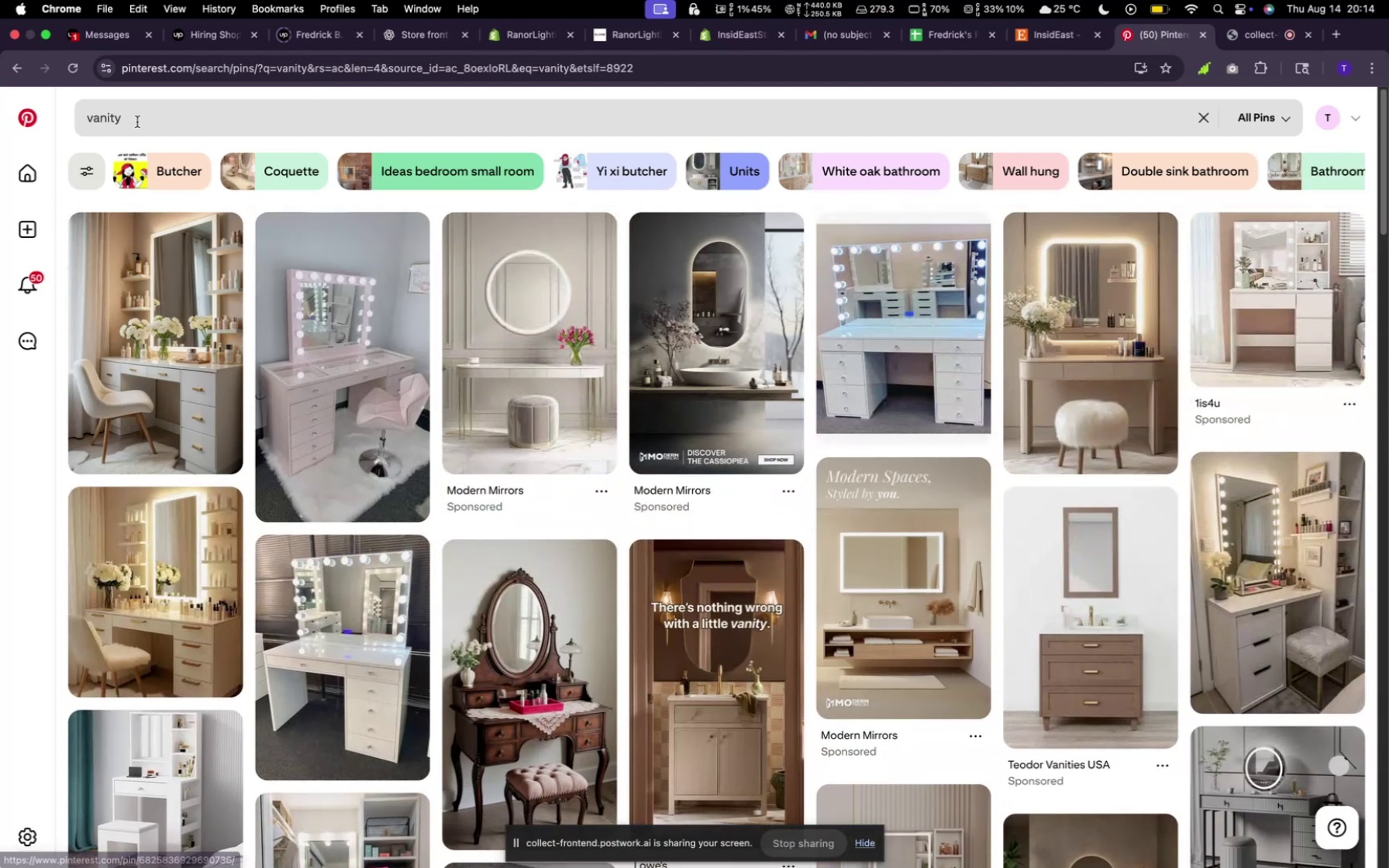 
left_click([139, 121])
 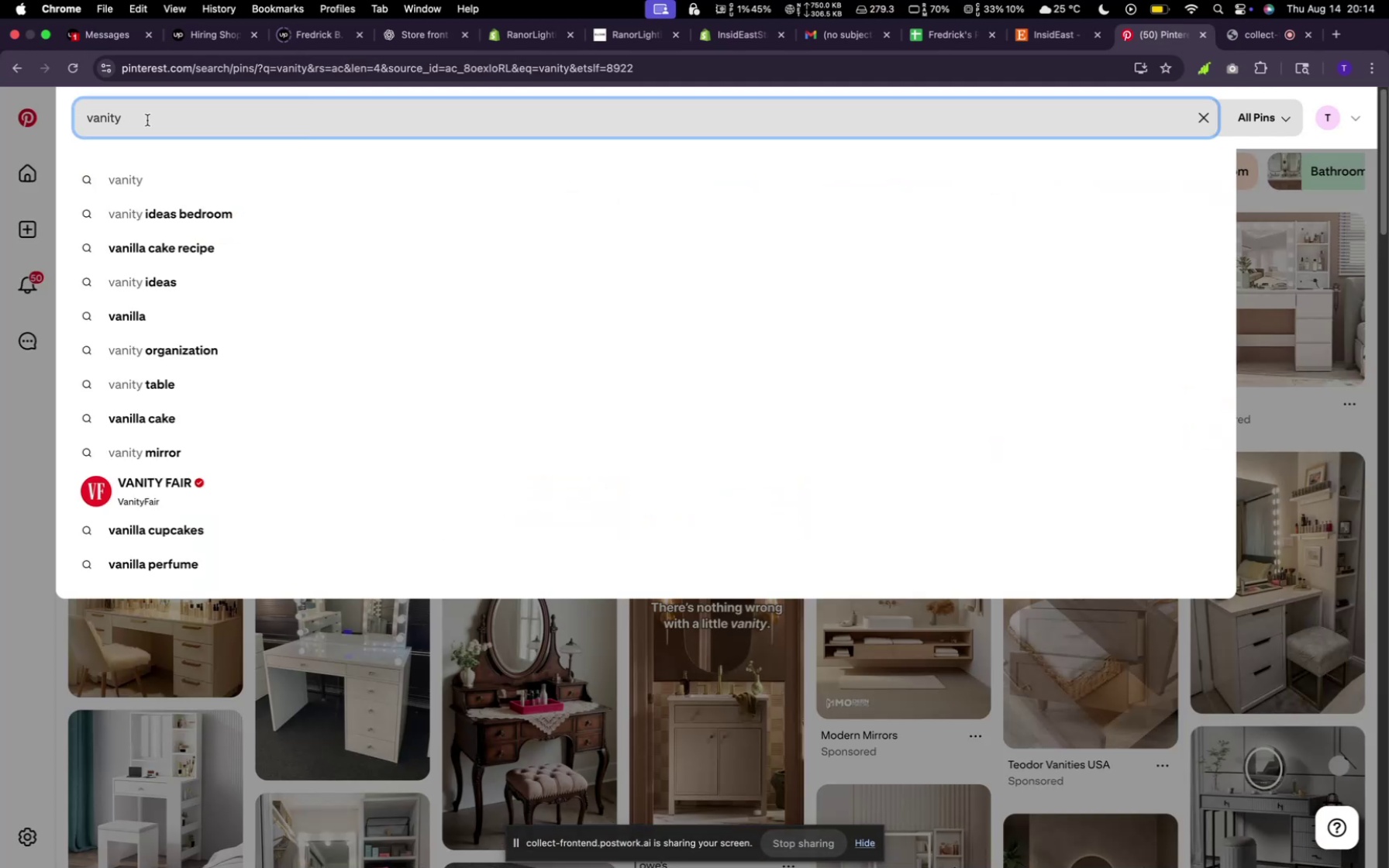 
key(Backspace)
key(Backspace)
key(Backspace)
key(Backspace)
key(Backspace)
key(Backspace)
key(Backspace)
type(faucet)
 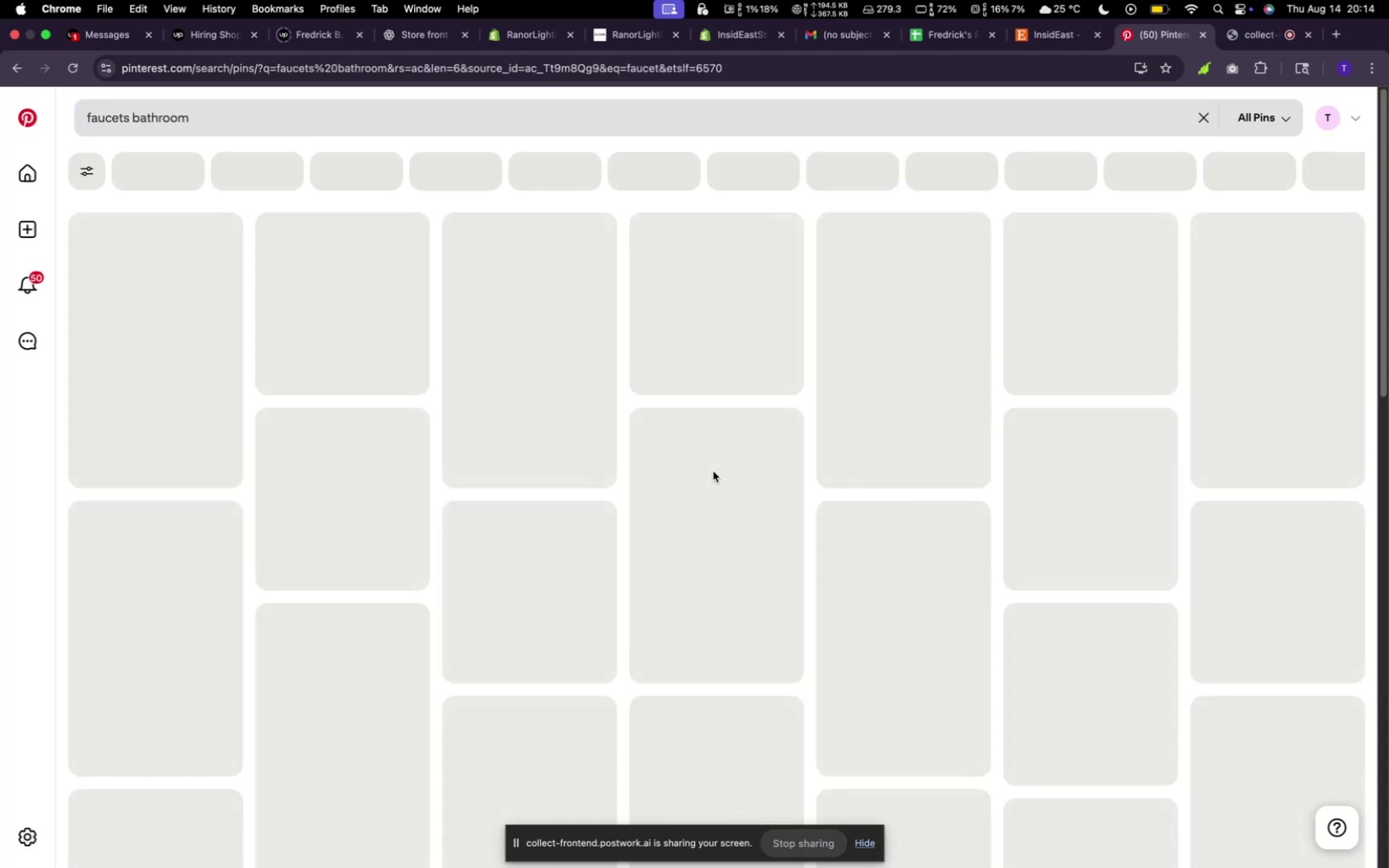 
wait(9.42)
 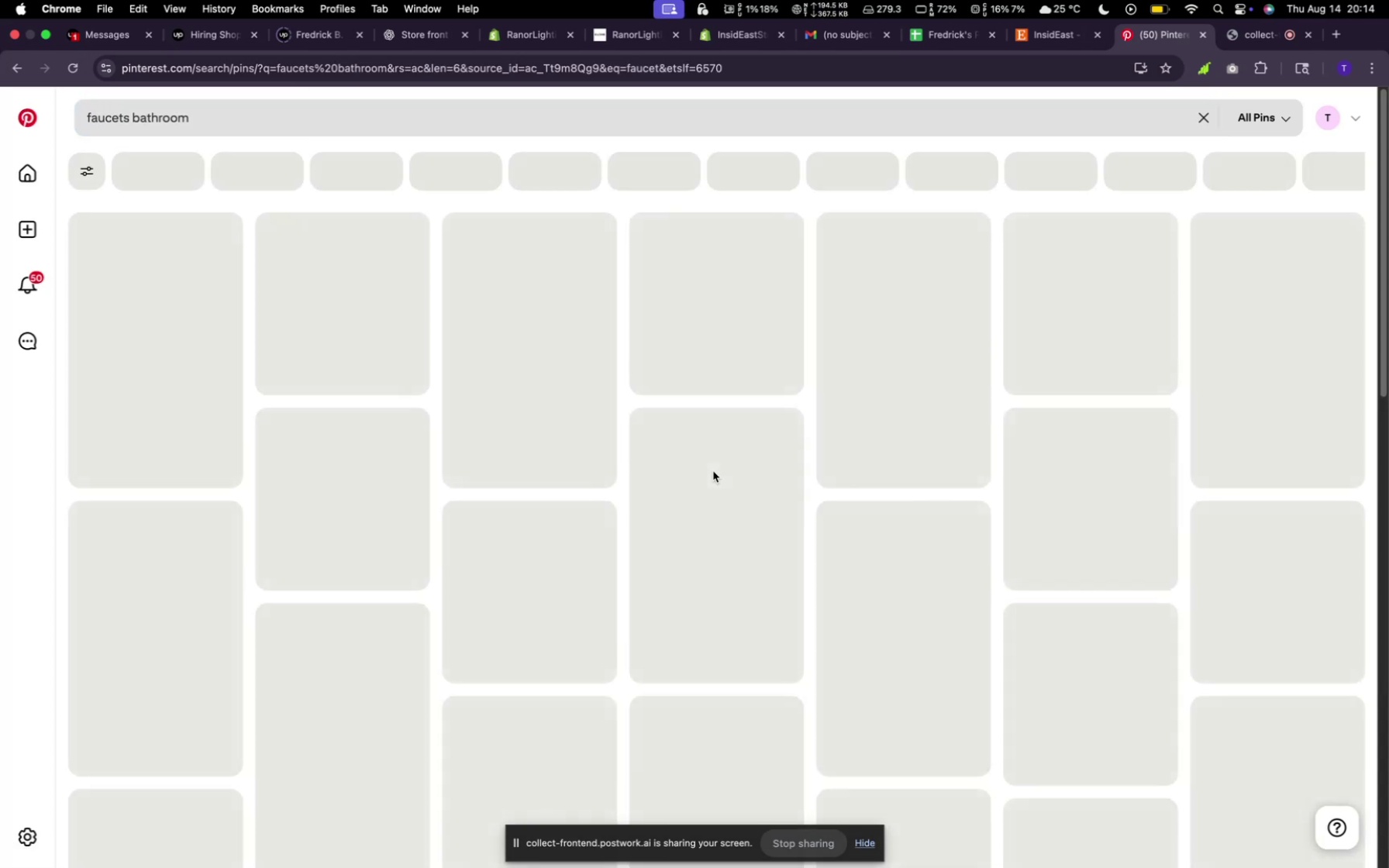 
scroll: coordinate [798, 582], scroll_direction: down, amount: 41.0
 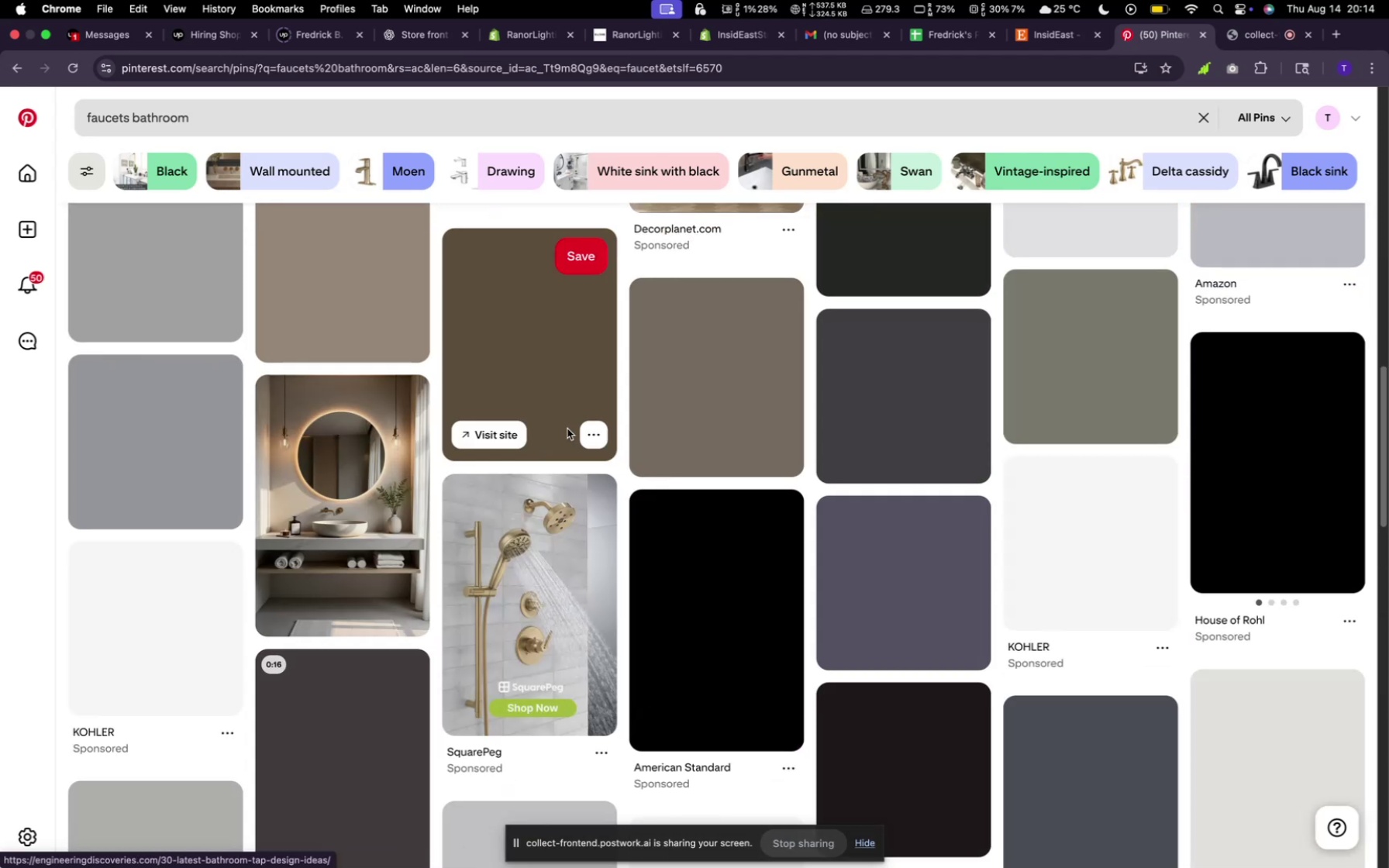 
scroll: coordinate [931, 443], scroll_direction: up, amount: 60.0
 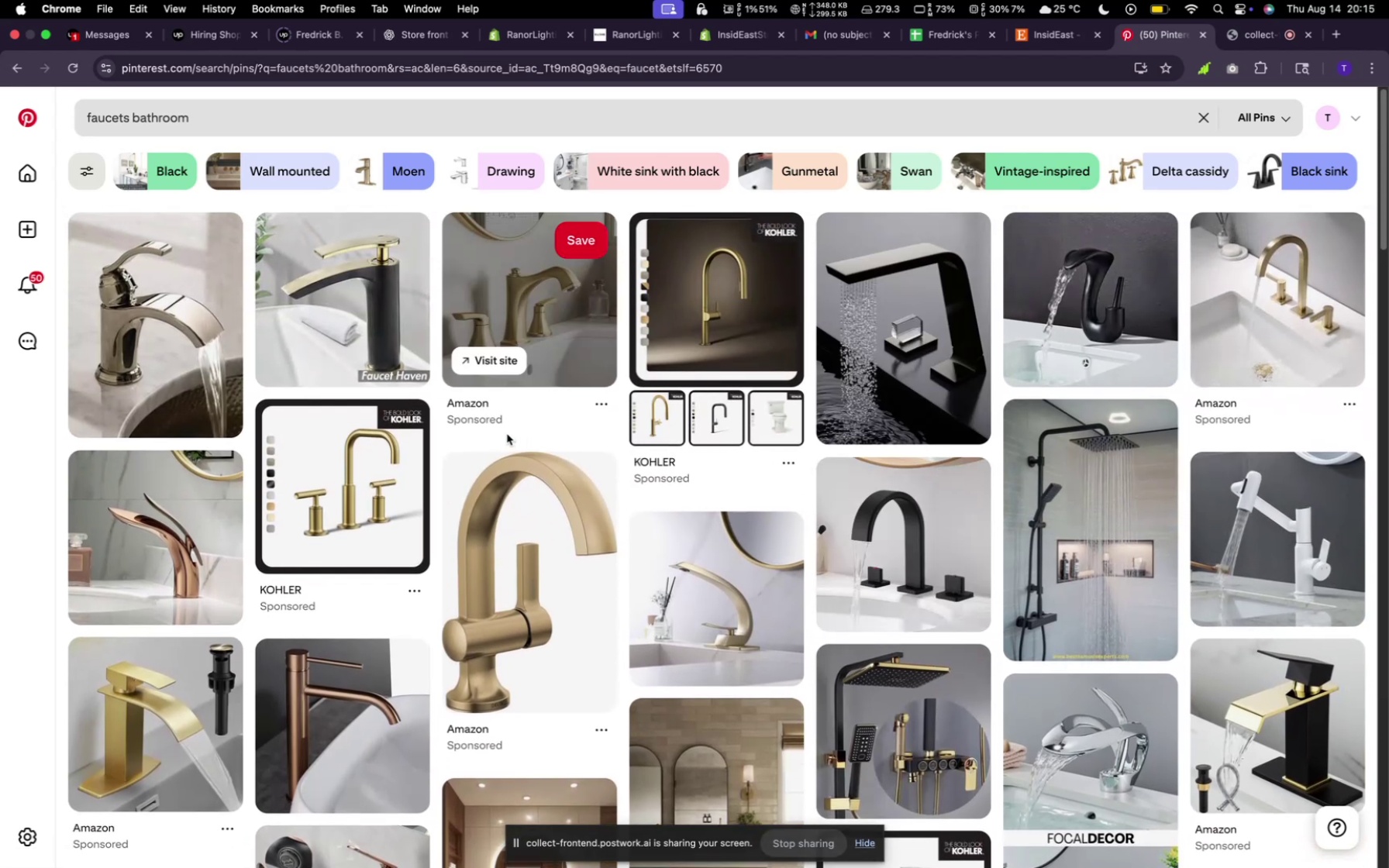 
scroll: coordinate [690, 429], scroll_direction: down, amount: 65.0
 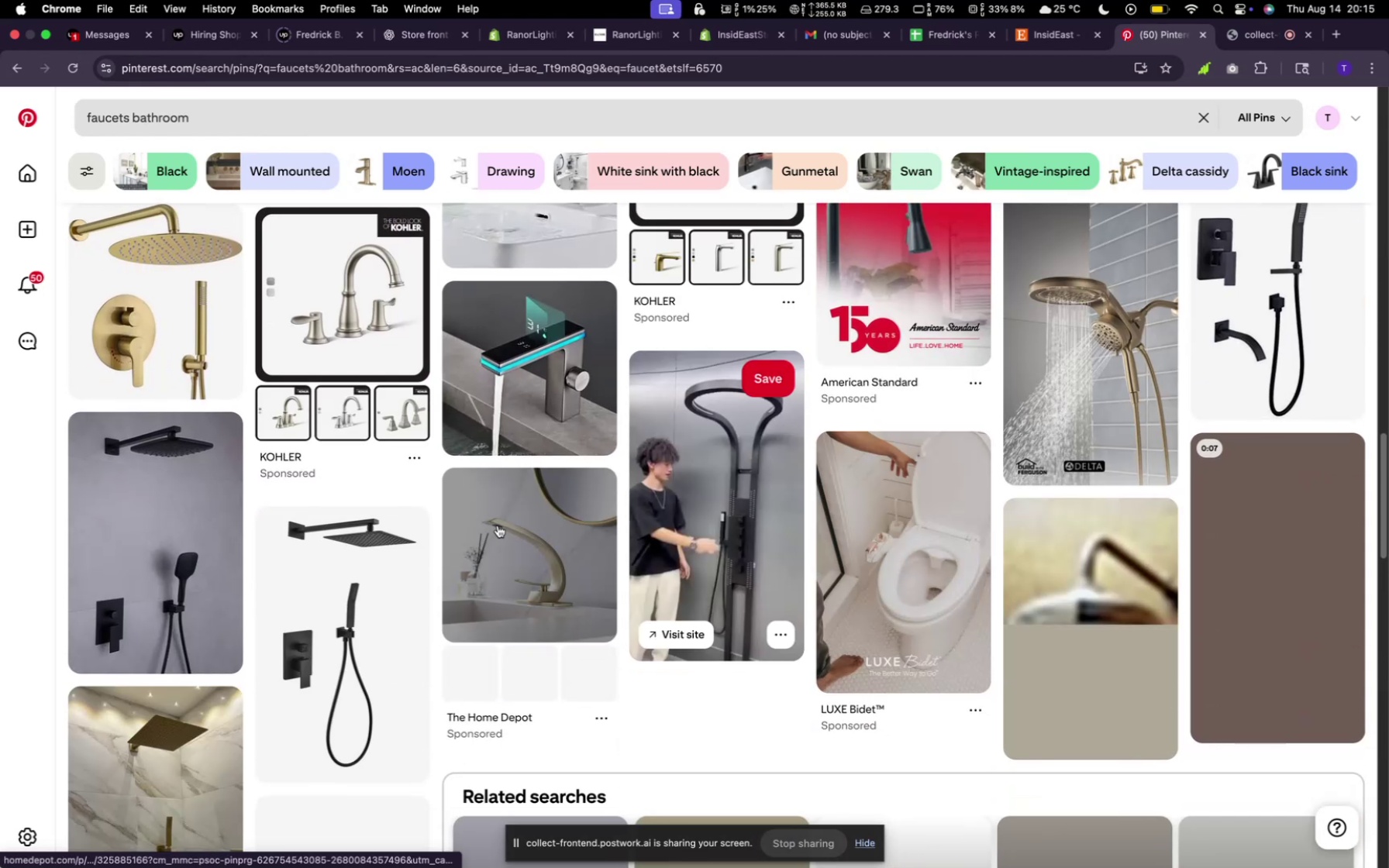 
mouse_move([729, 497])
 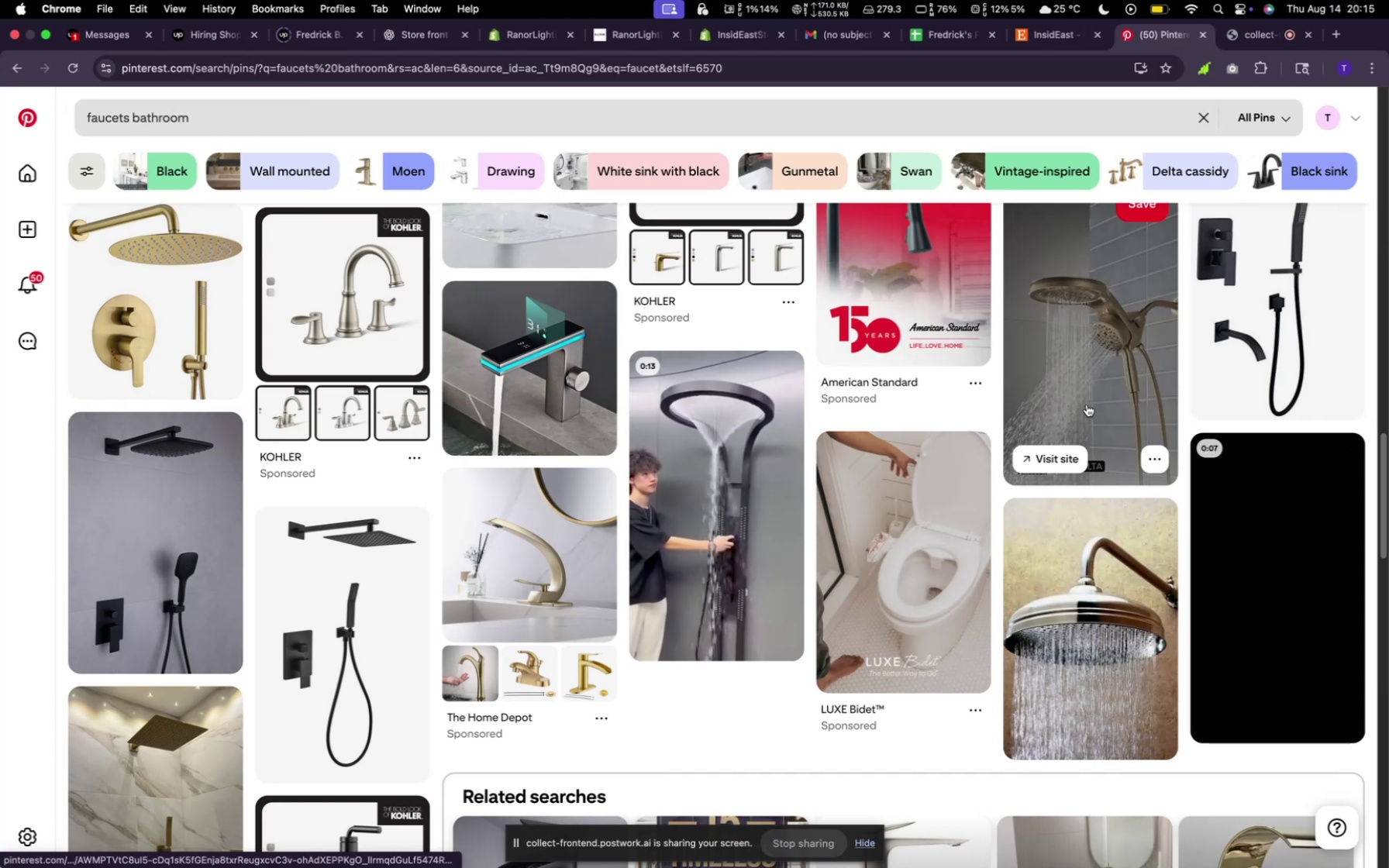 
scroll: coordinate [643, 459], scroll_direction: down, amount: 40.0
 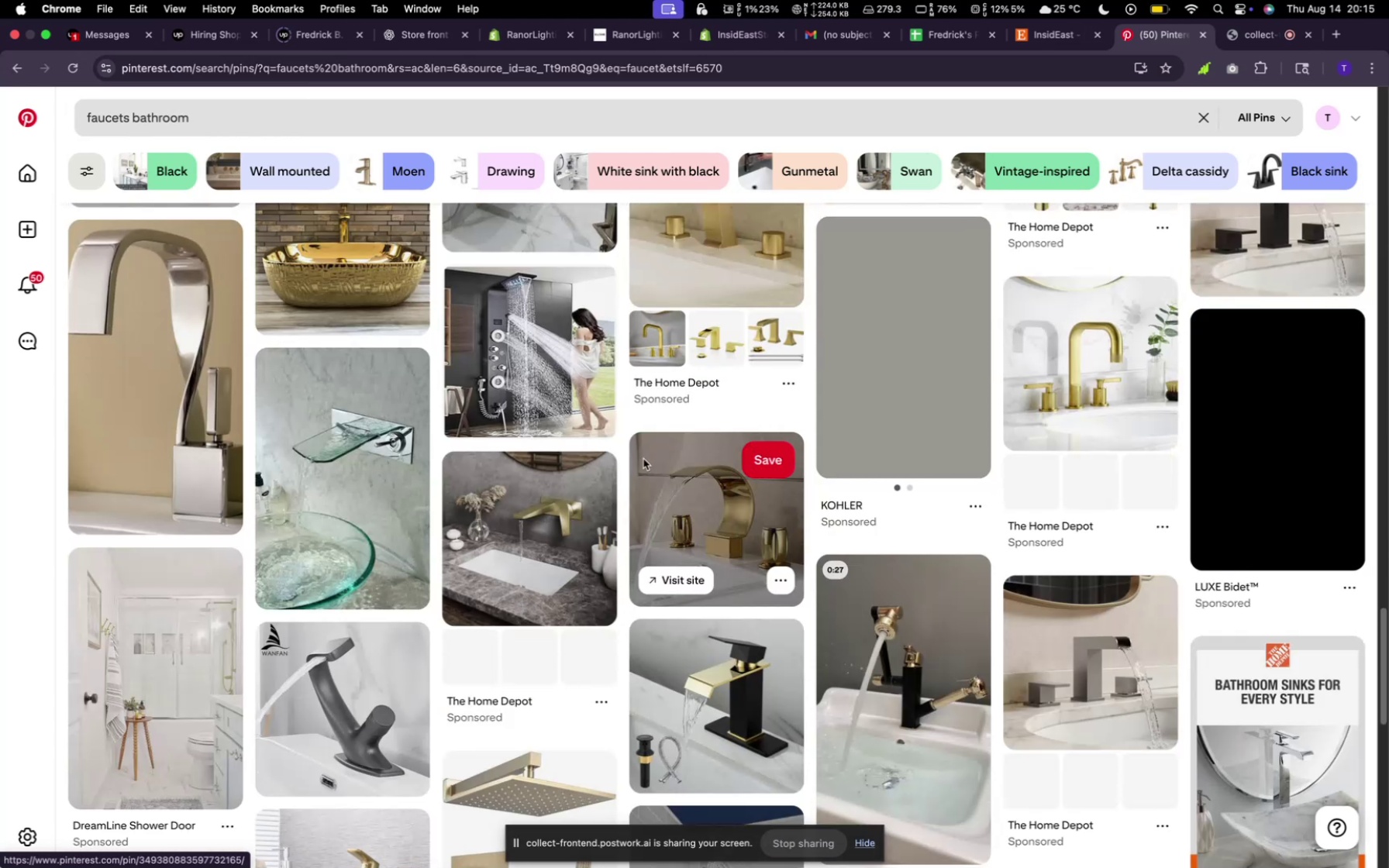 
scroll: coordinate [539, 420], scroll_direction: up, amount: 159.0
 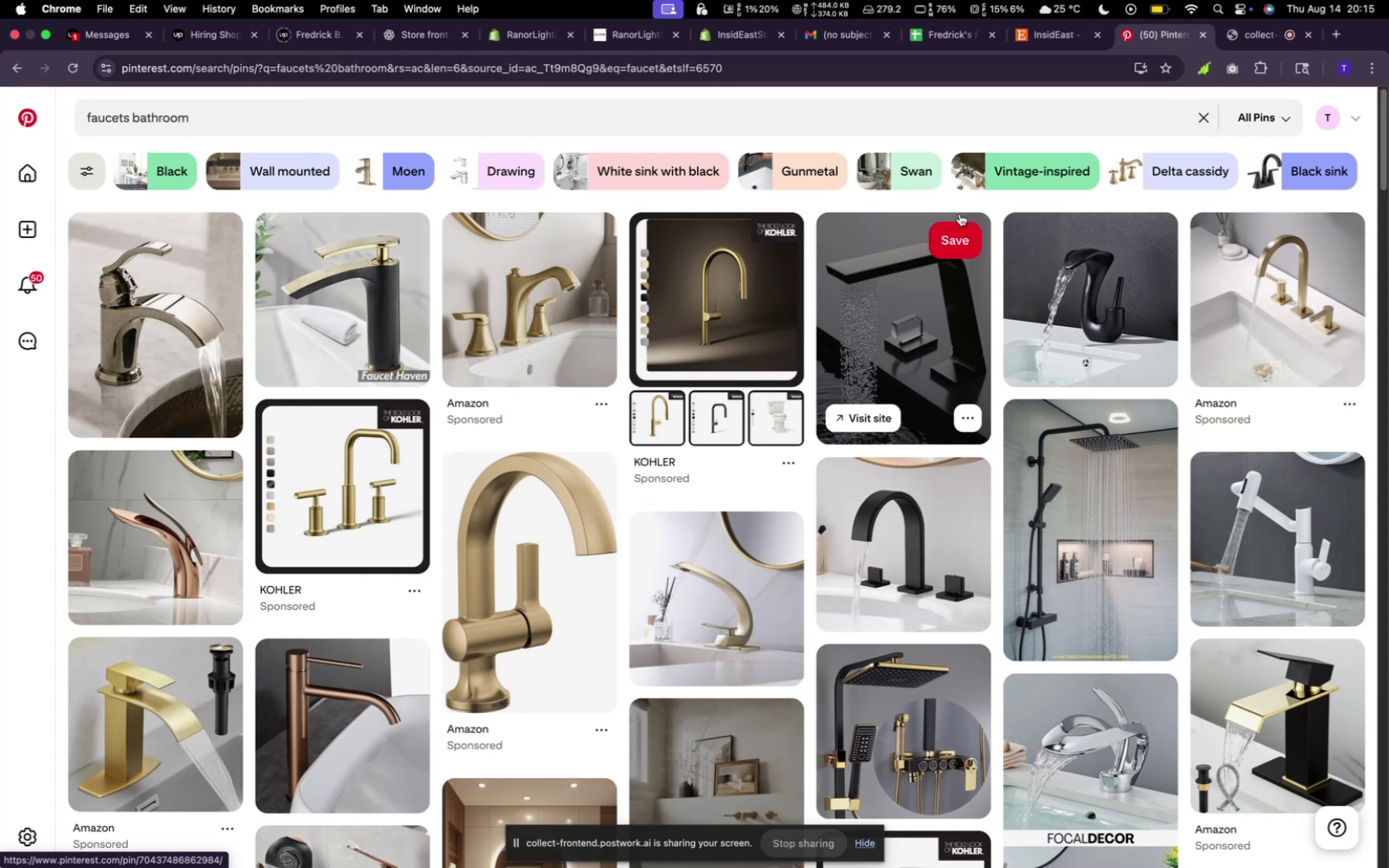 
wait(13.05)
 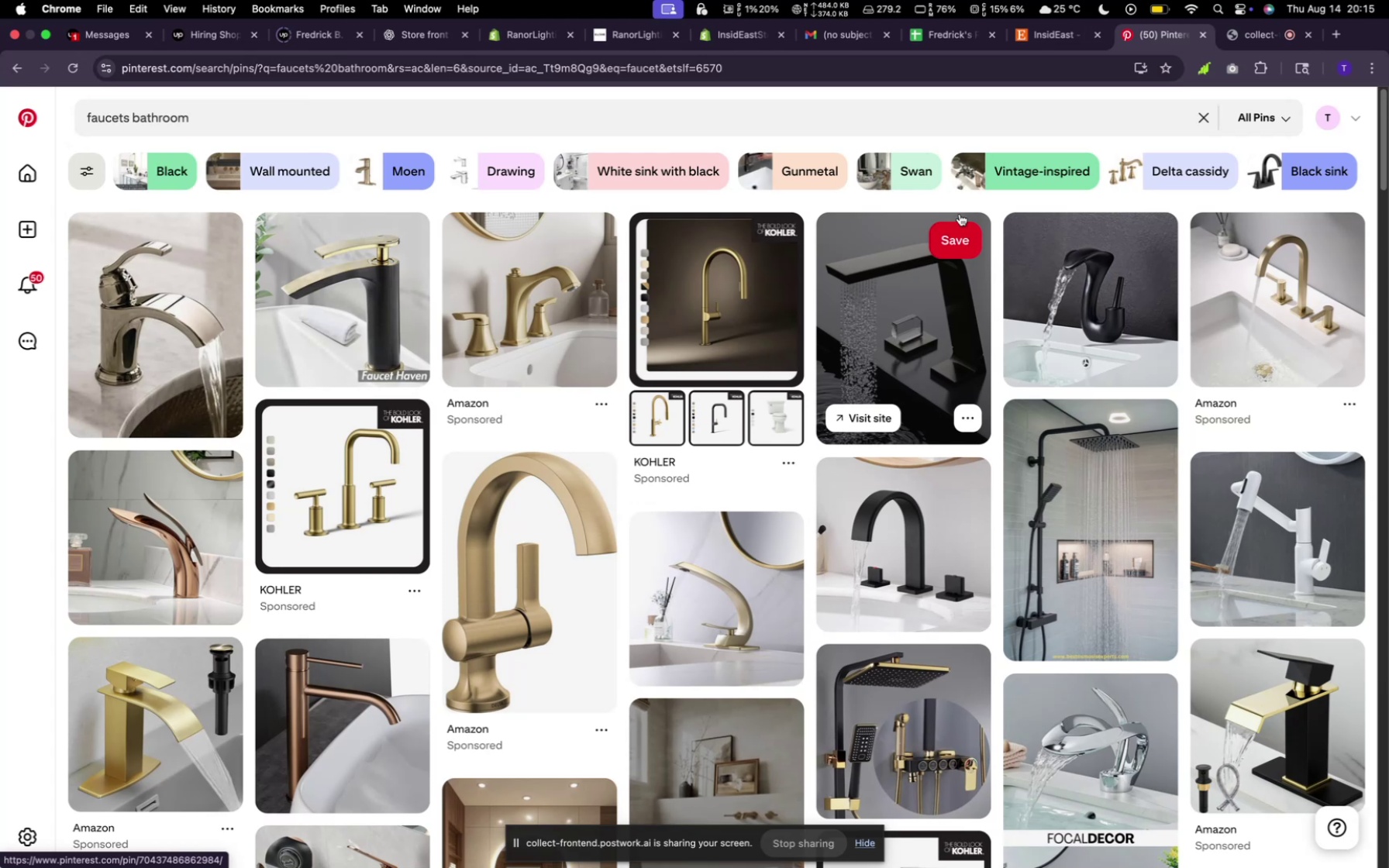 
scroll: coordinate [945, 242], scroll_direction: down, amount: 15.0
 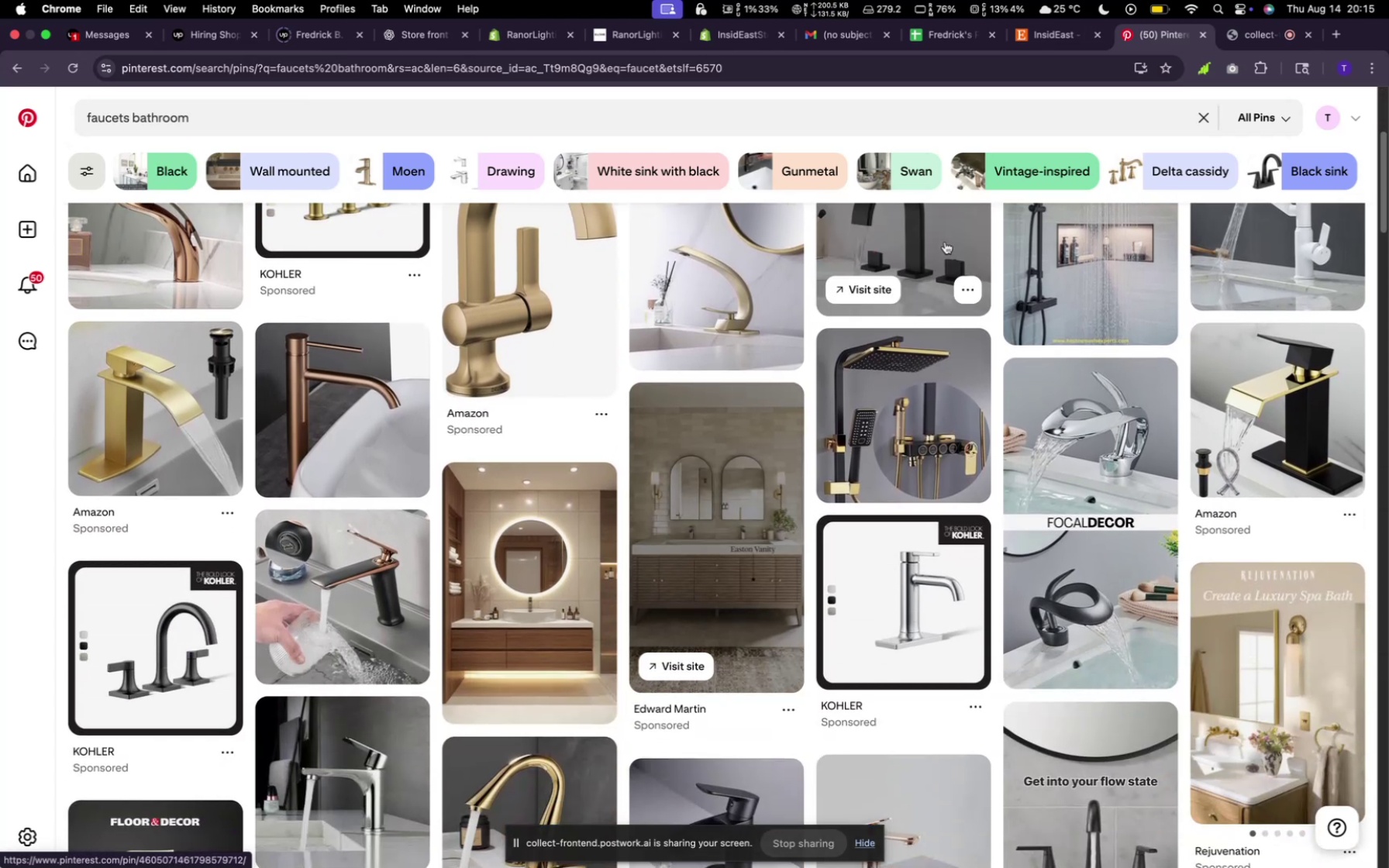 
scroll: coordinate [945, 242], scroll_direction: up, amount: 19.0
 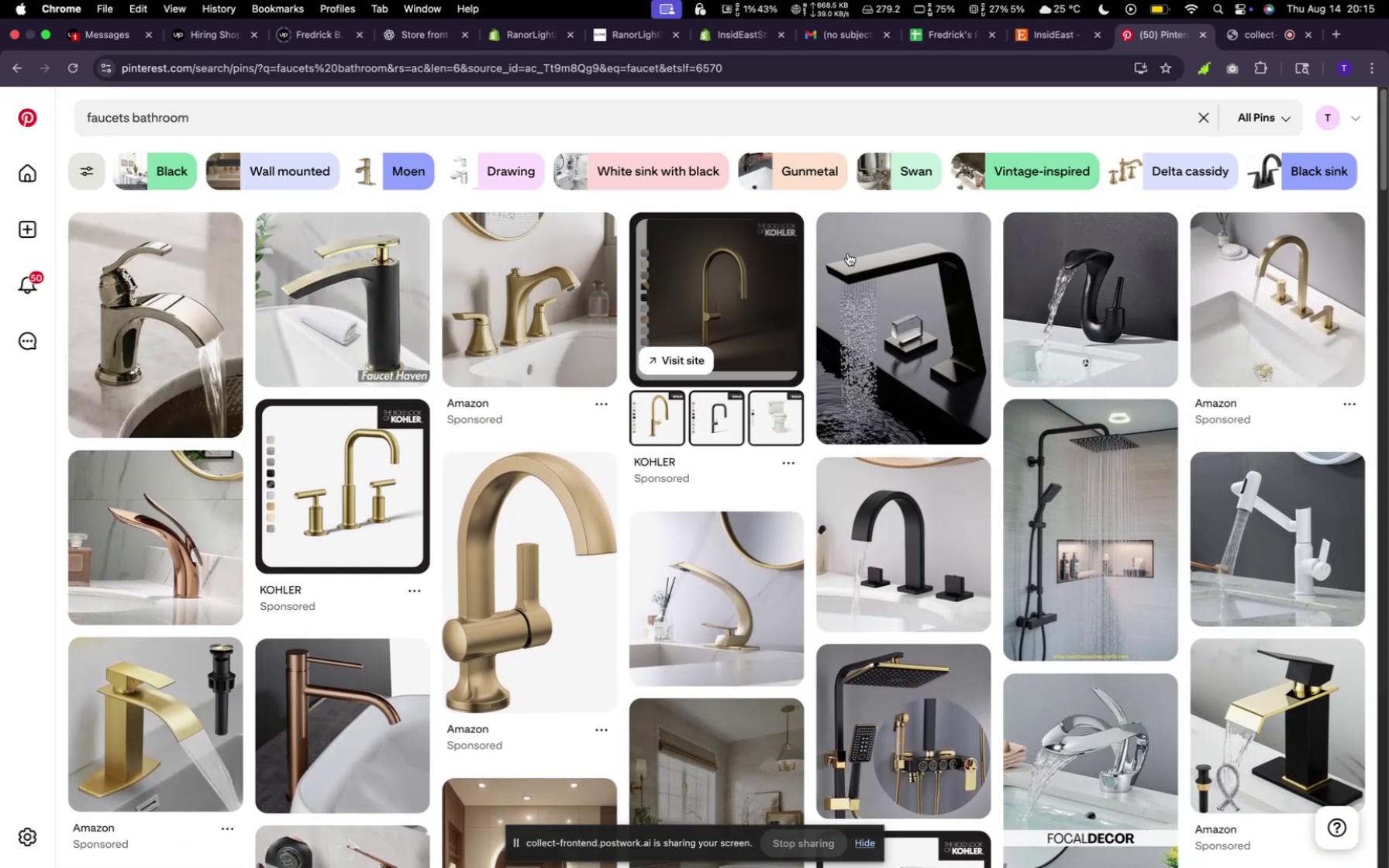 
scroll: coordinate [571, 473], scroll_direction: down, amount: 36.0
 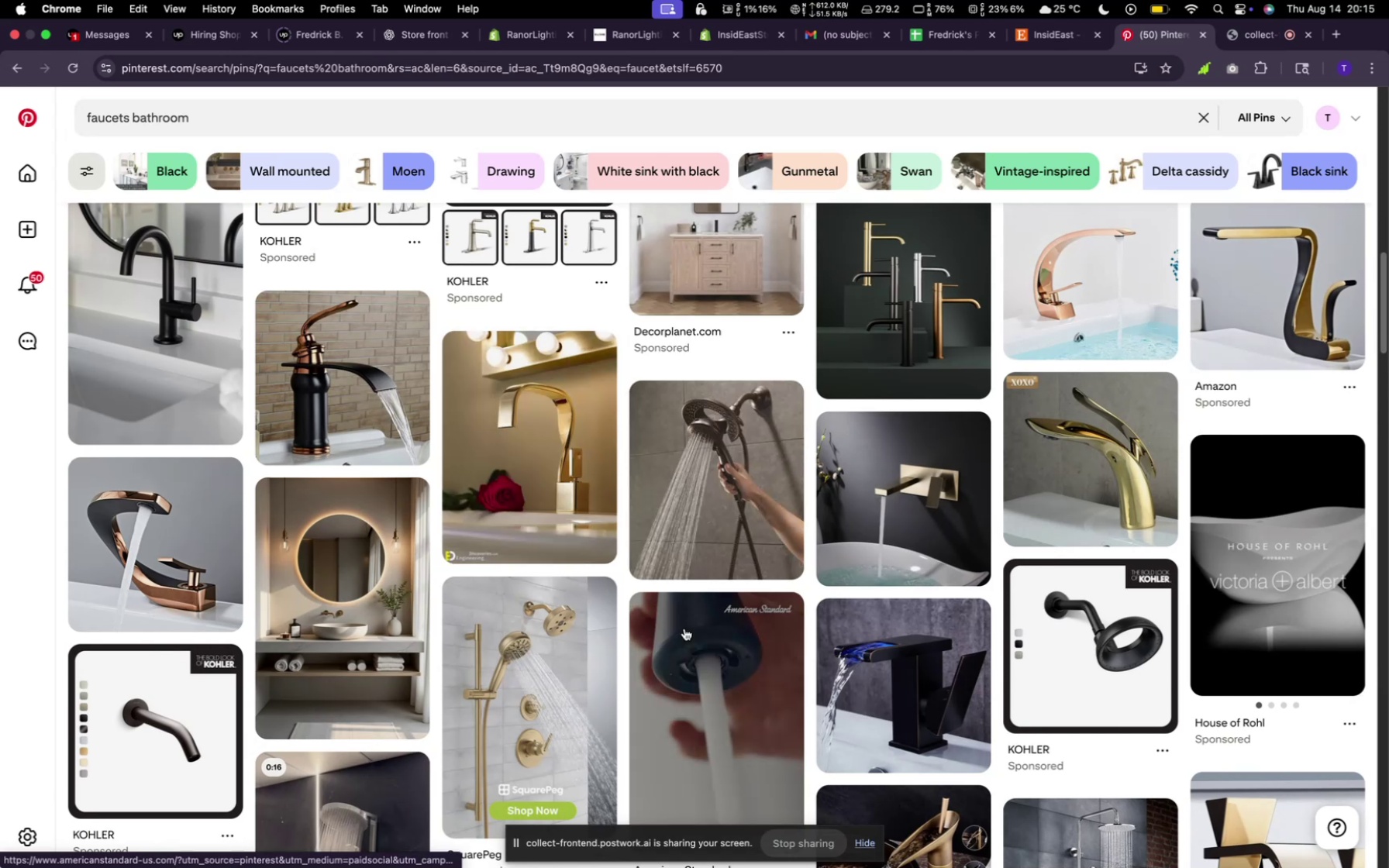 
wait(5.73)
 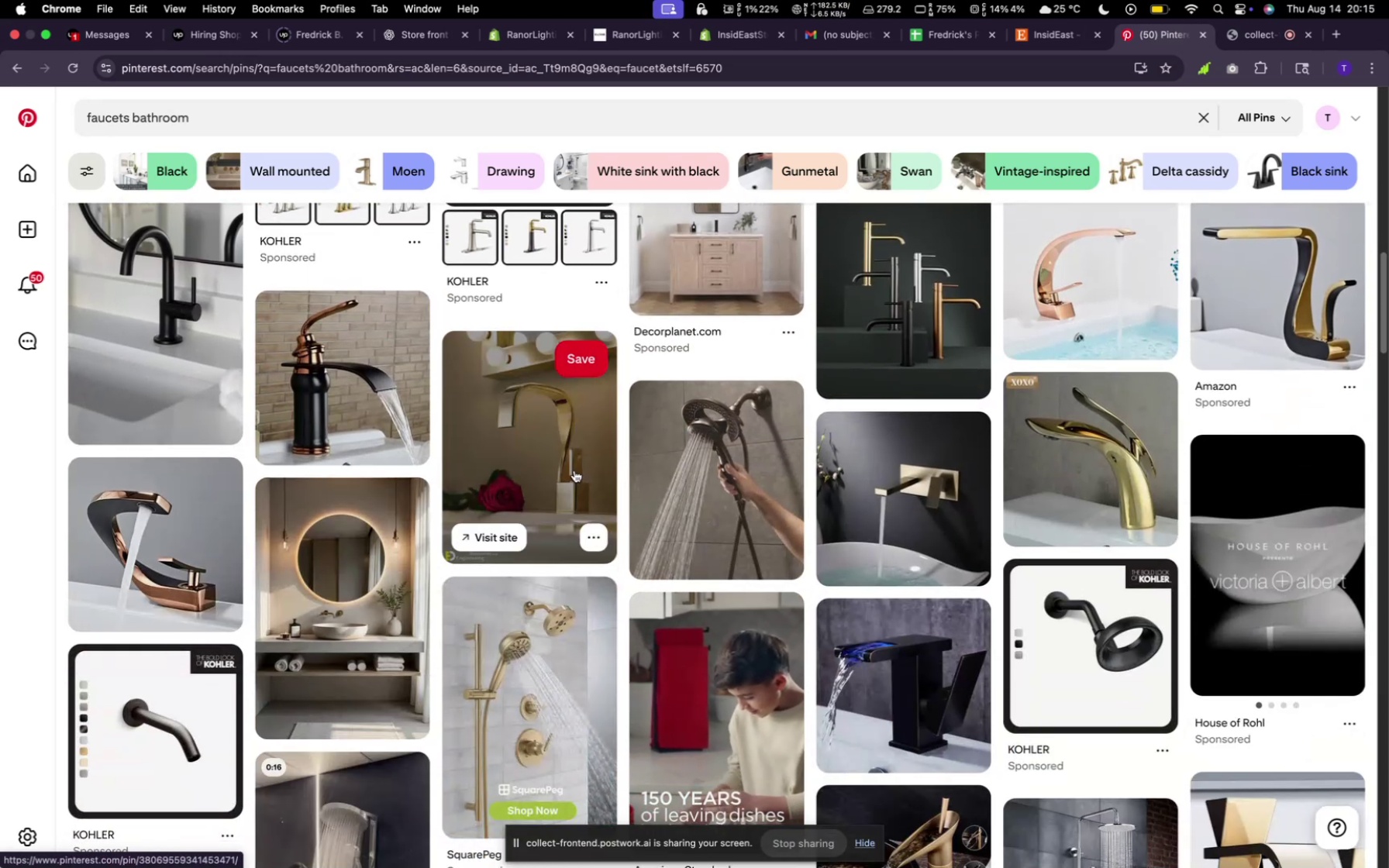 
scroll: coordinate [729, 484], scroll_direction: up, amount: 84.0
 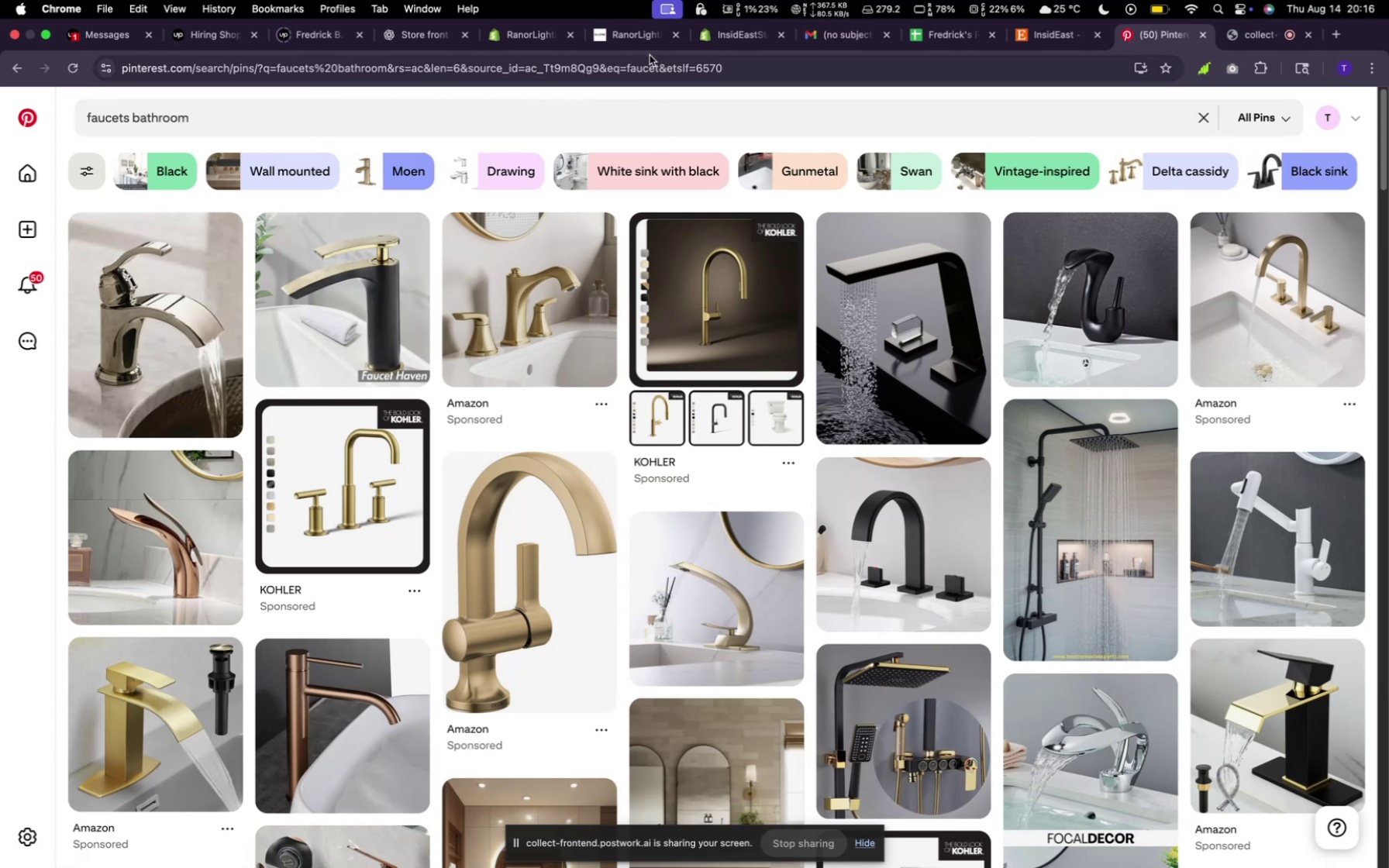 
wait(7.99)
 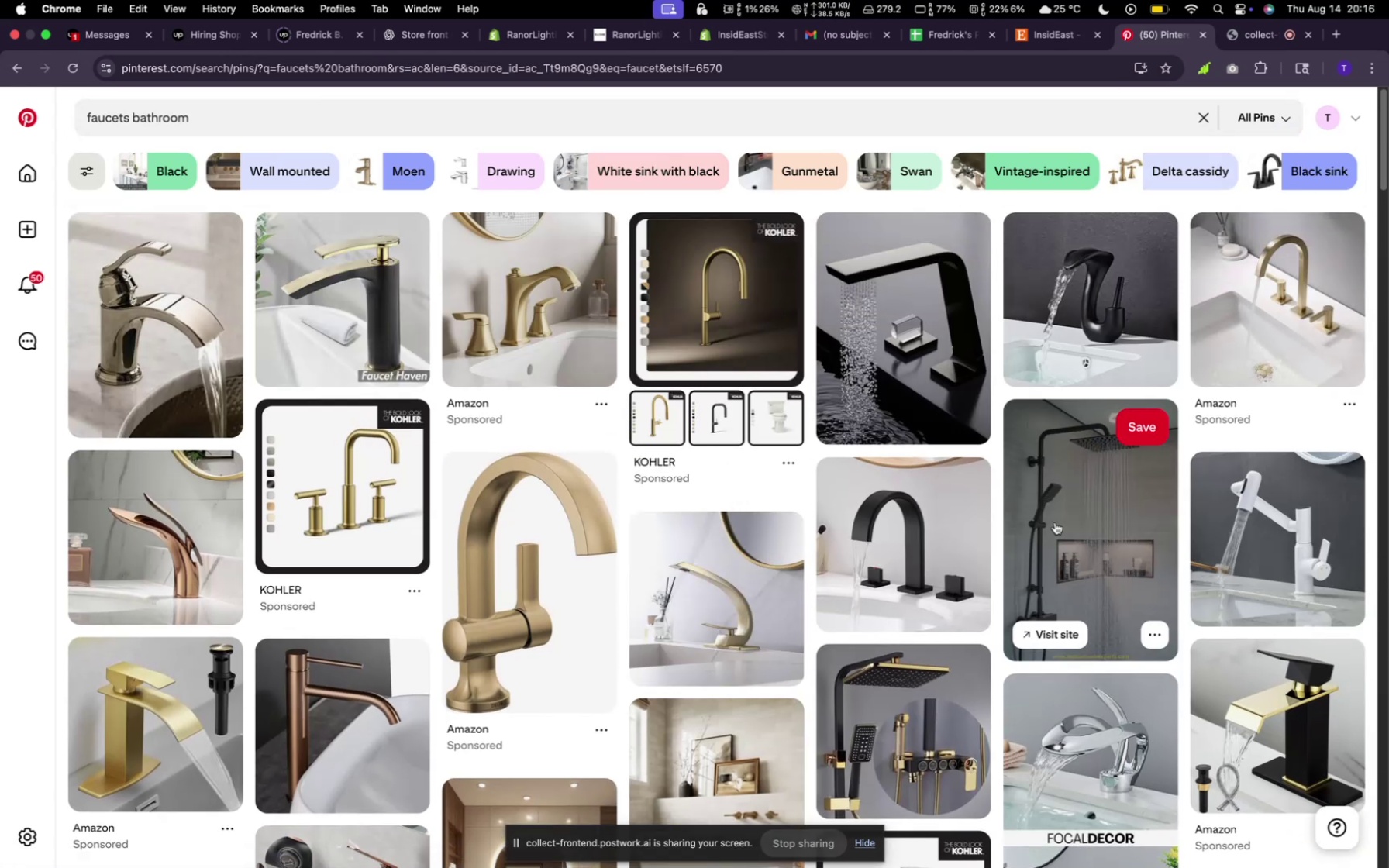 
left_click([429, 42])
 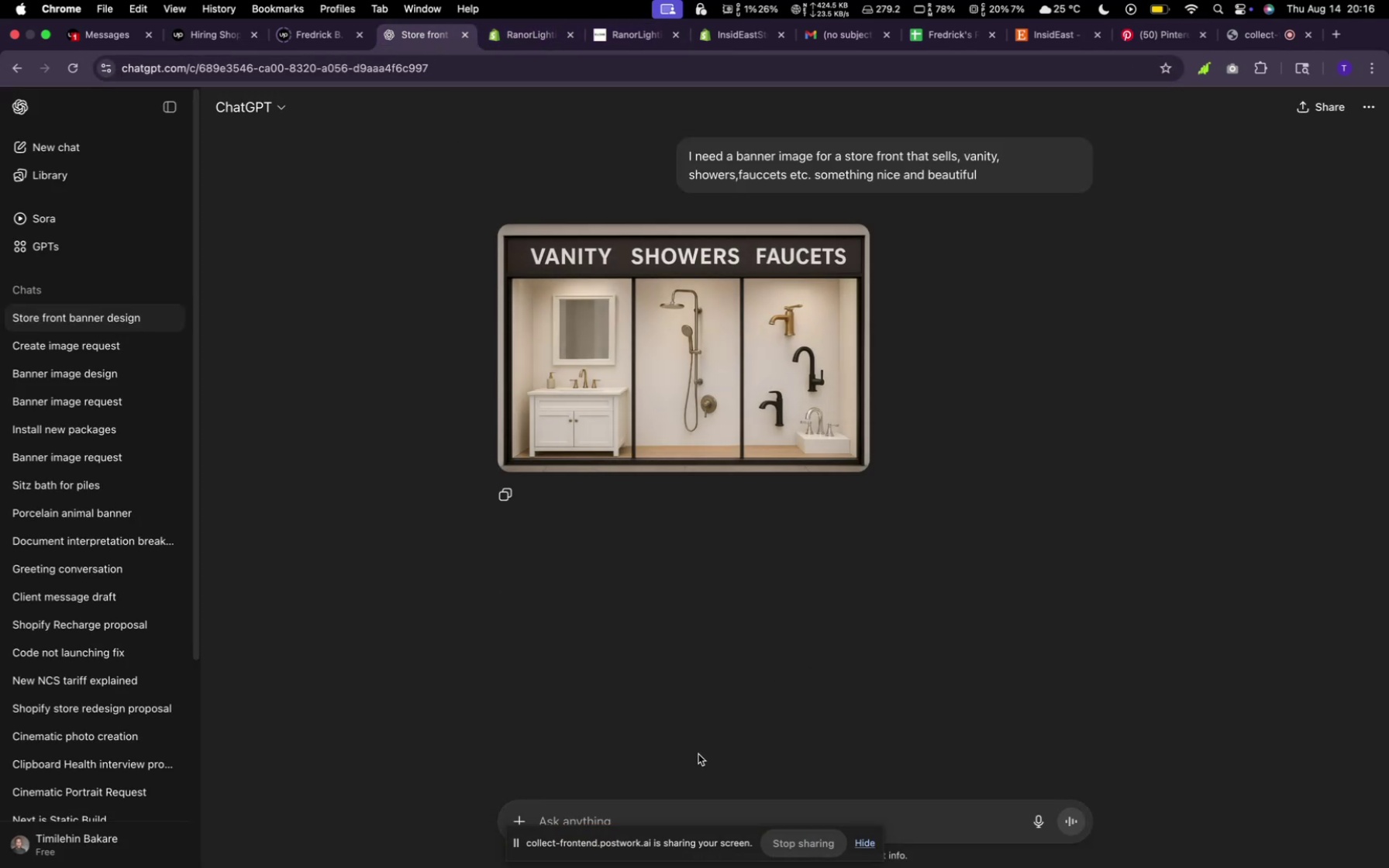 
left_click([615, 816])
 